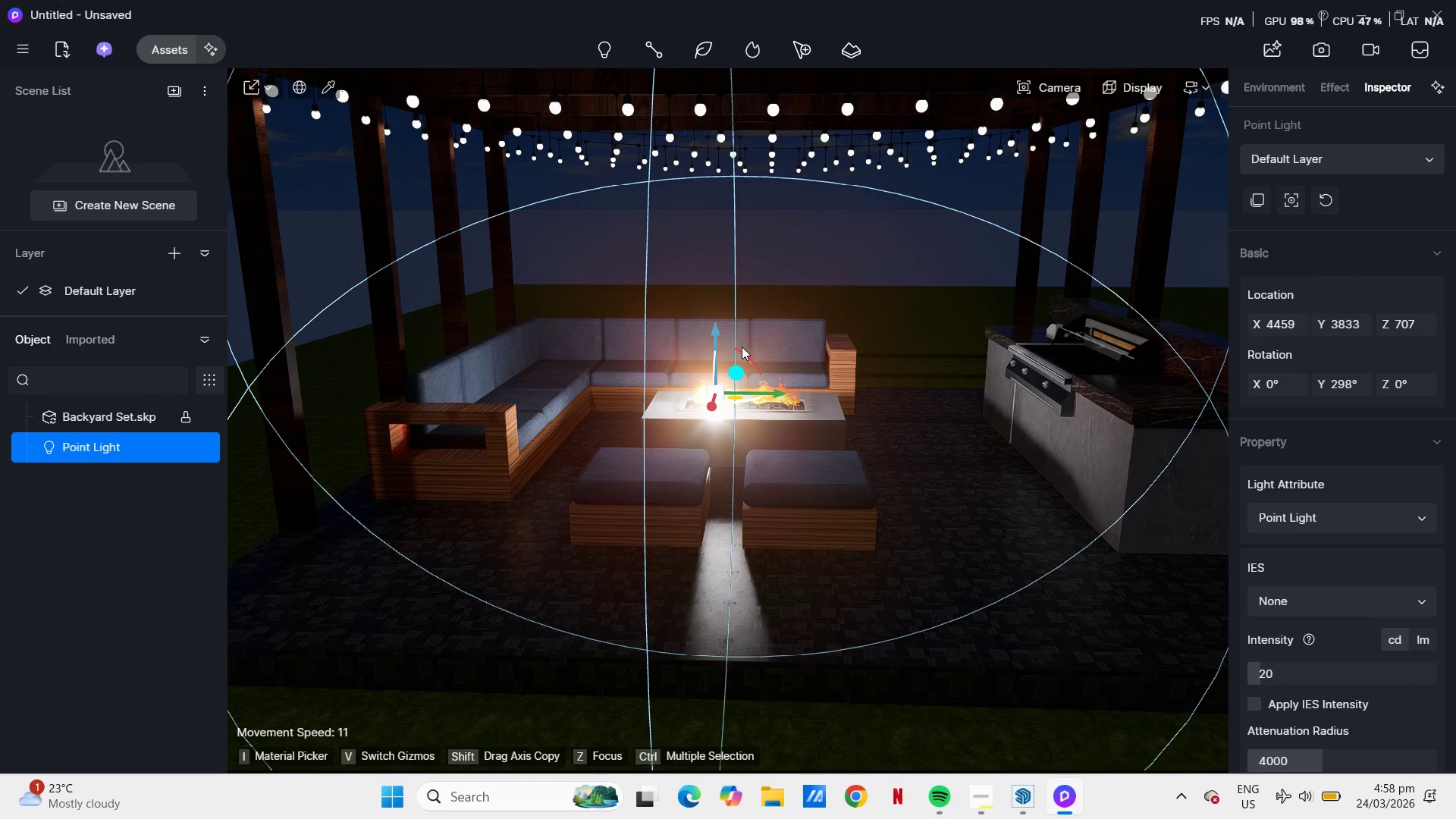 
key(Control+Z)
 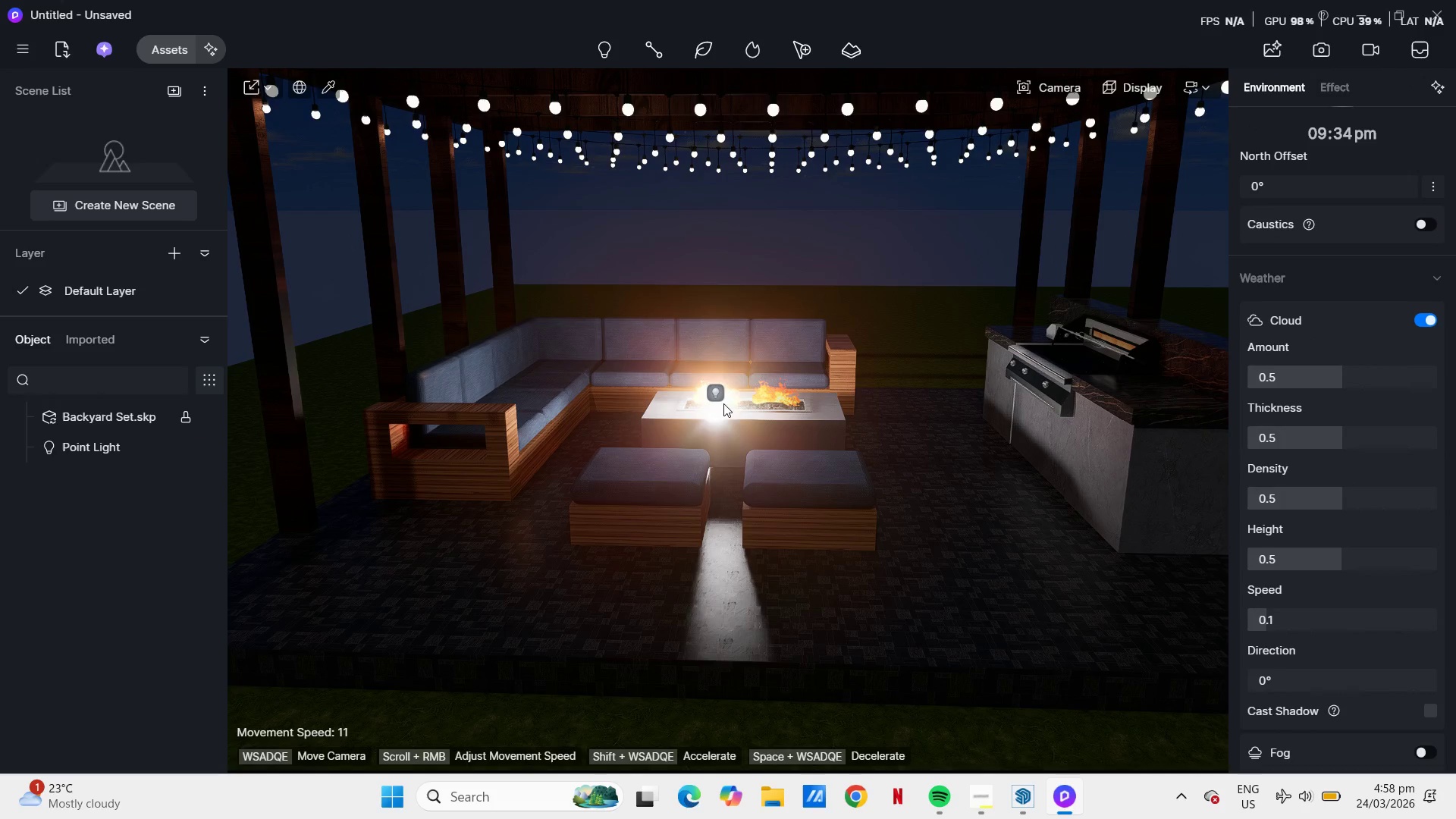 
scroll: coordinate [850, 356], scroll_direction: down, amount: 5.0
 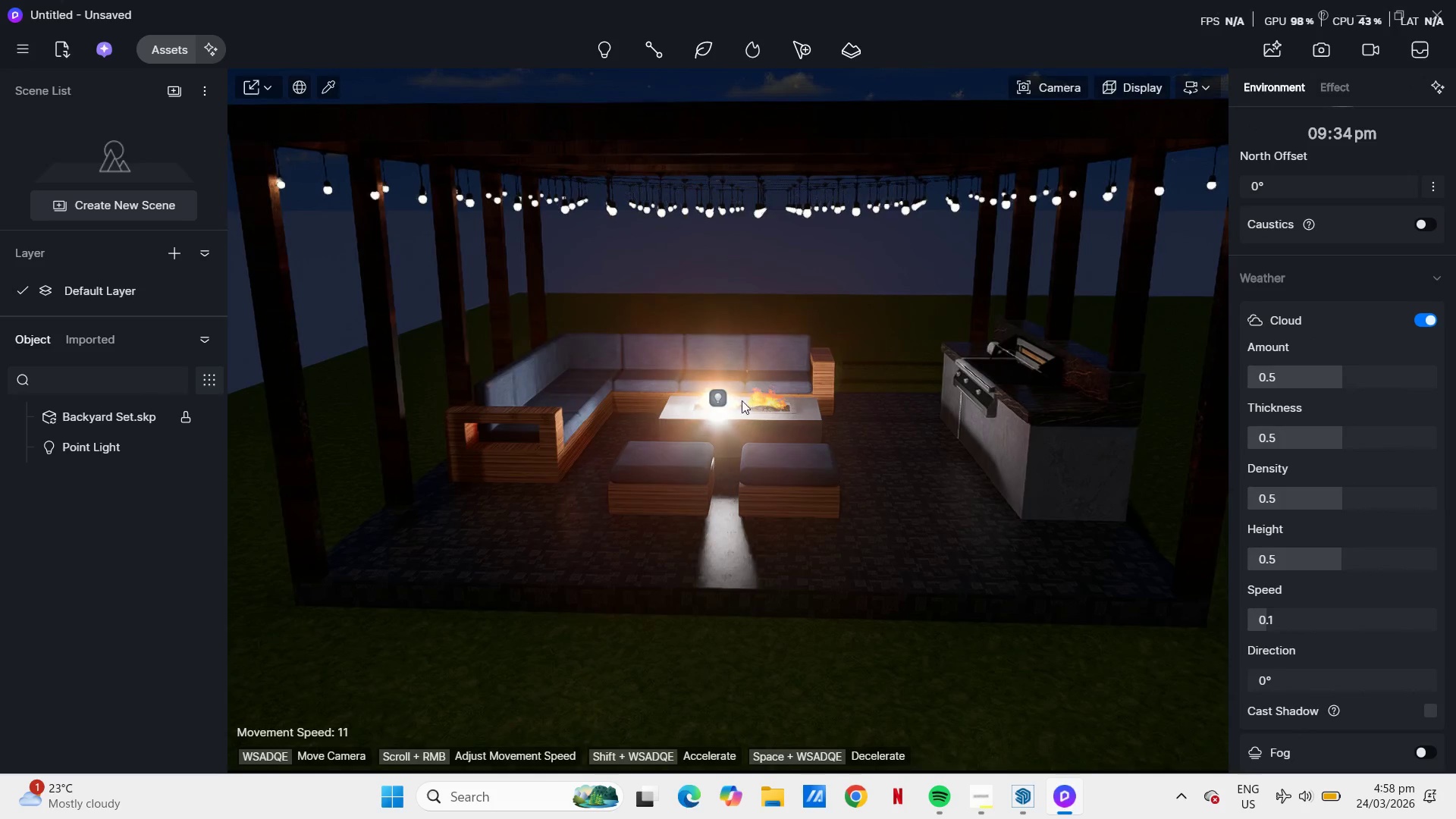 
scroll: coordinate [723, 404], scroll_direction: up, amount: 2.0
 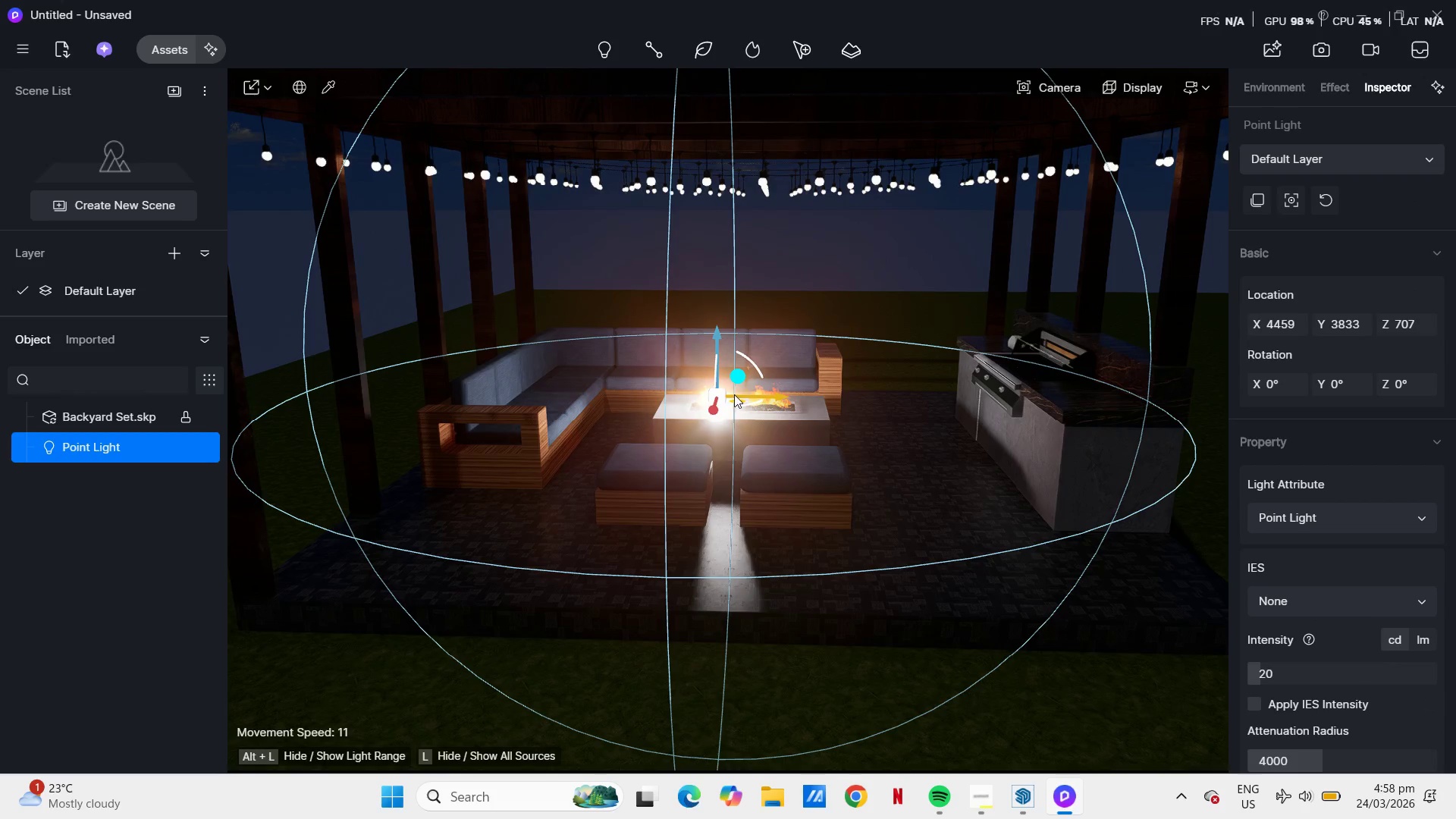 
left_click_drag(start_coordinate=[745, 395], to_coordinate=[769, 397])
 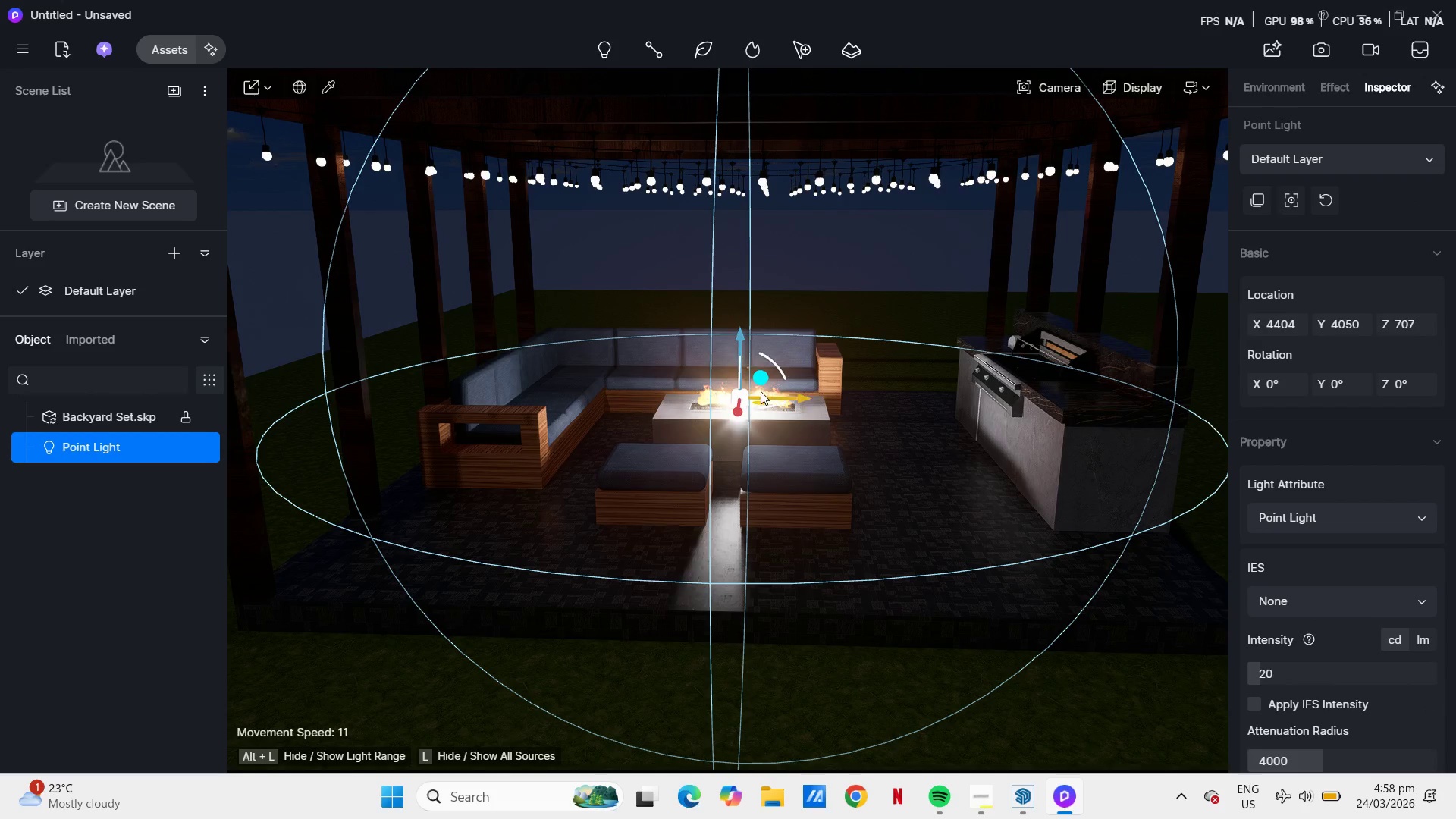 
scroll: coordinate [758, 391], scroll_direction: down, amount: 6.0
 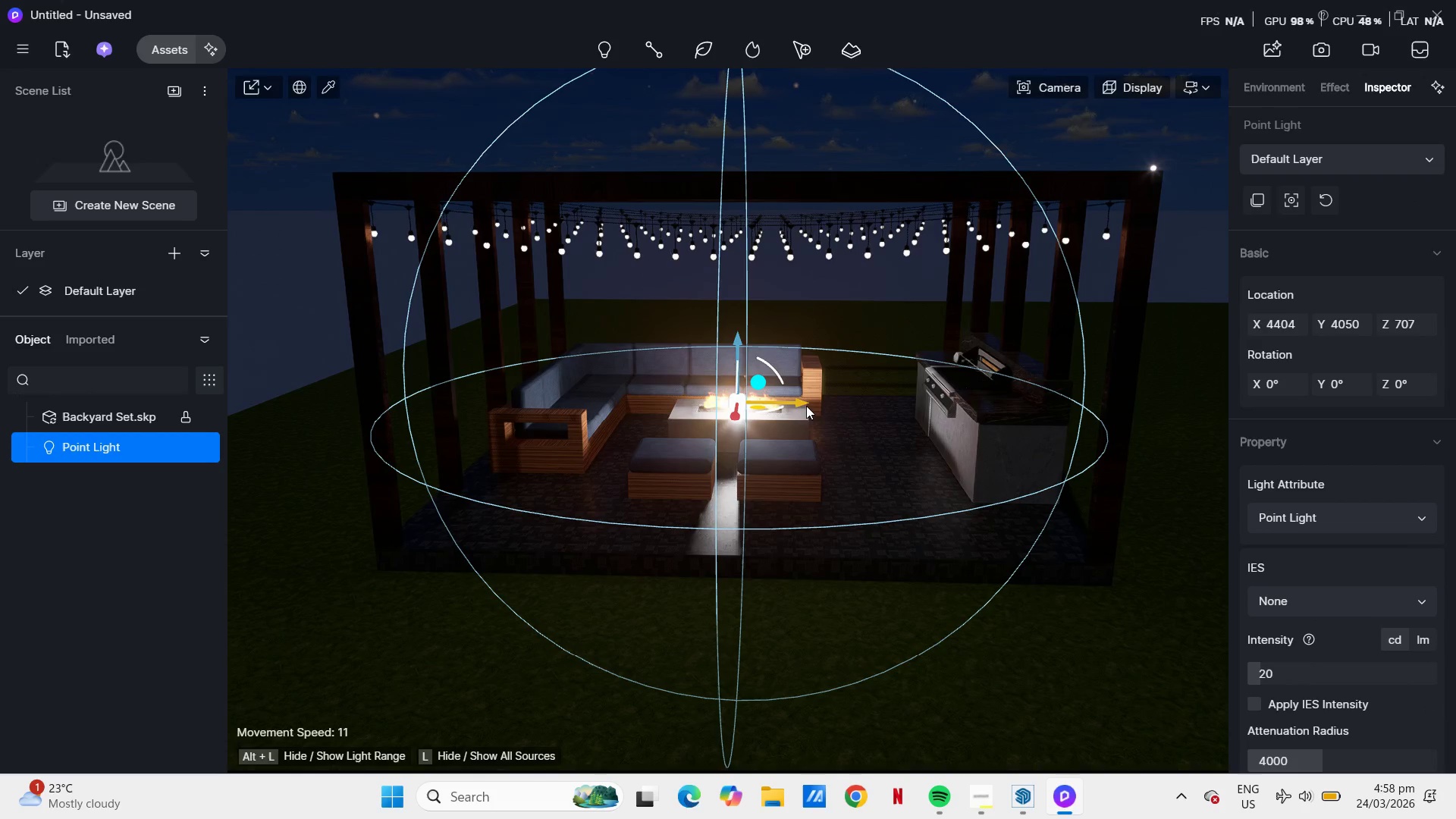 
key(E)
 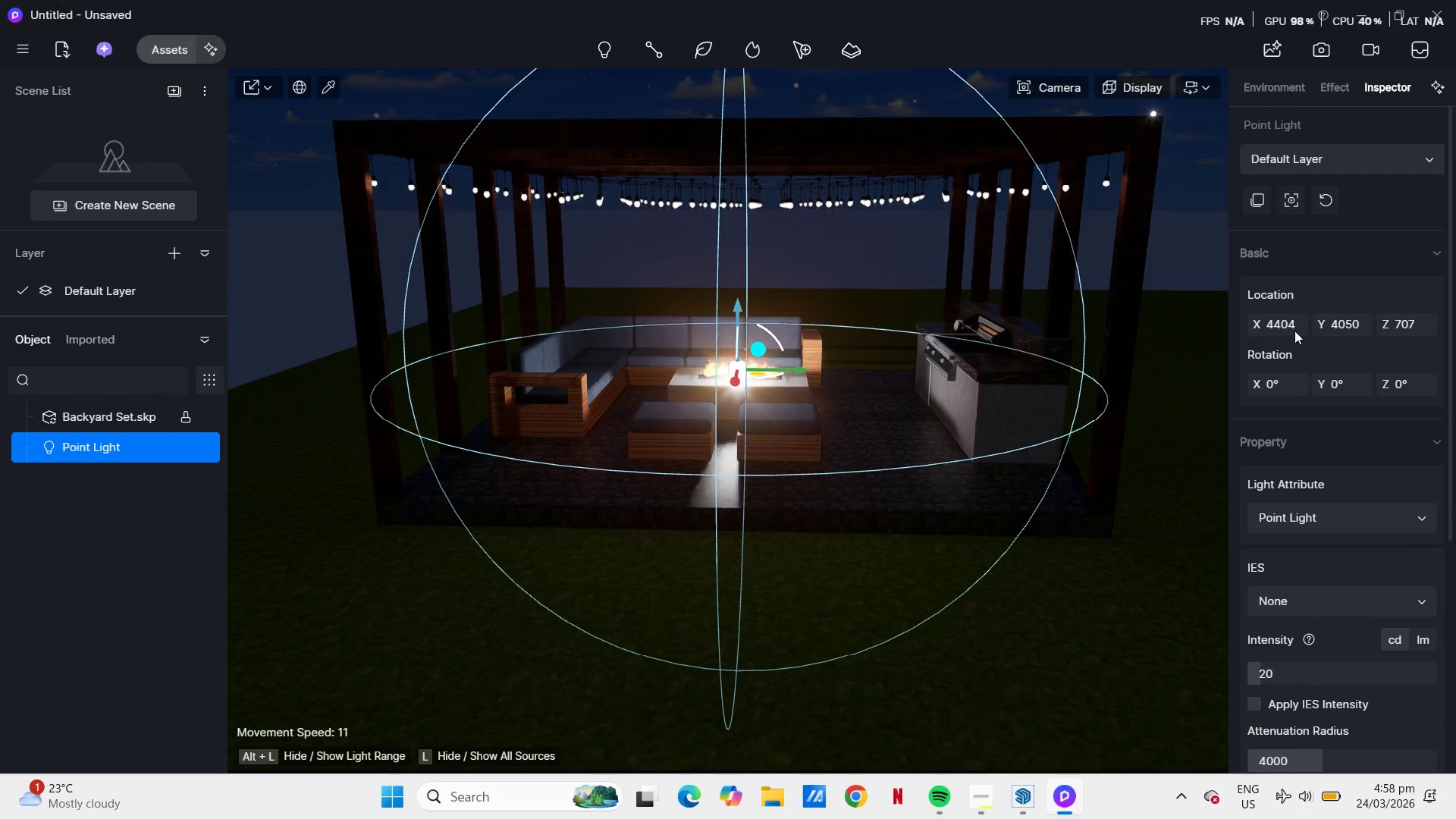 
scroll: coordinate [1339, 327], scroll_direction: up, amount: 4.0
 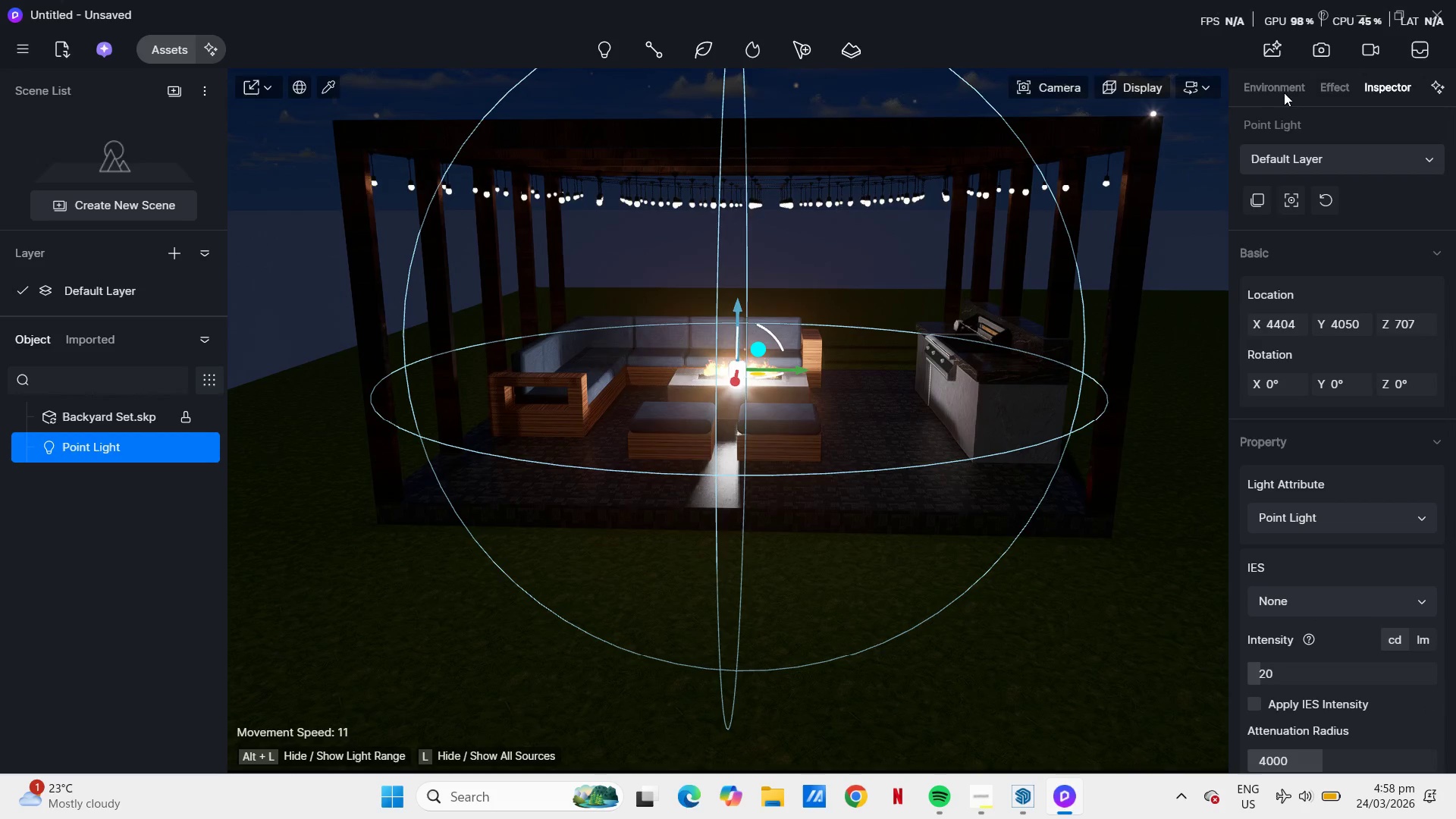 
left_click([1284, 89])
 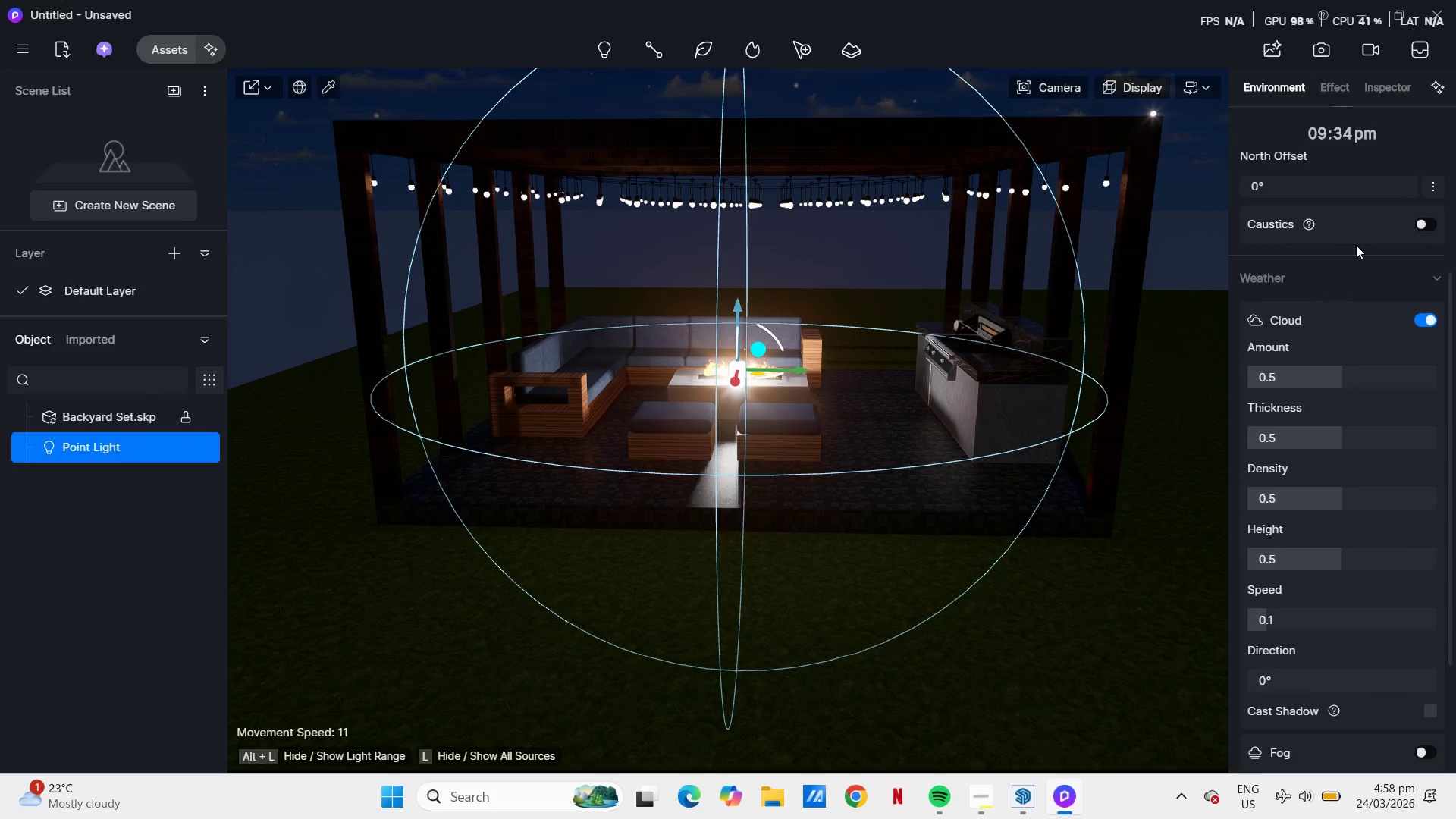 
scroll: coordinate [1351, 237], scroll_direction: up, amount: 5.0
 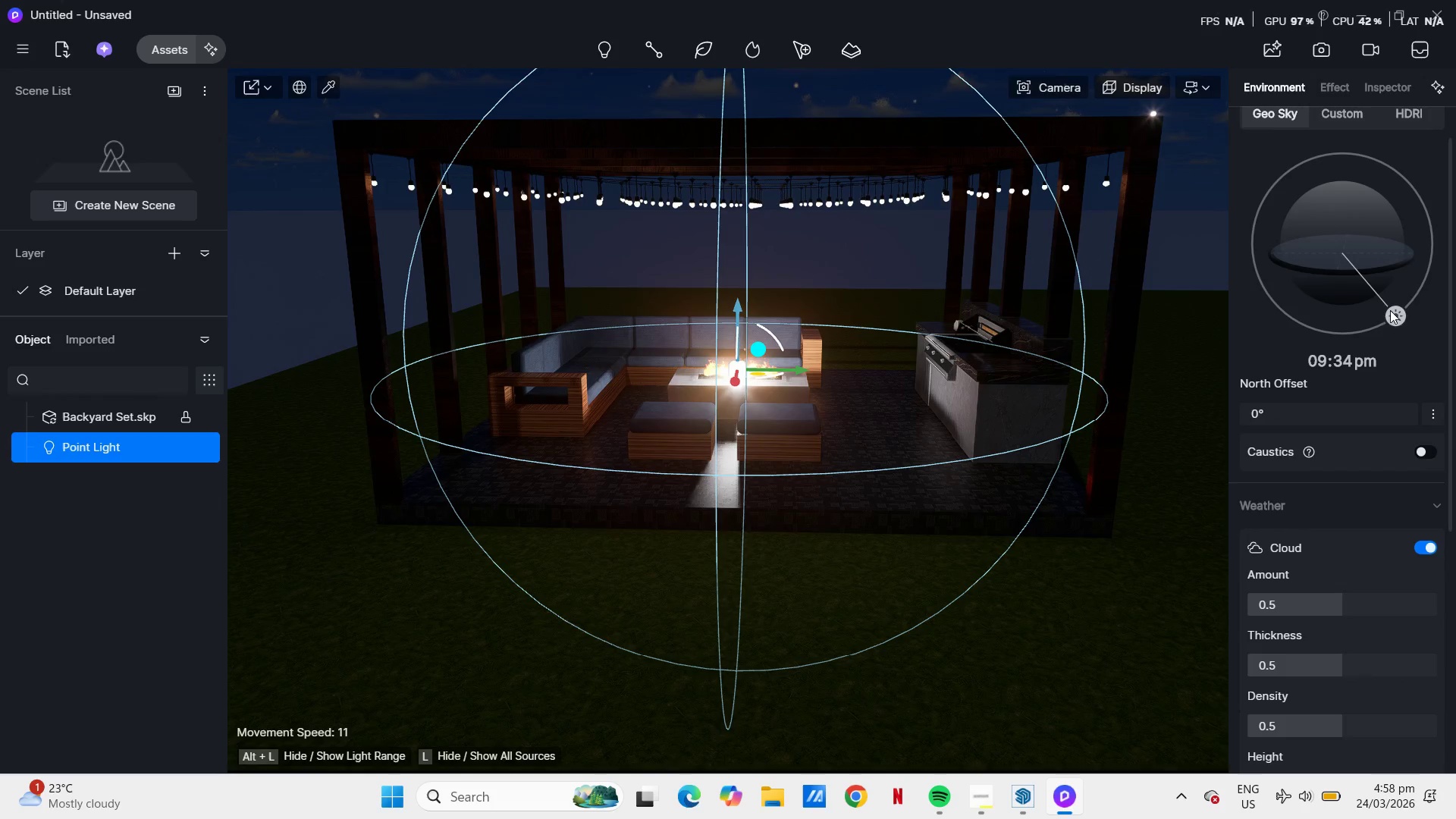 
left_click_drag(start_coordinate=[1393, 313], to_coordinate=[1426, 289])
 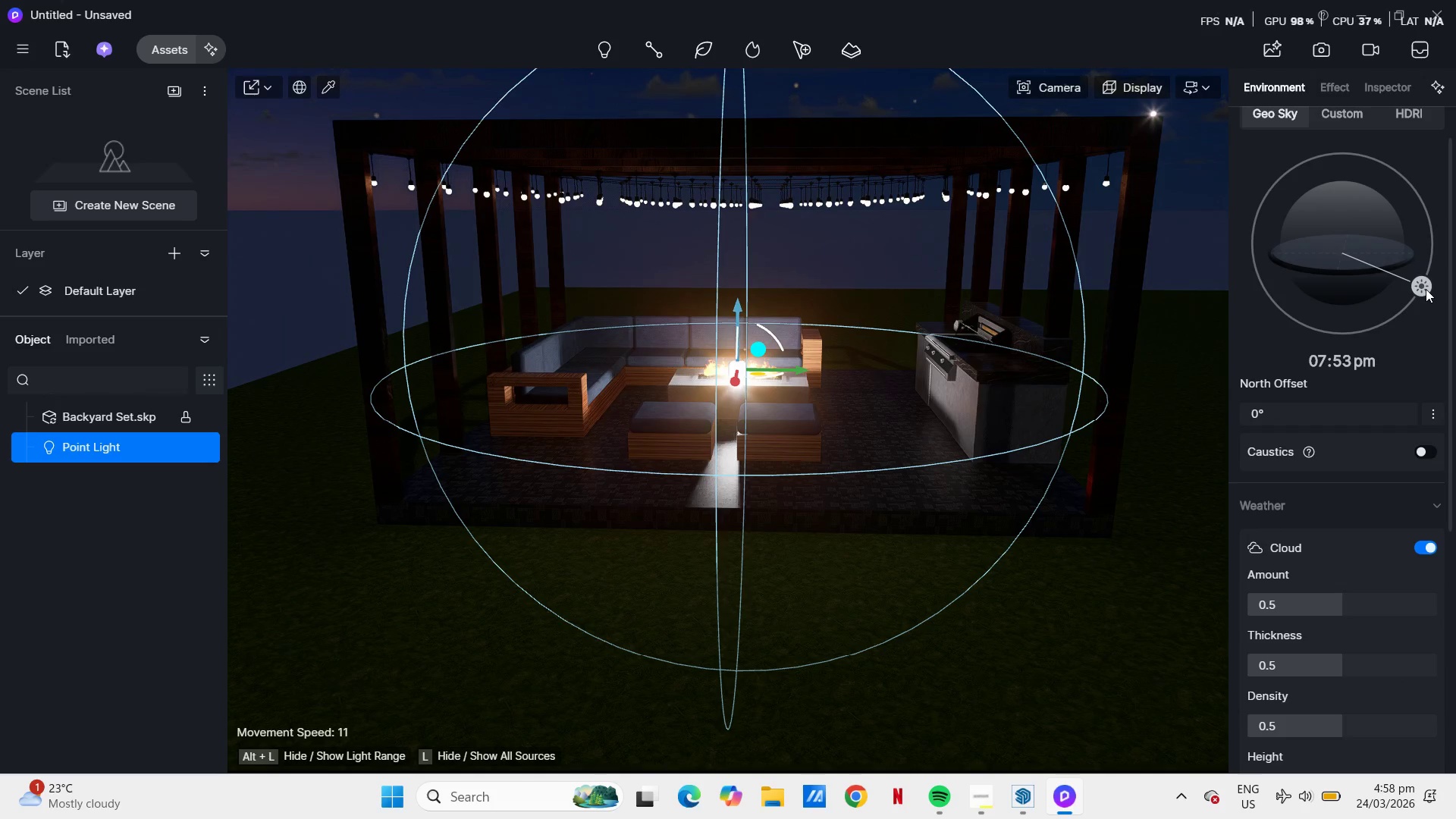 
left_click([1426, 289])
 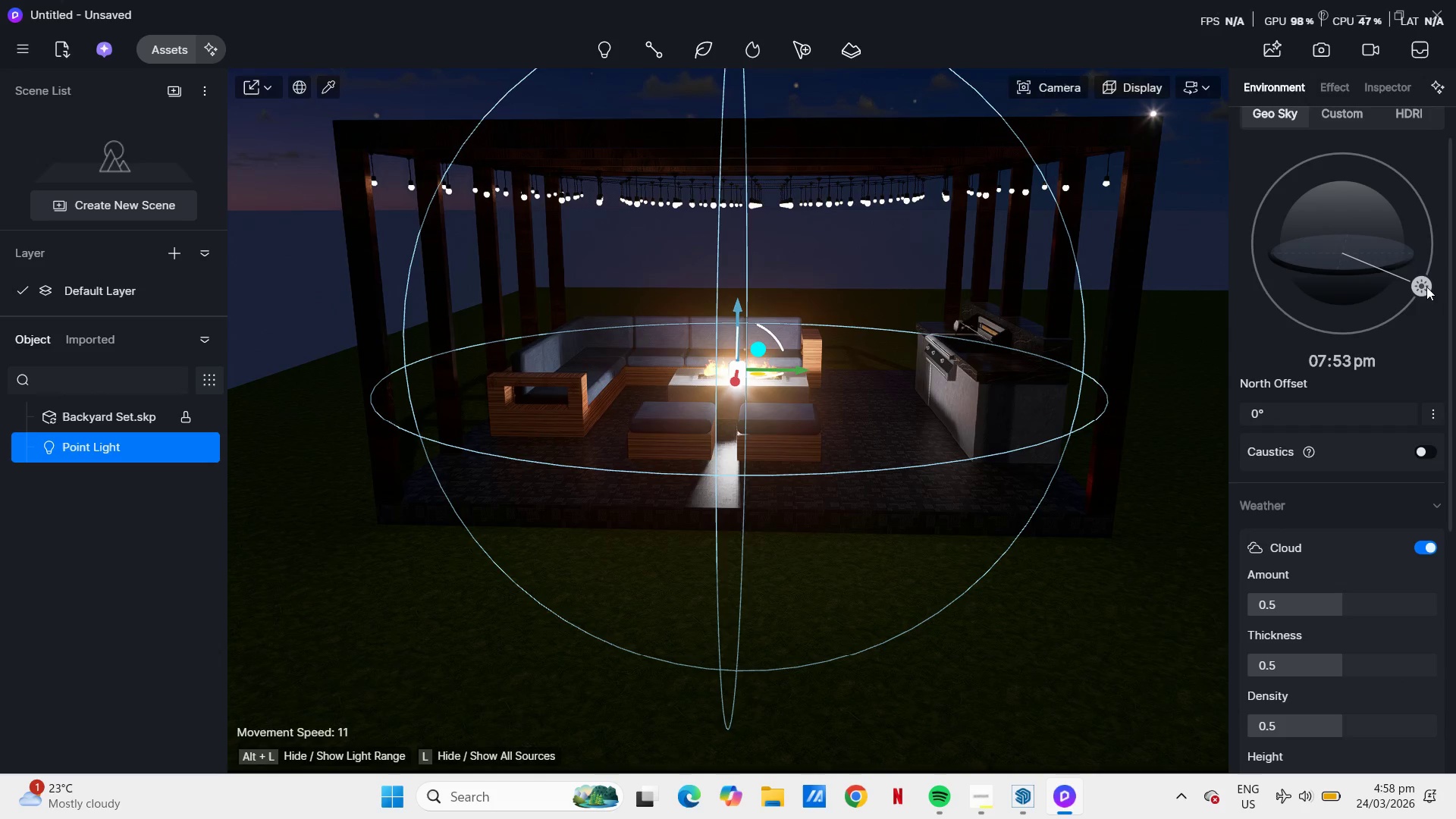 
left_click_drag(start_coordinate=[1426, 286], to_coordinate=[1430, 282])
 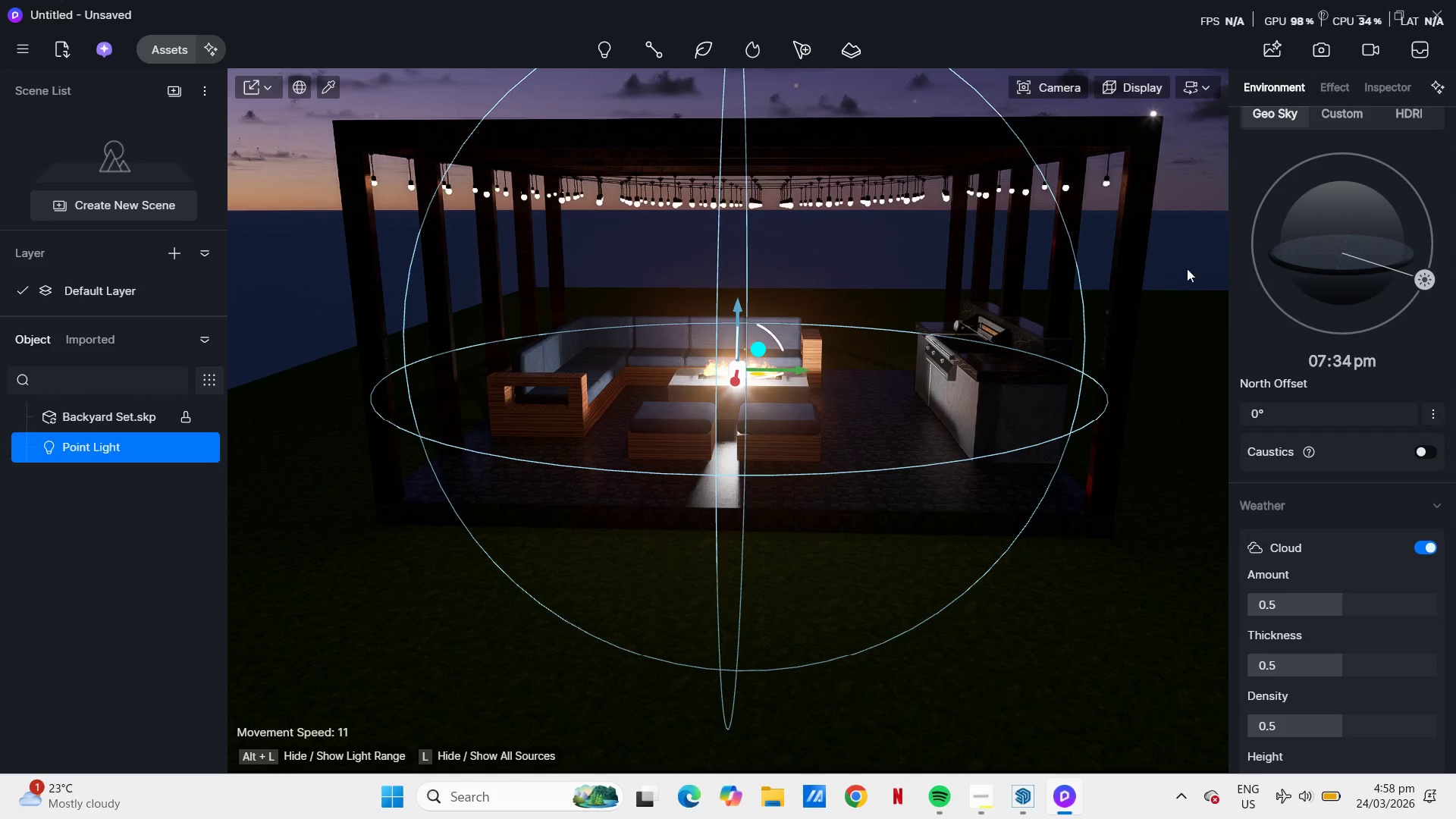 
left_click([1210, 252])
 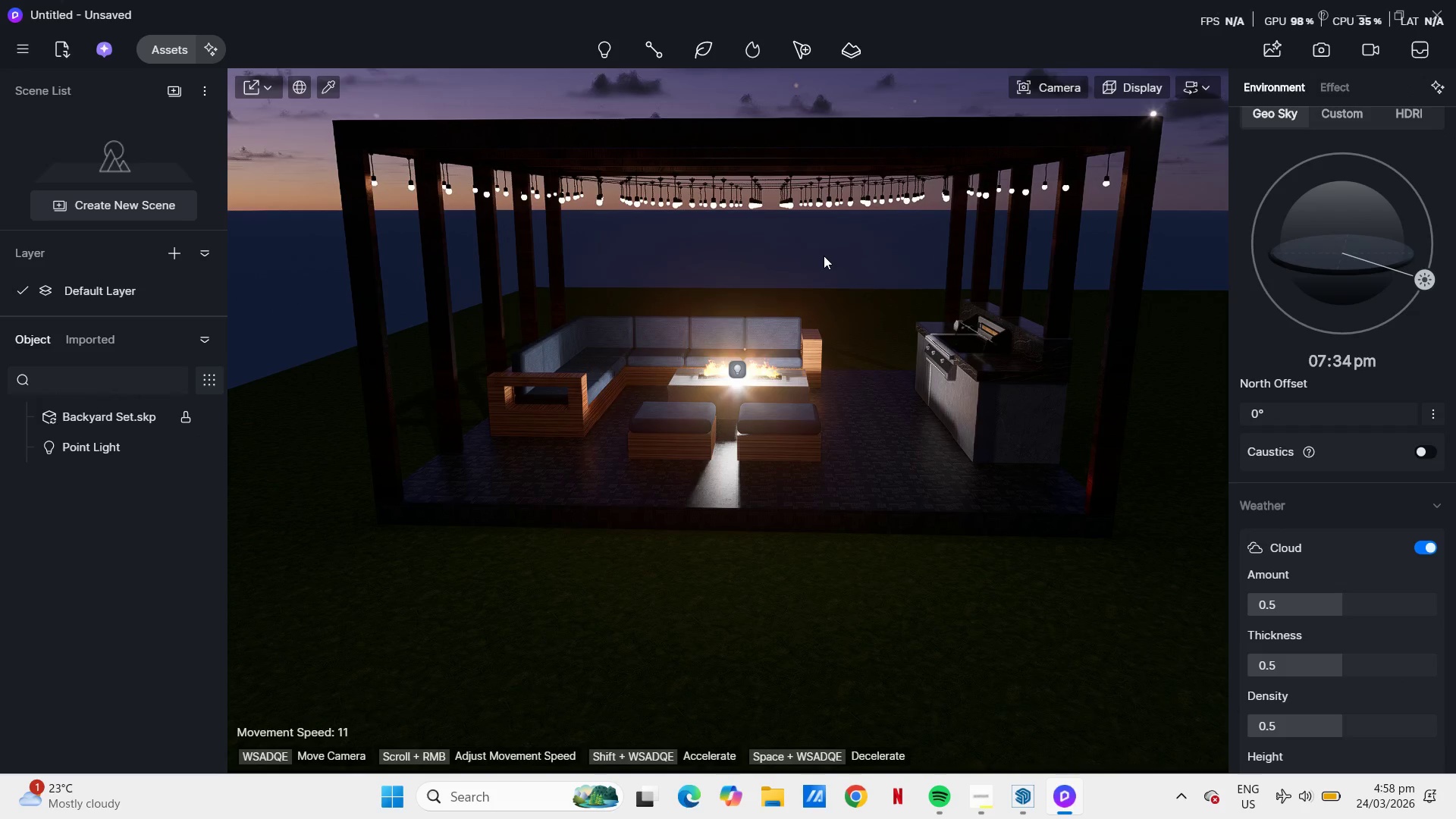 
wait(6.34)
 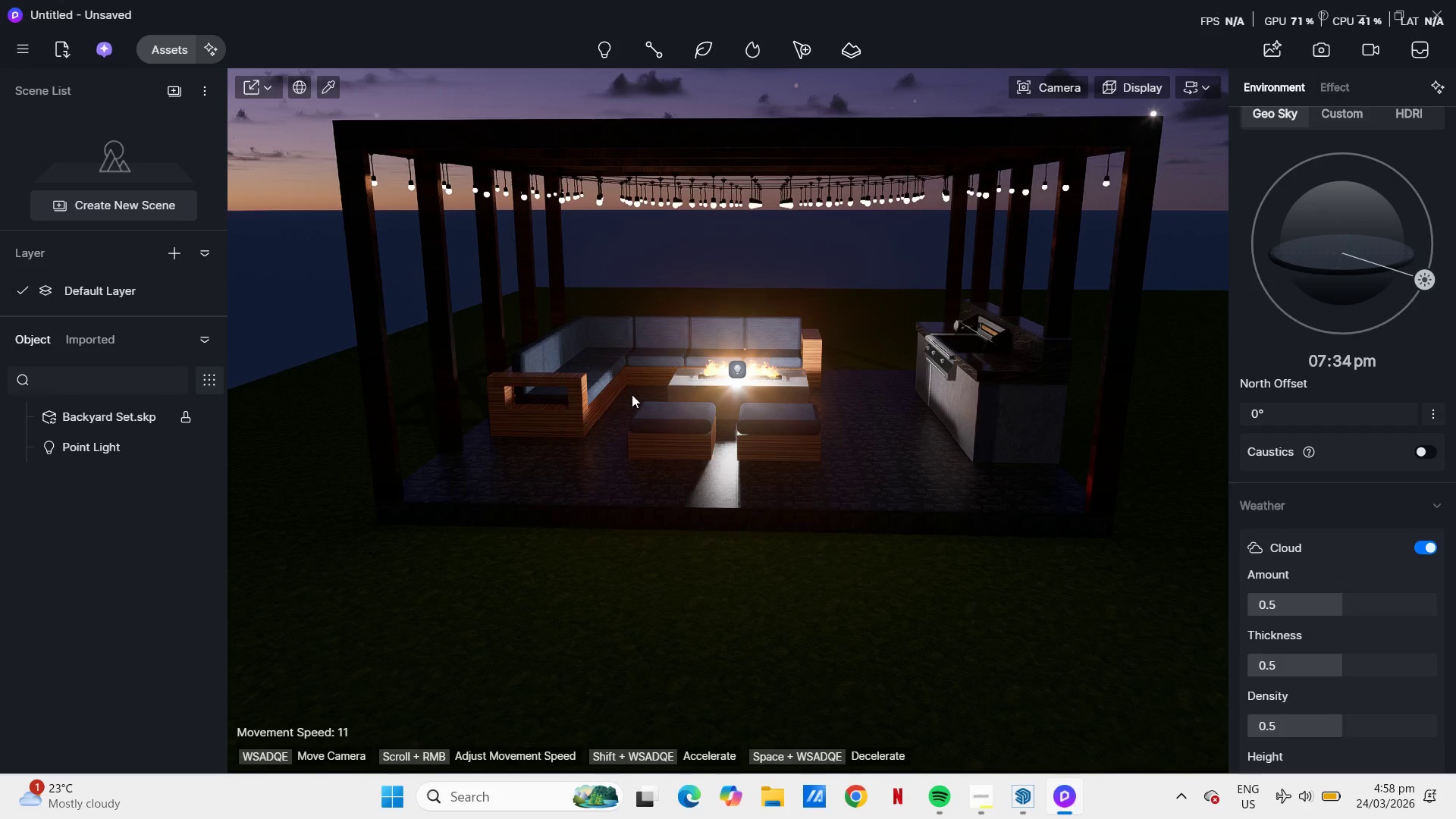 
key(Control+Z)
 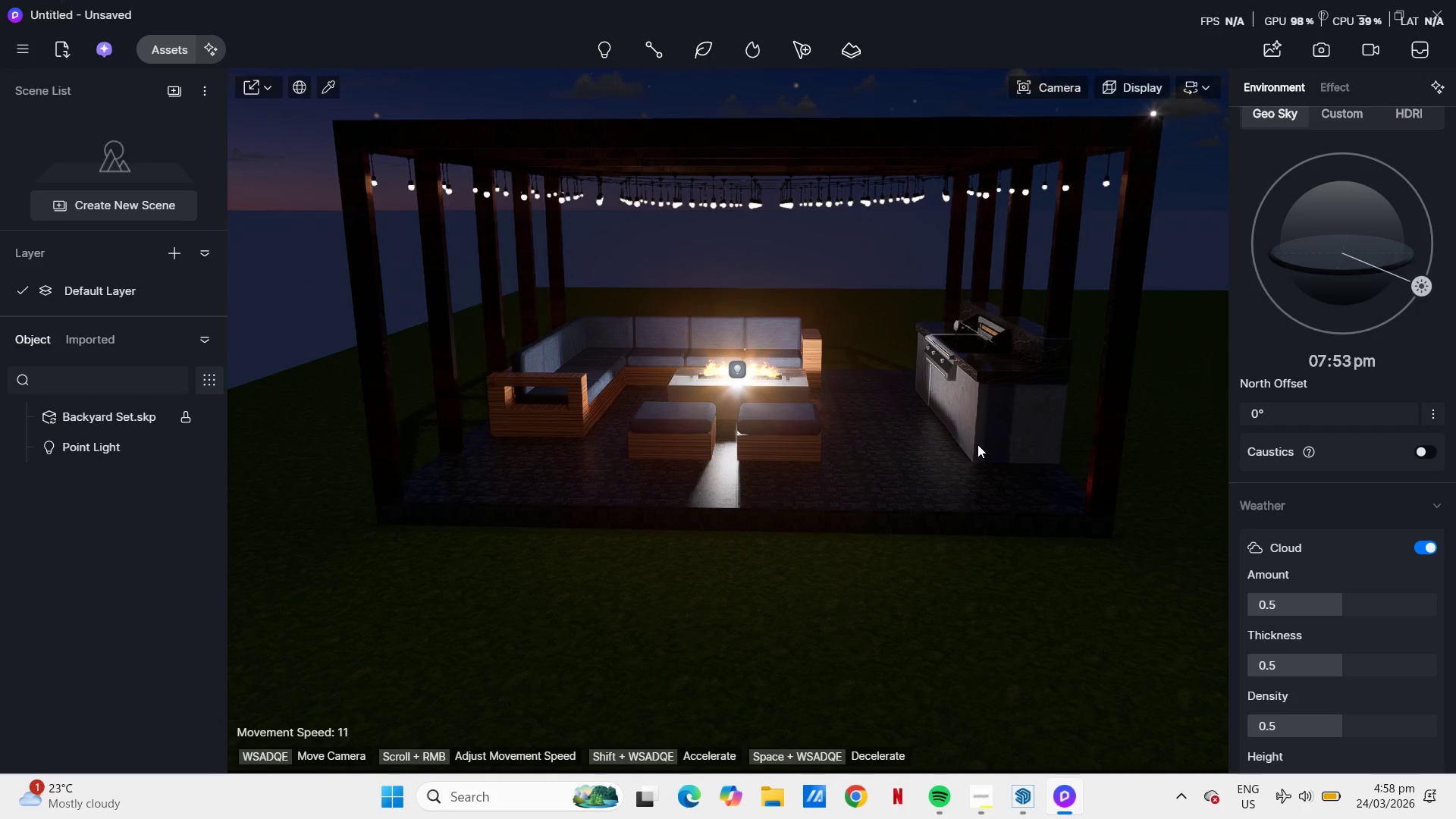 
key(Control+Z)
 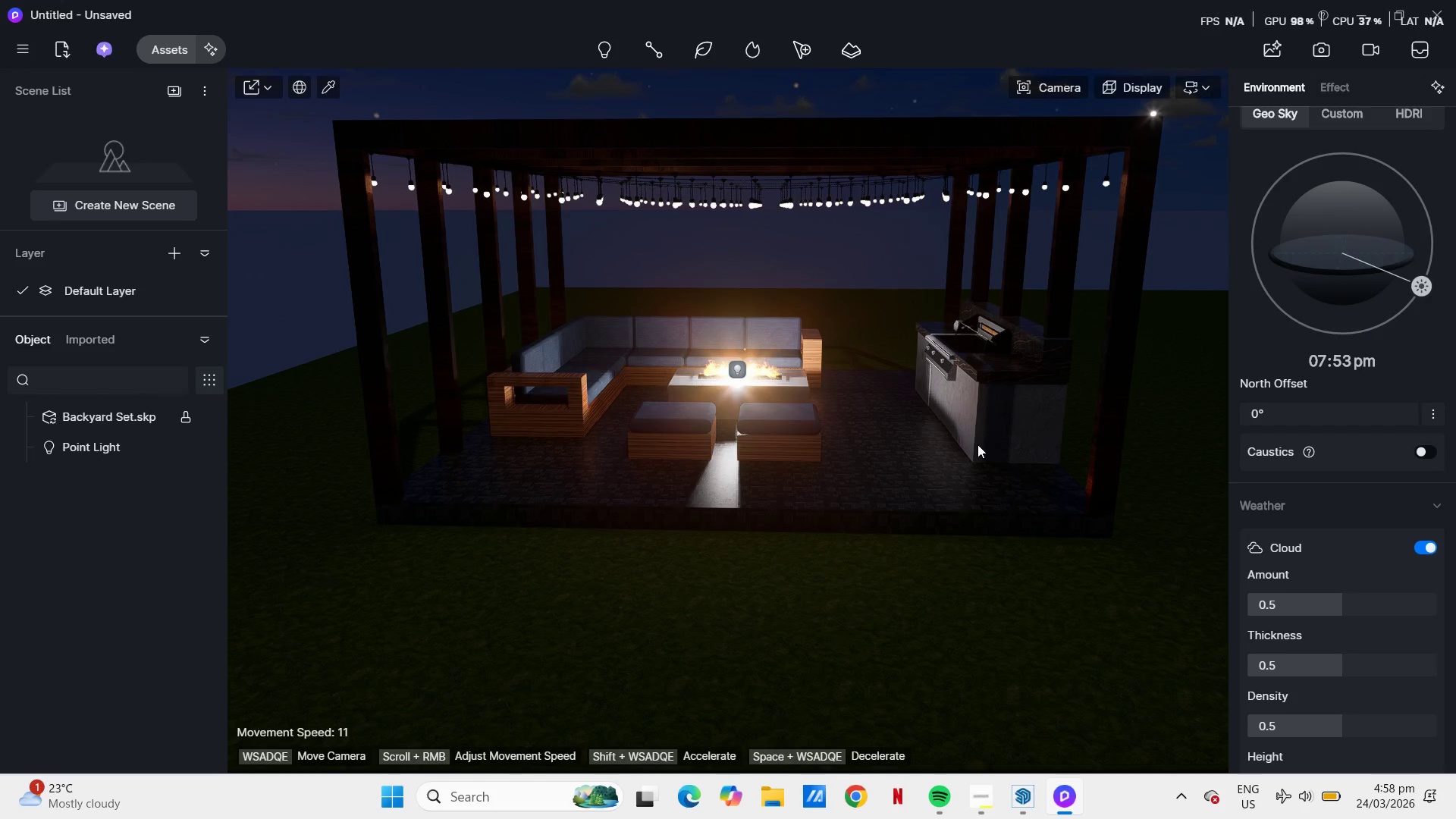 
key(Control+Z)
 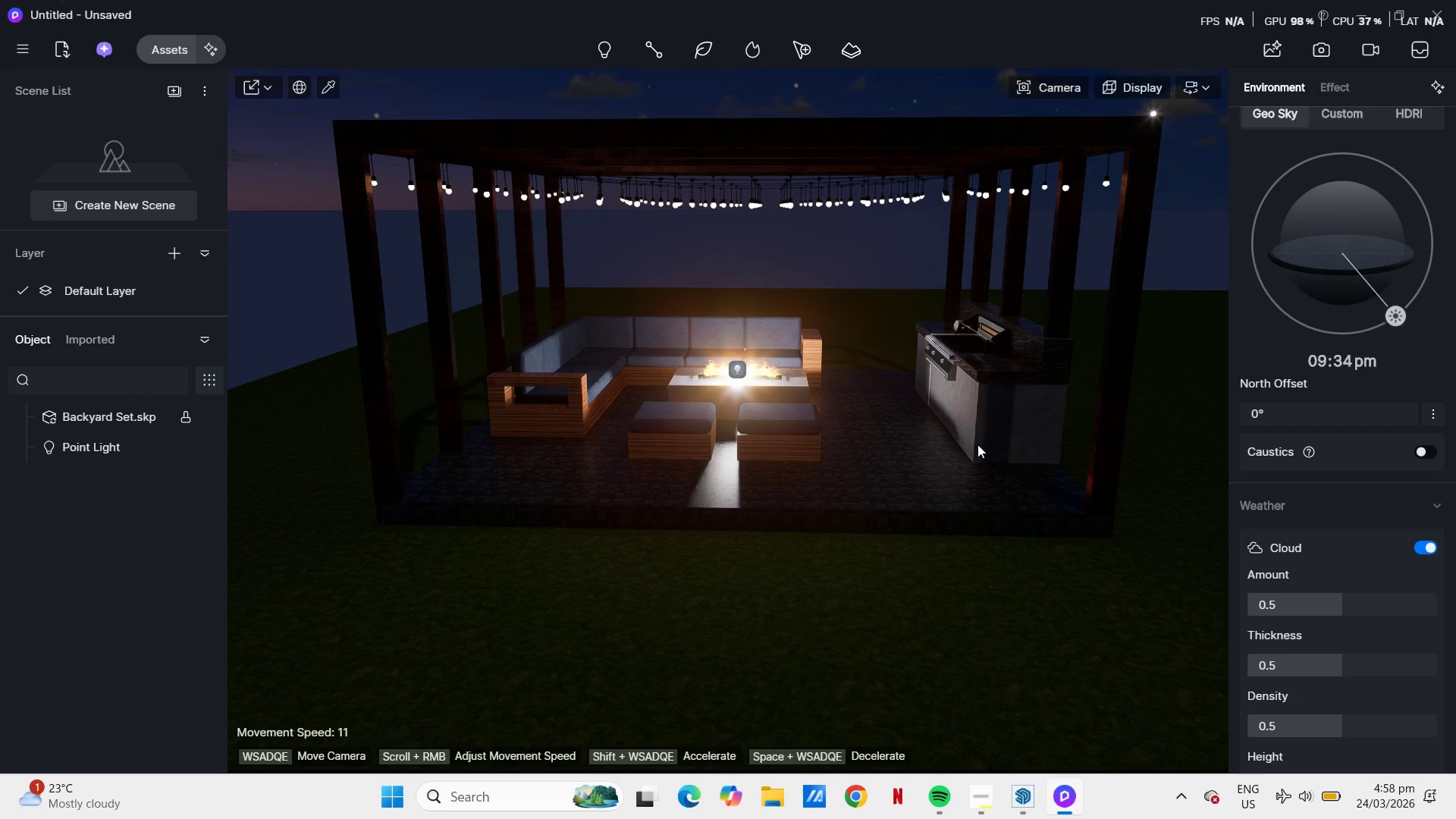 
key(Control+Z)
 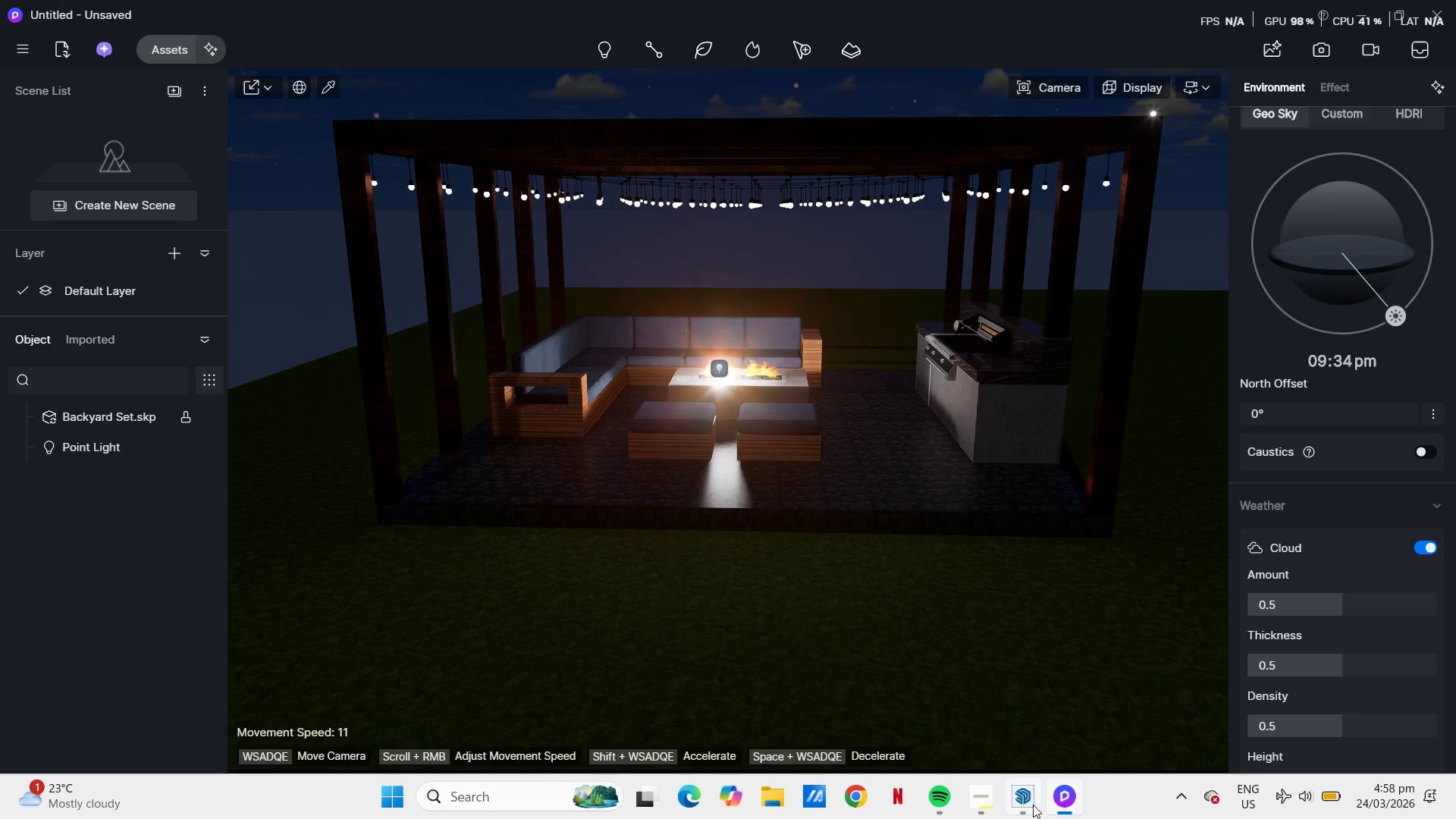 
left_click([1033, 804])
 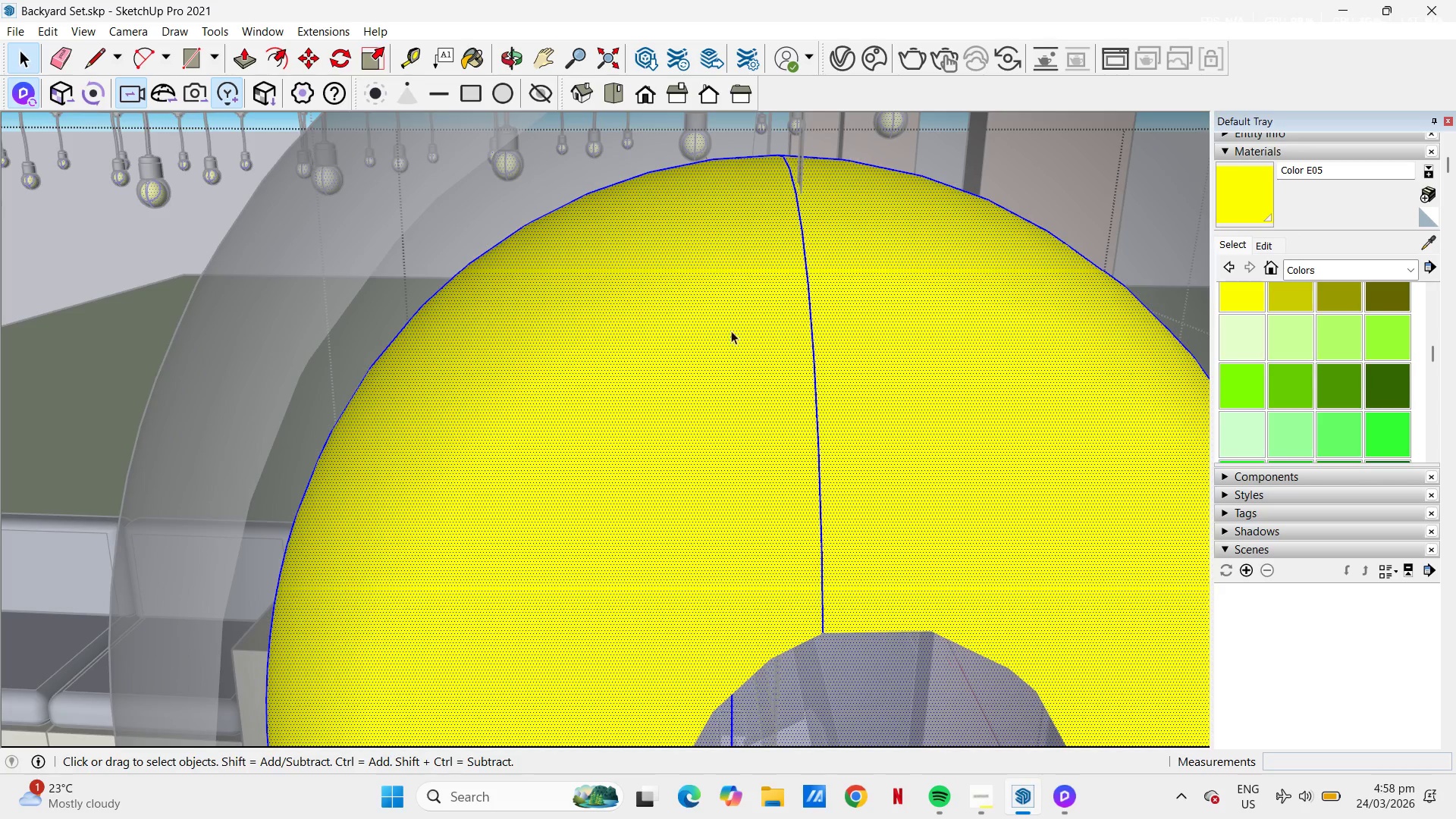 
key(Control+Z)
 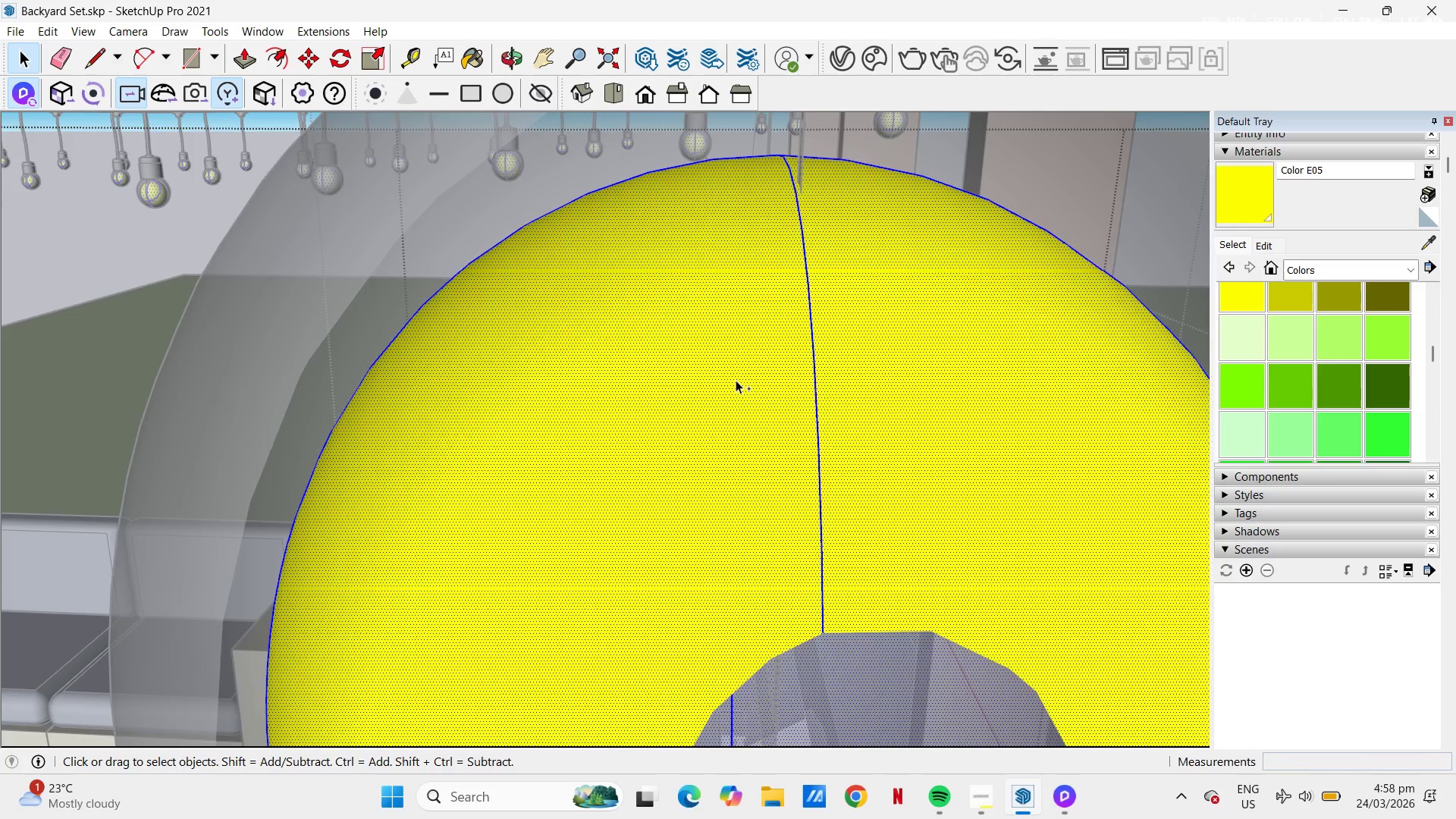 
key(Control+Z)
 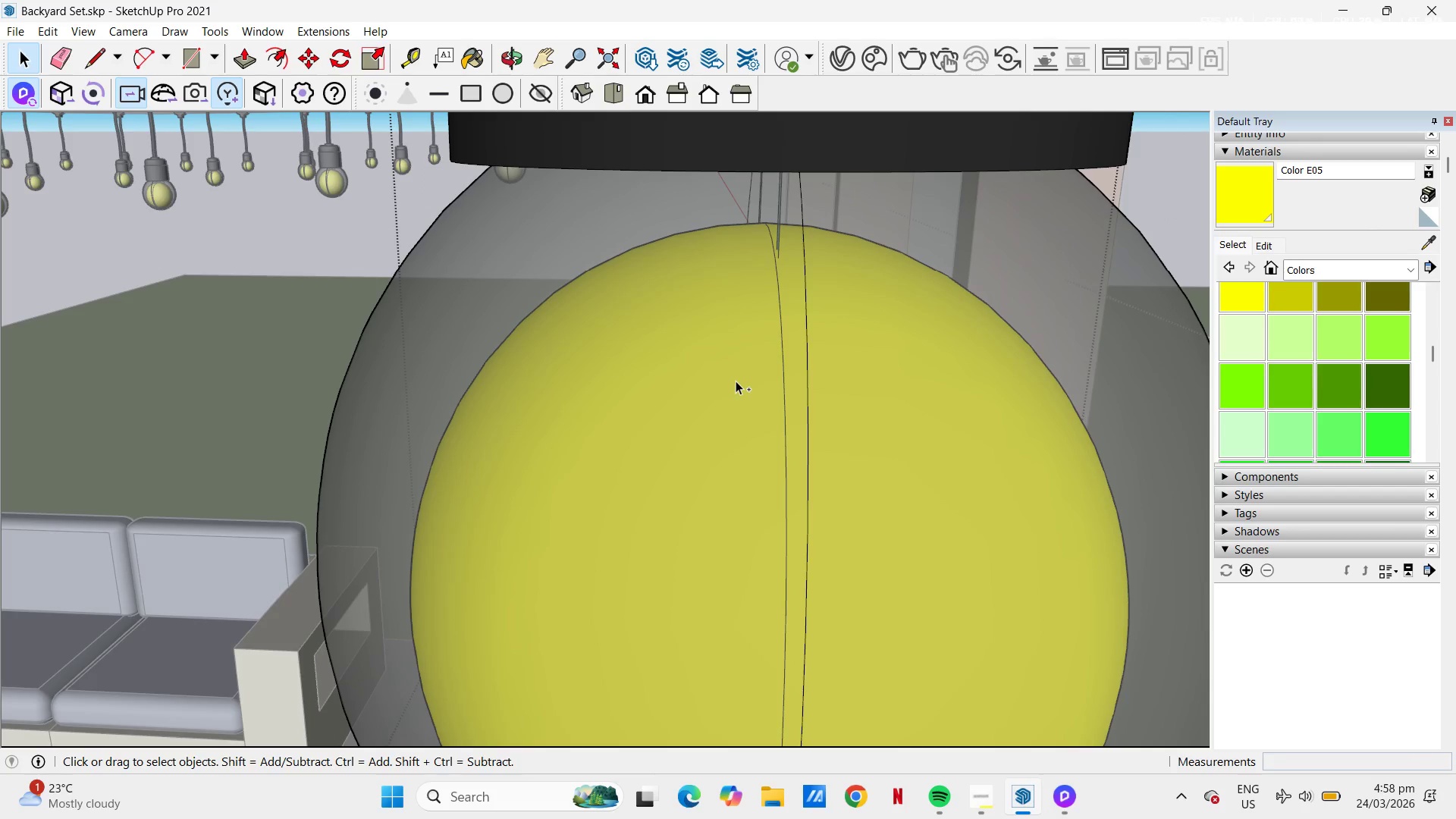 
scroll: coordinate [736, 381], scroll_direction: down, amount: 21.0
 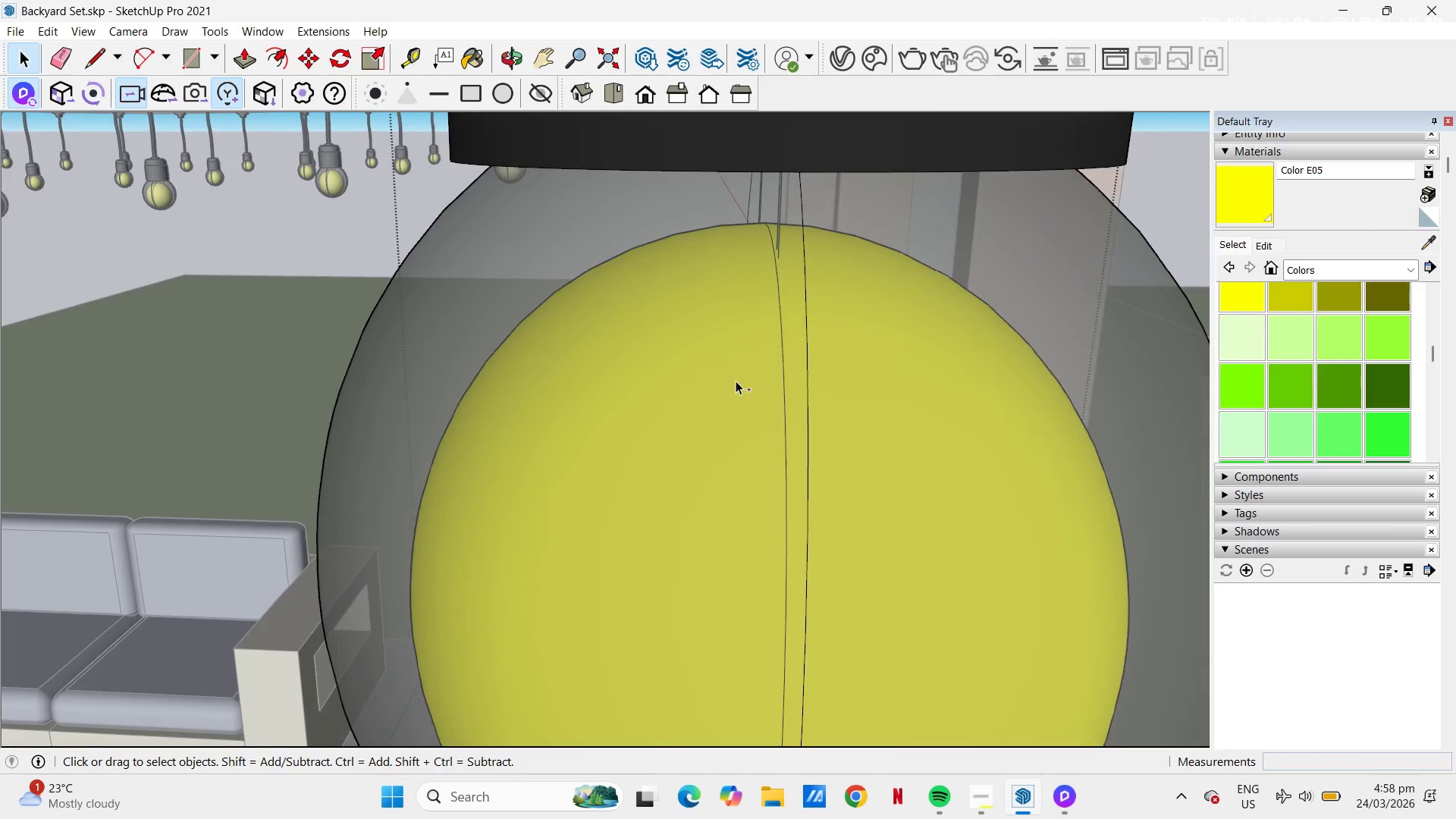 
key(Control+Z)
 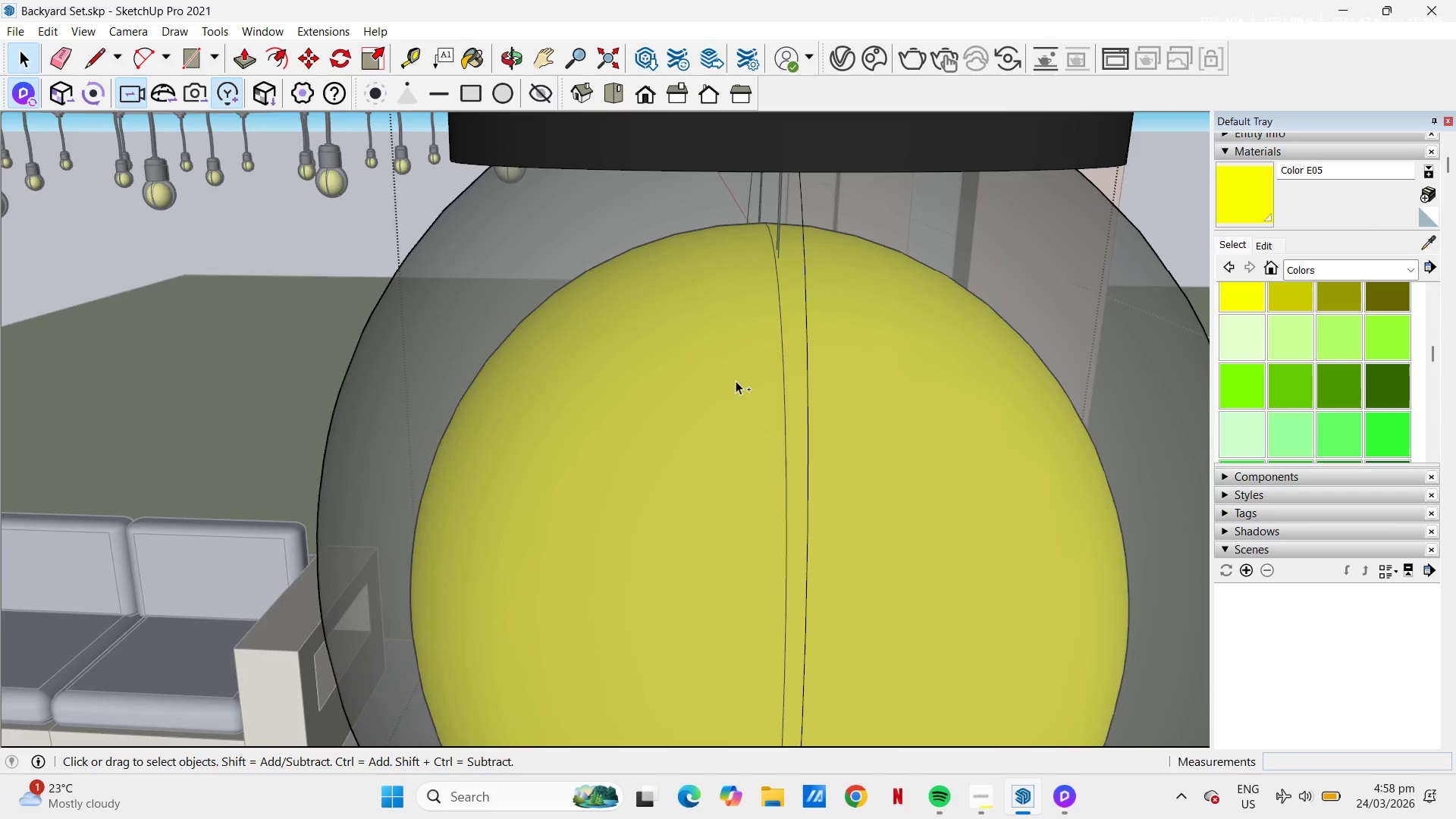 
key(Control+Z)
 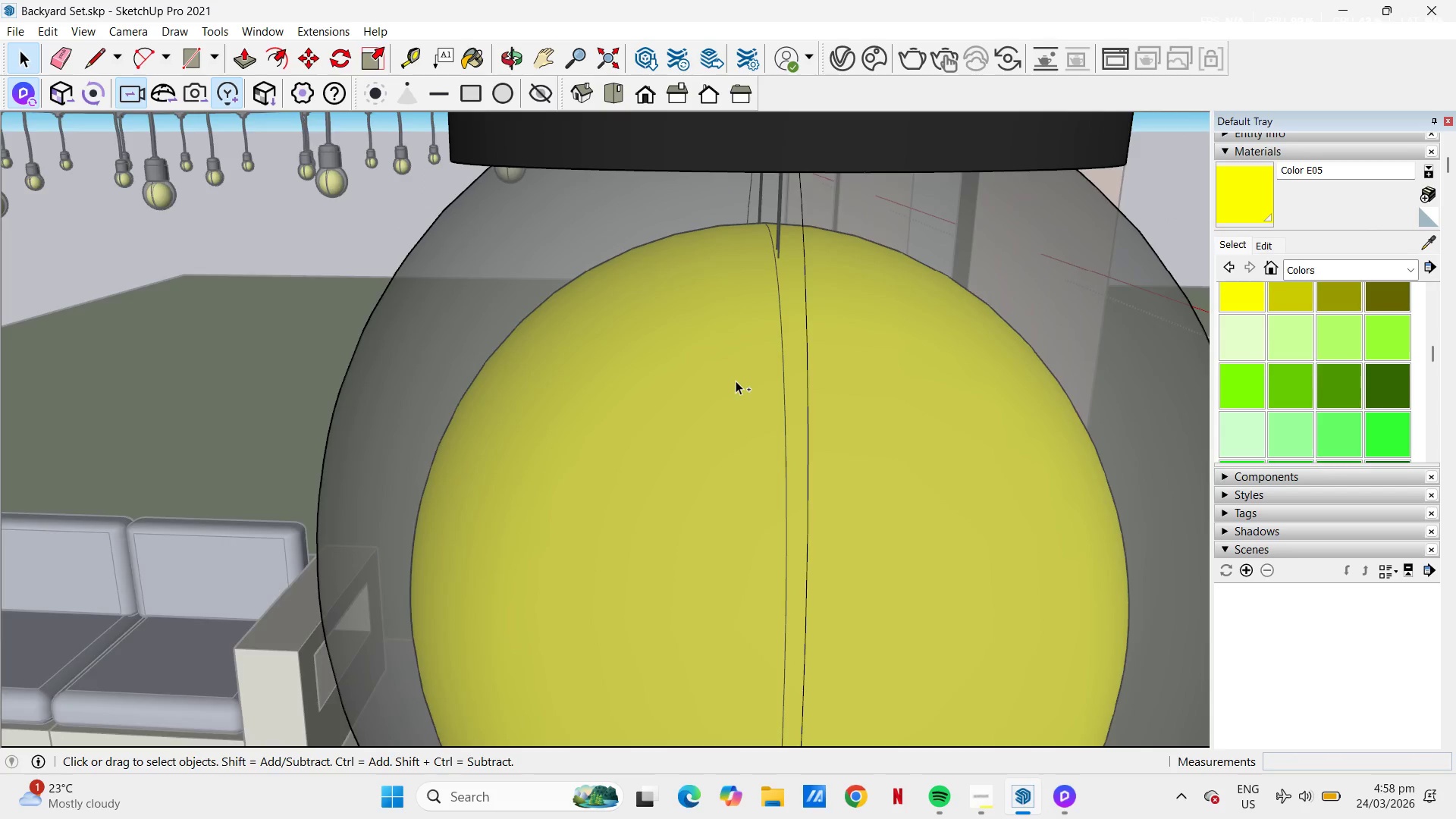 
key(Control+Z)
 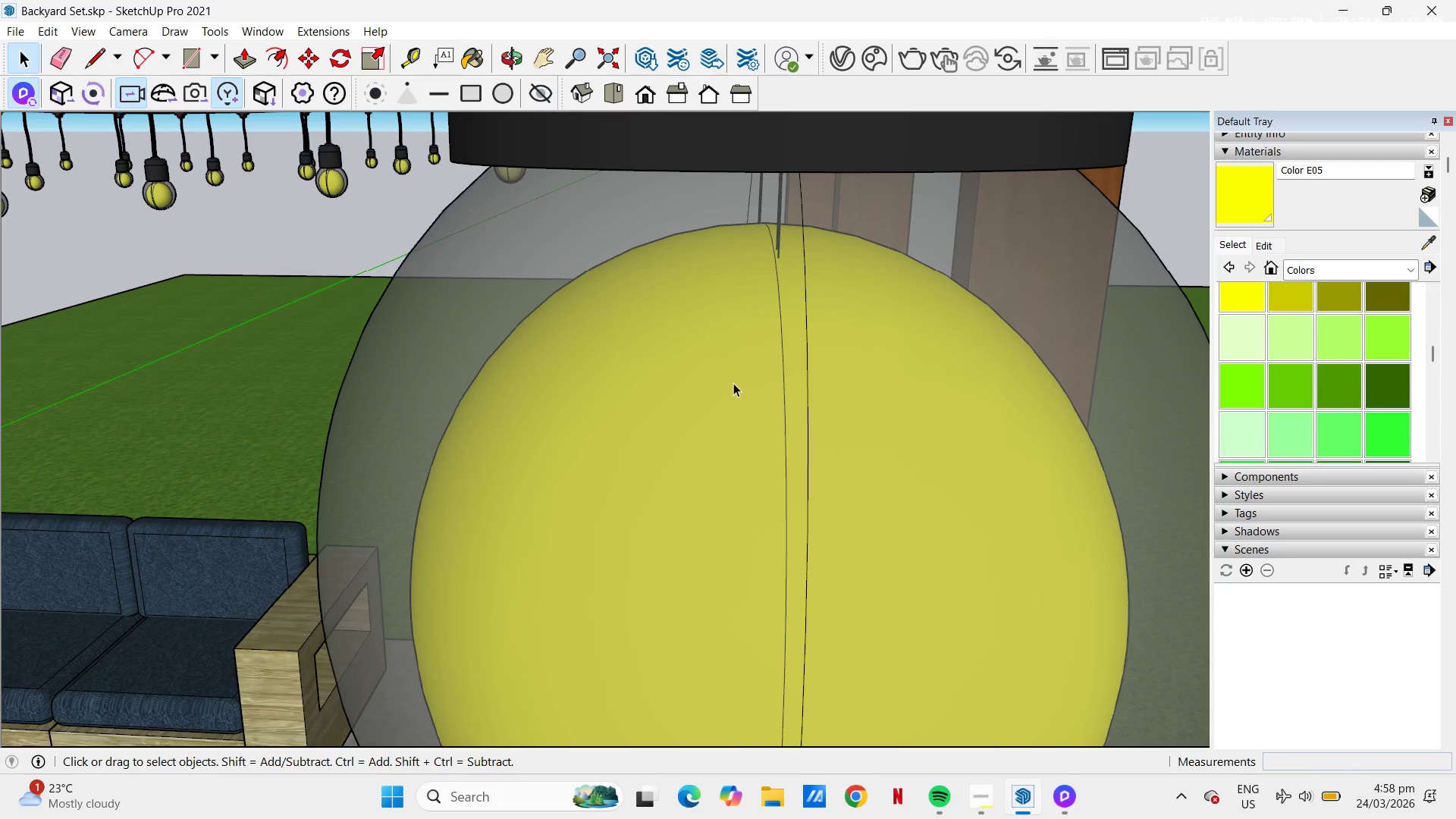 
key(Control+Z)
 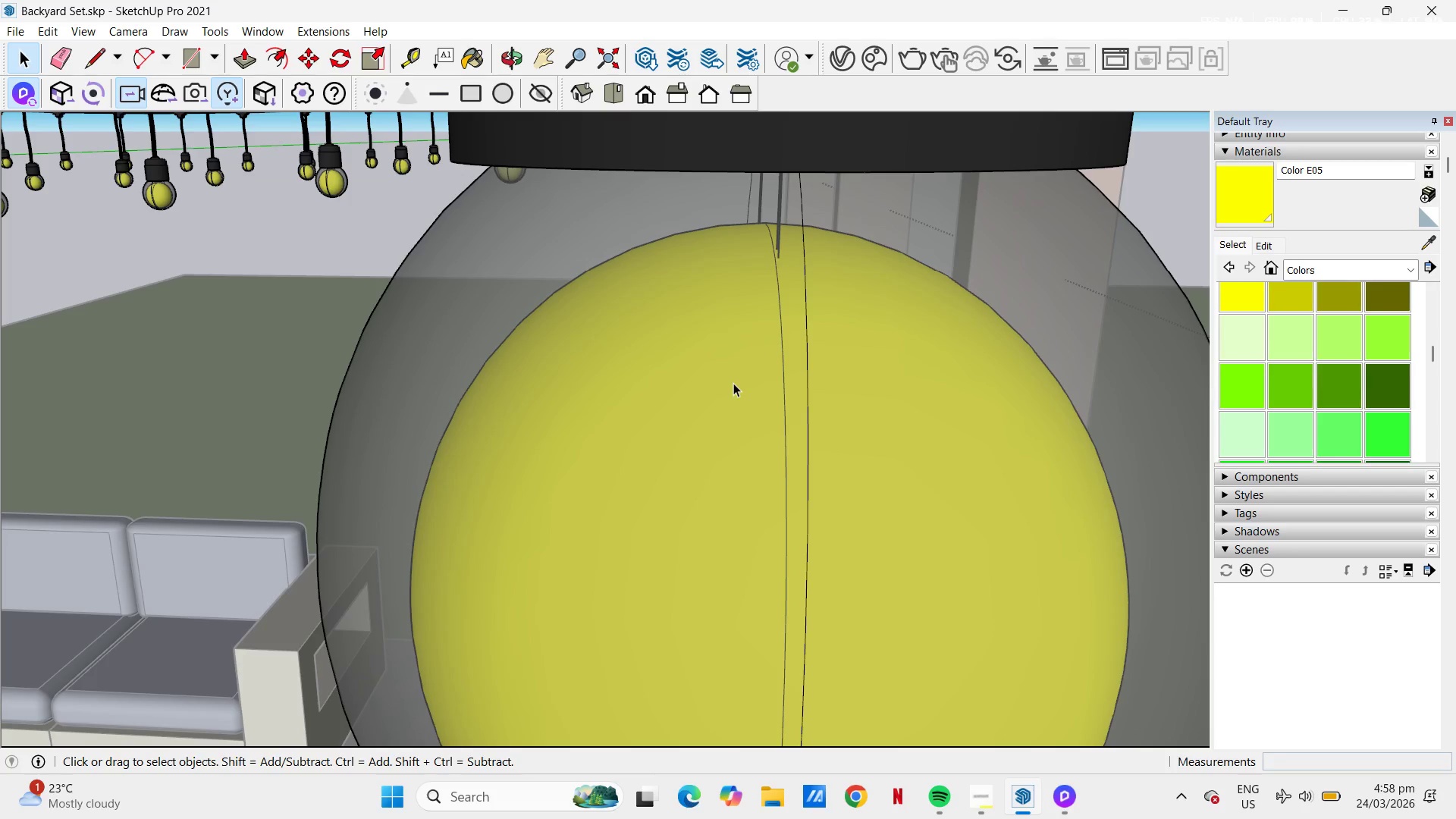 
key(Control+ControlLeft)
 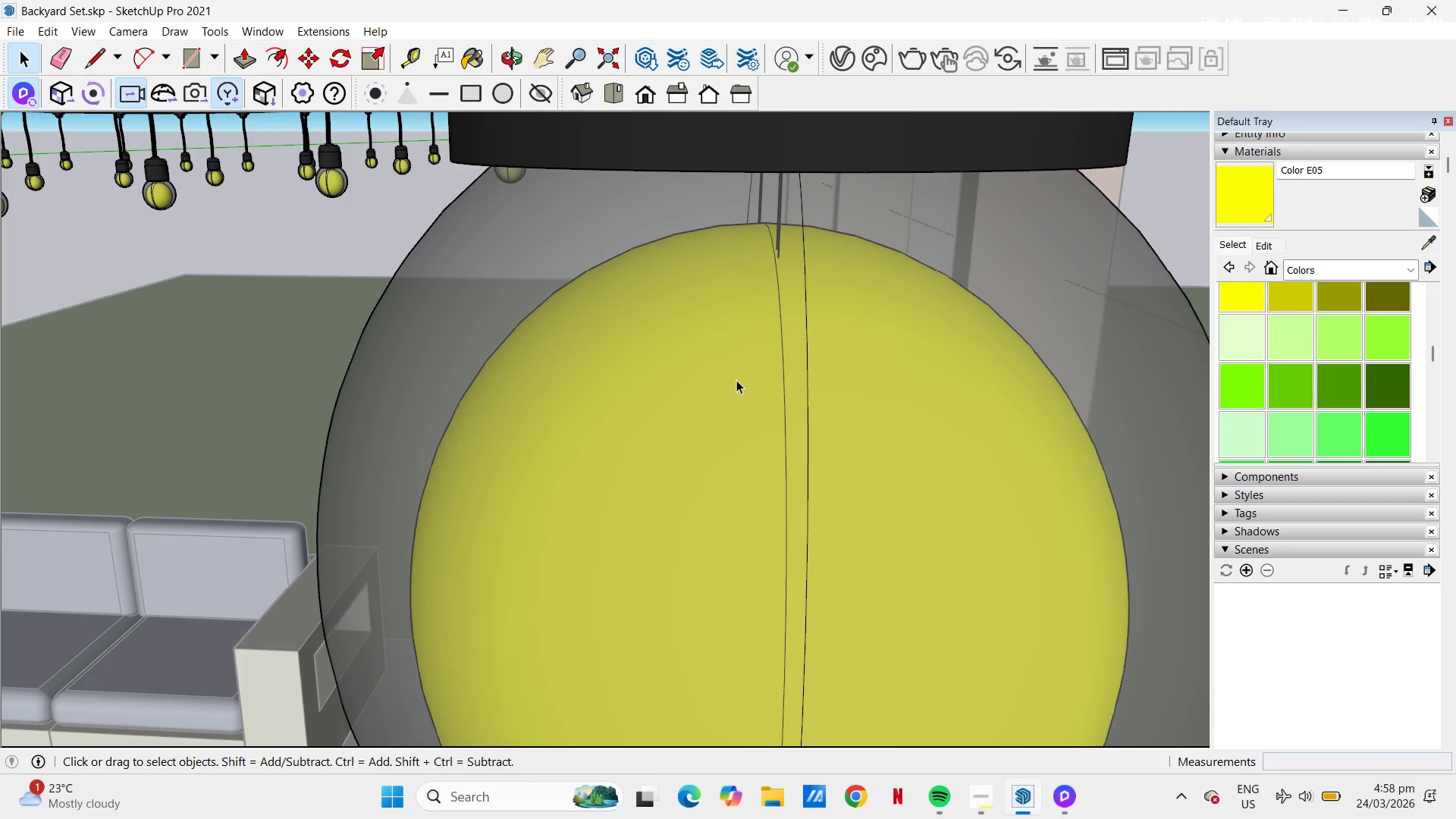 
left_click([736, 380])
 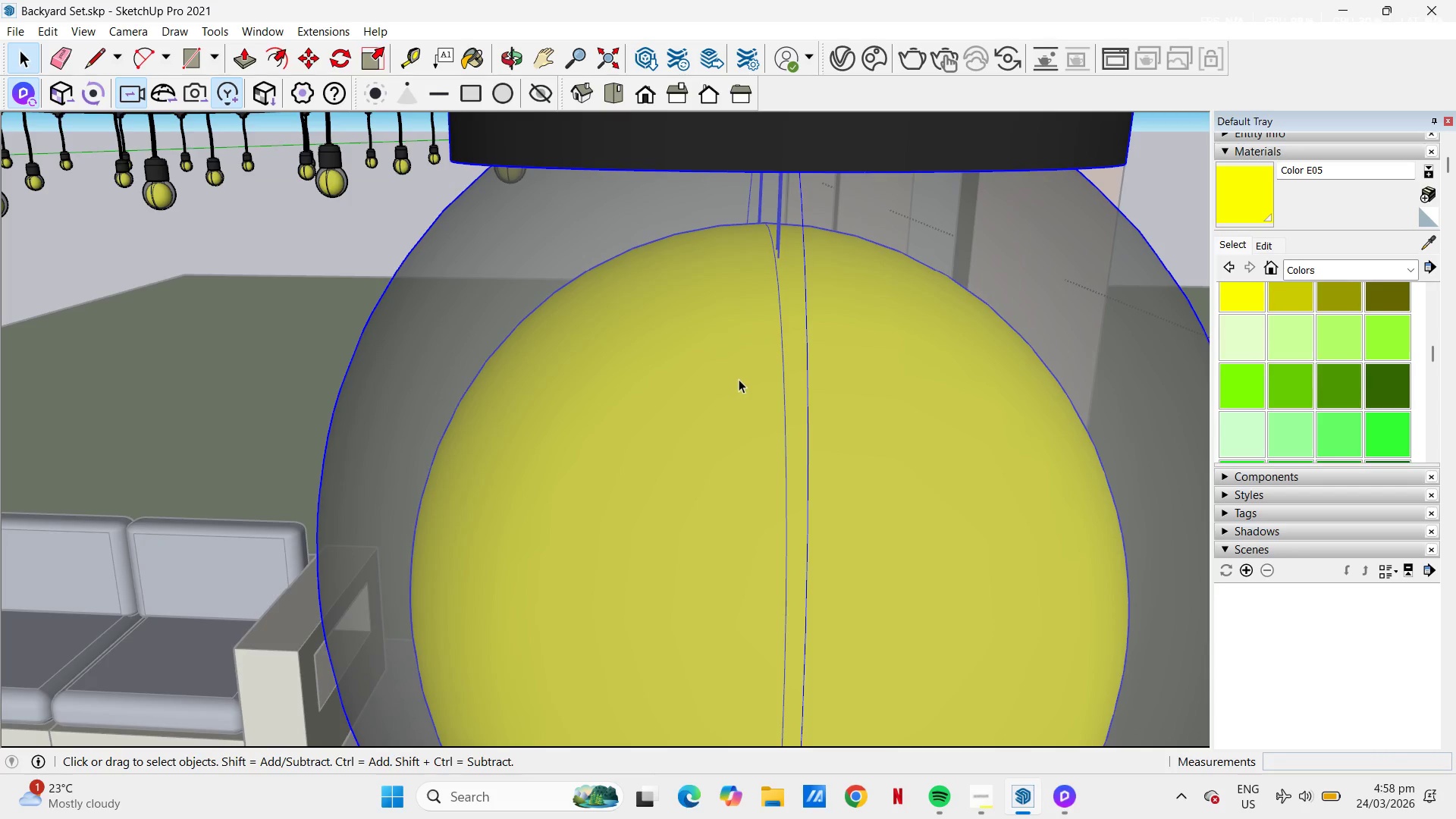 
left_click([792, 351])
 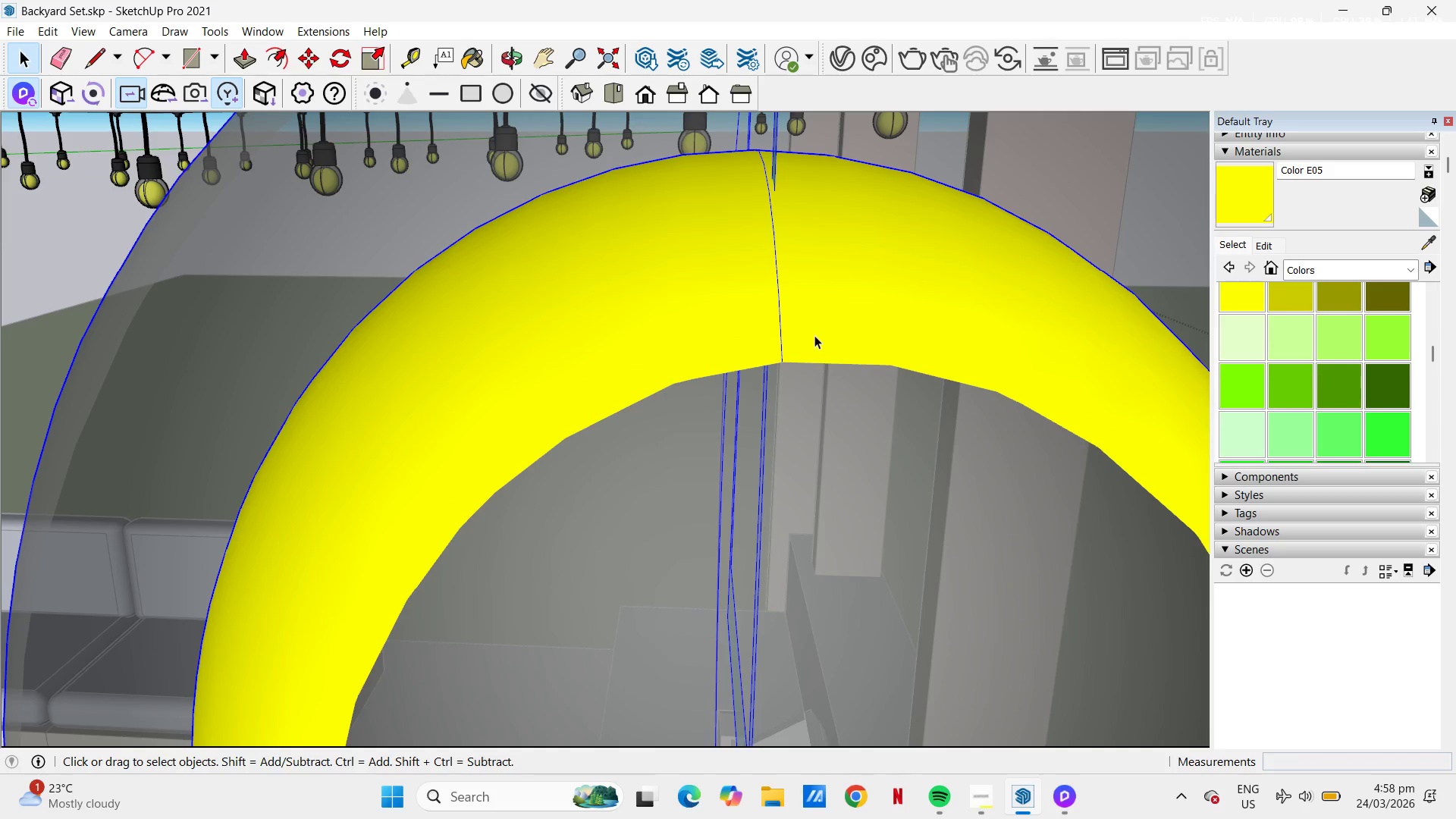 
scroll: coordinate [788, 350], scroll_direction: up, amount: 20.0
 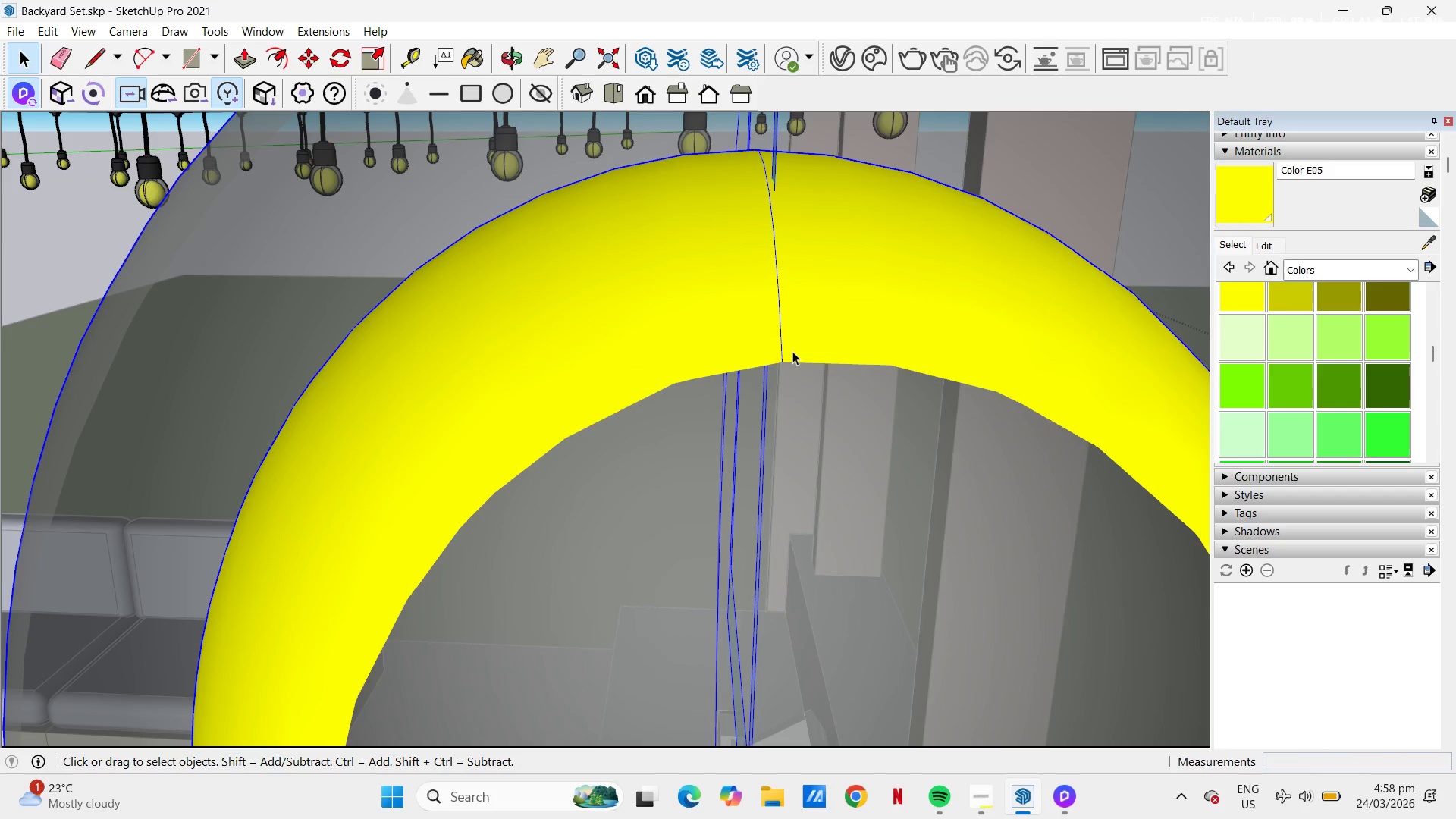 
double_click([814, 335])
 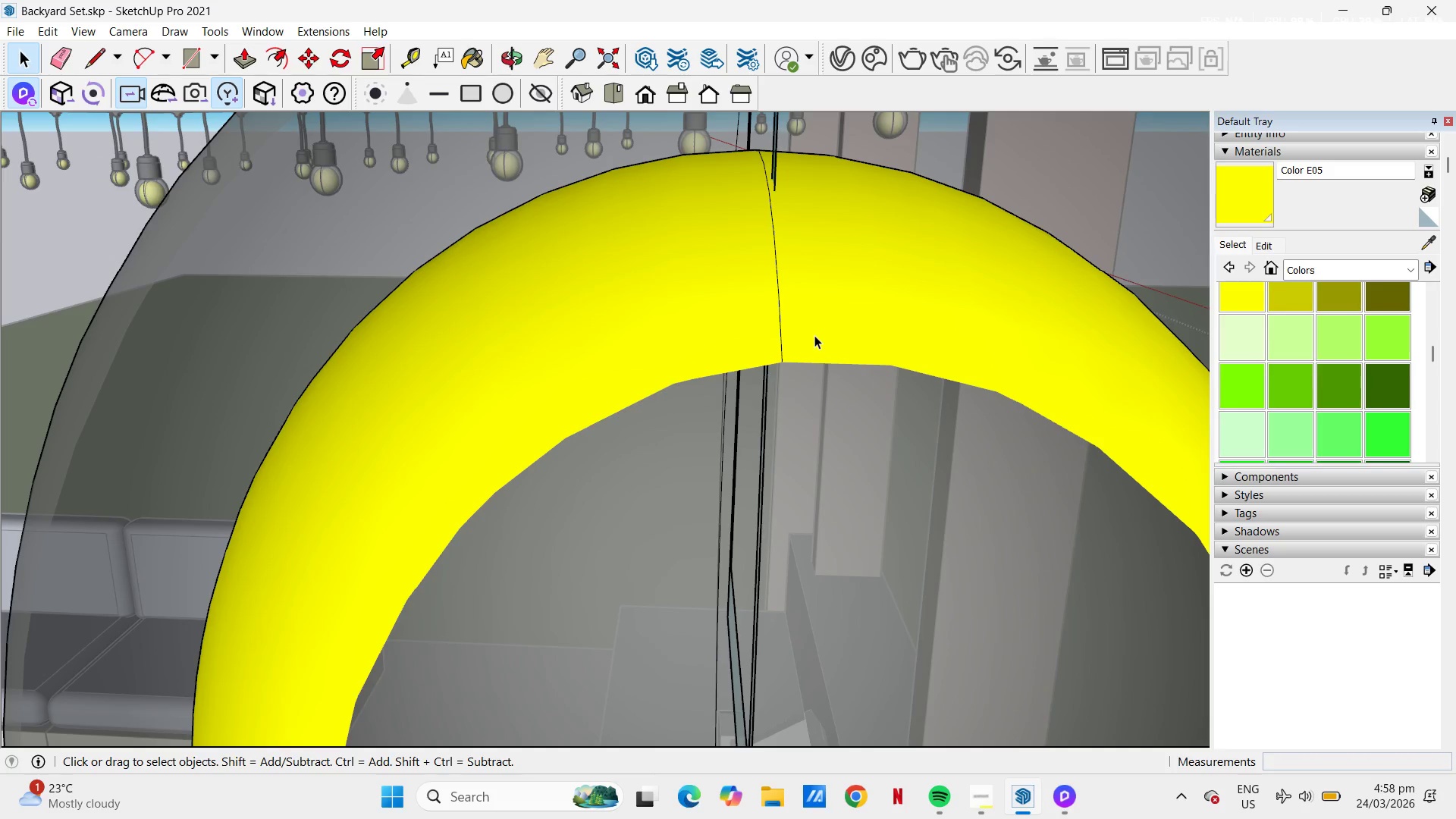 
left_click([814, 335])
 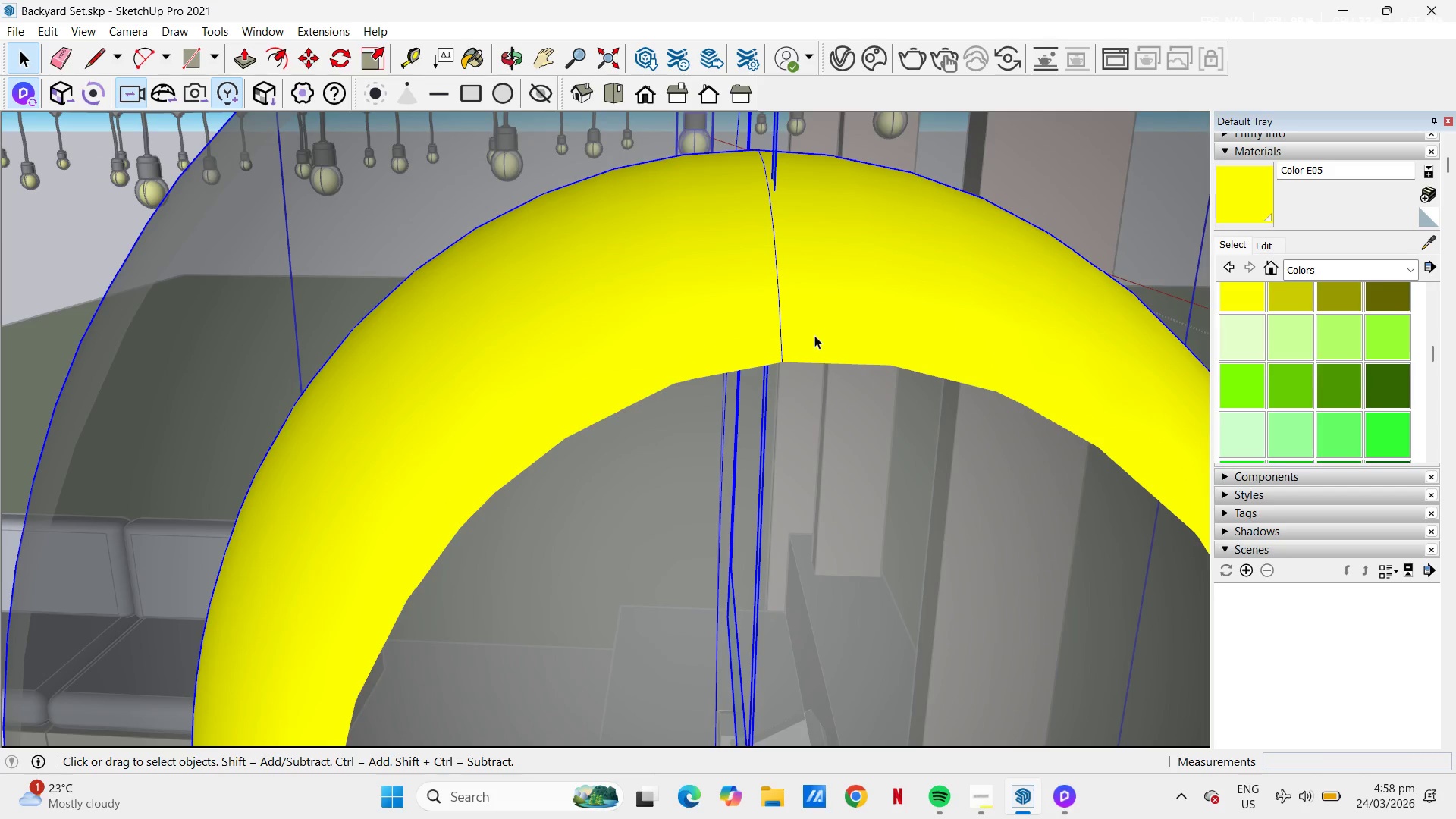 
double_click([814, 335])
 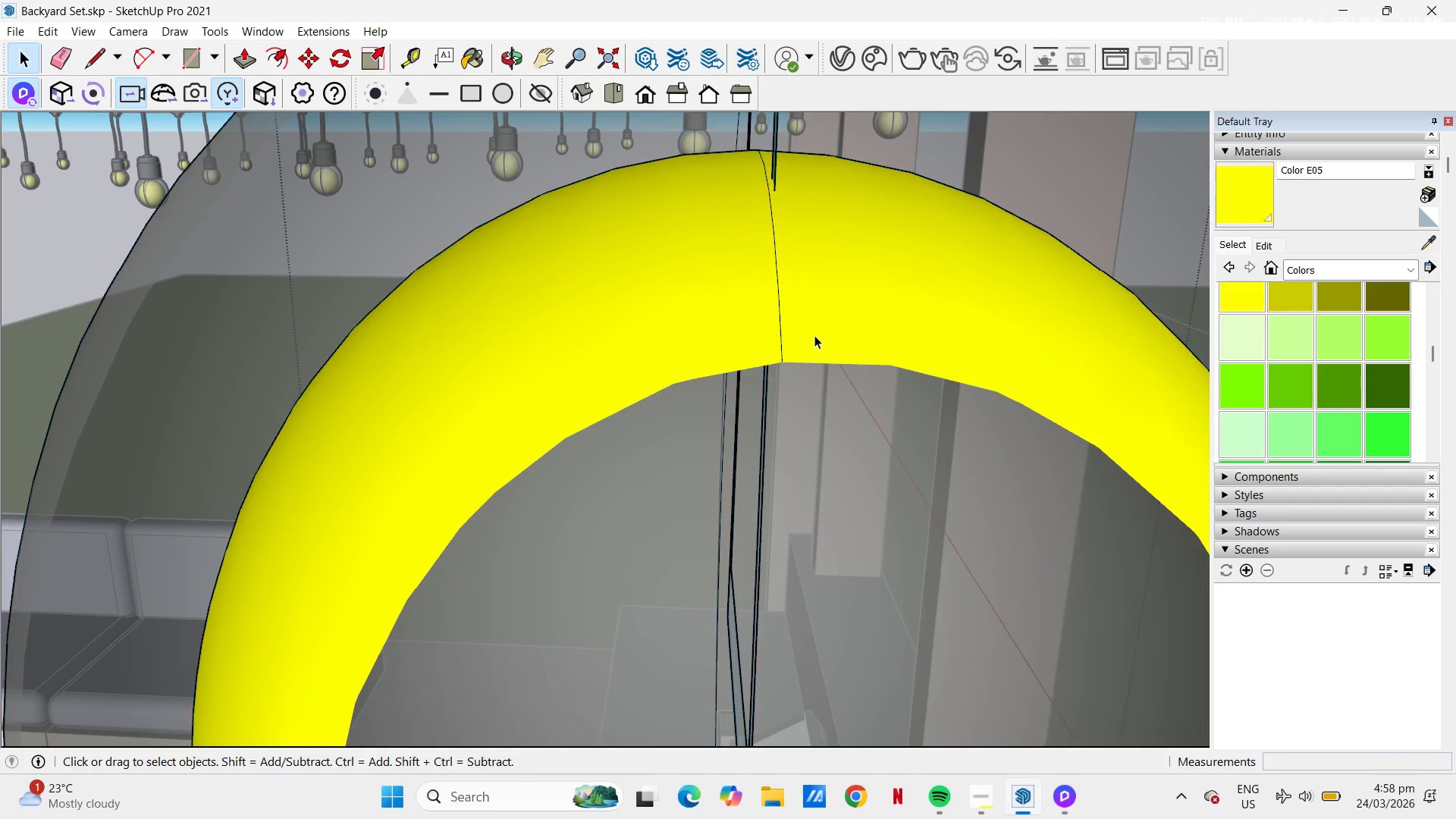 
left_click([814, 335])
 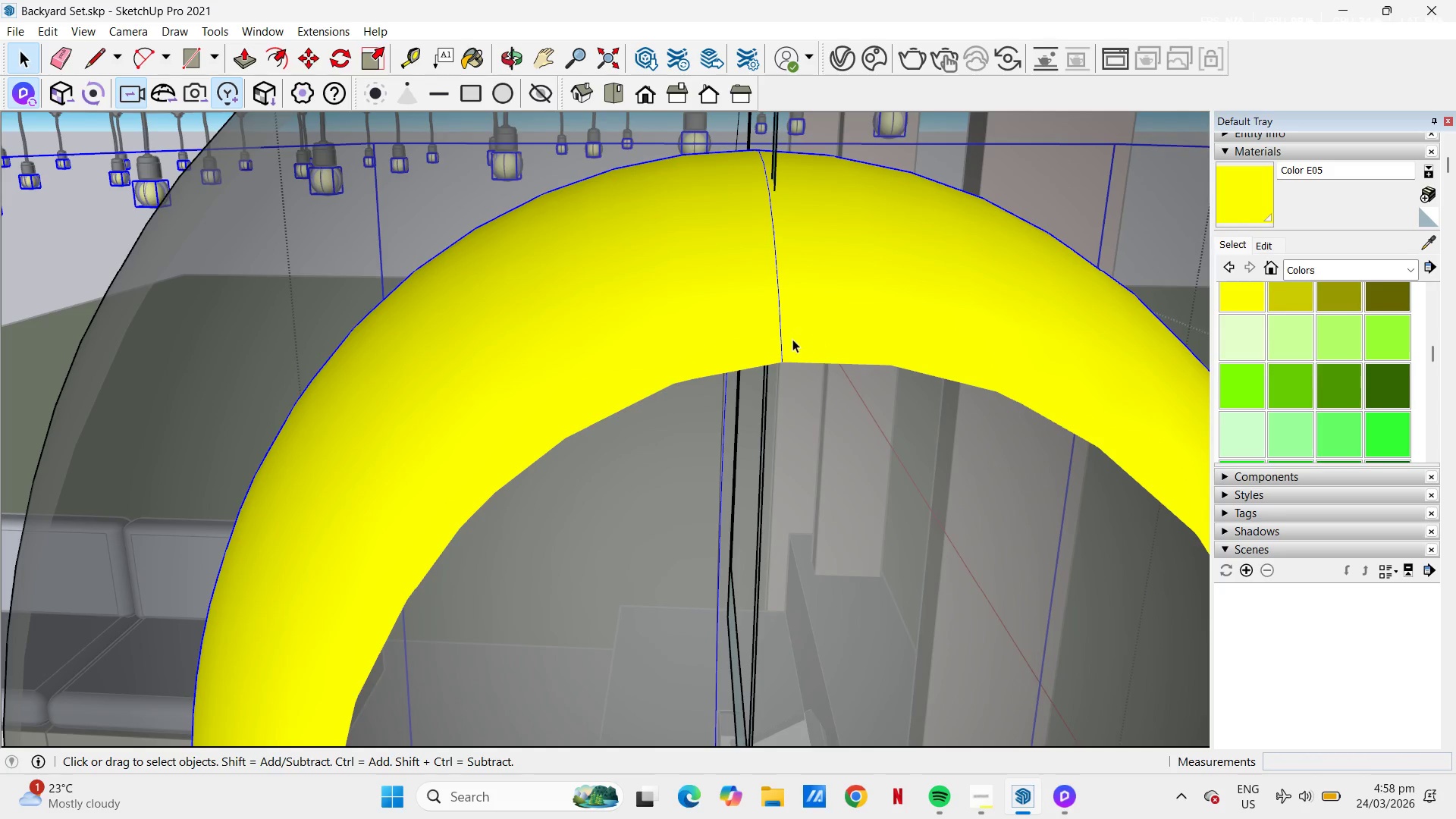 
key(S)
 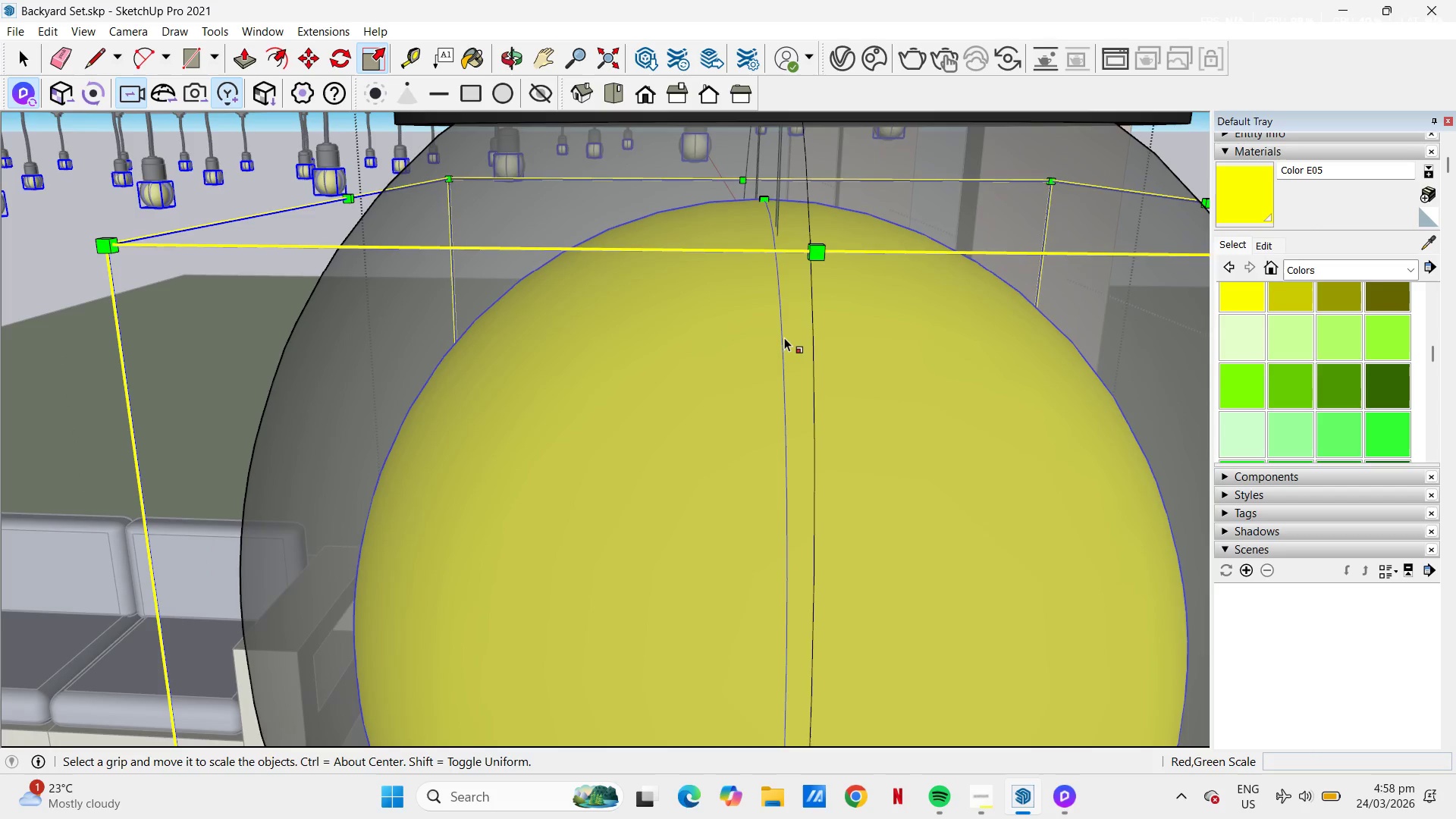 
scroll: coordinate [758, 332], scroll_direction: down, amount: 28.0
 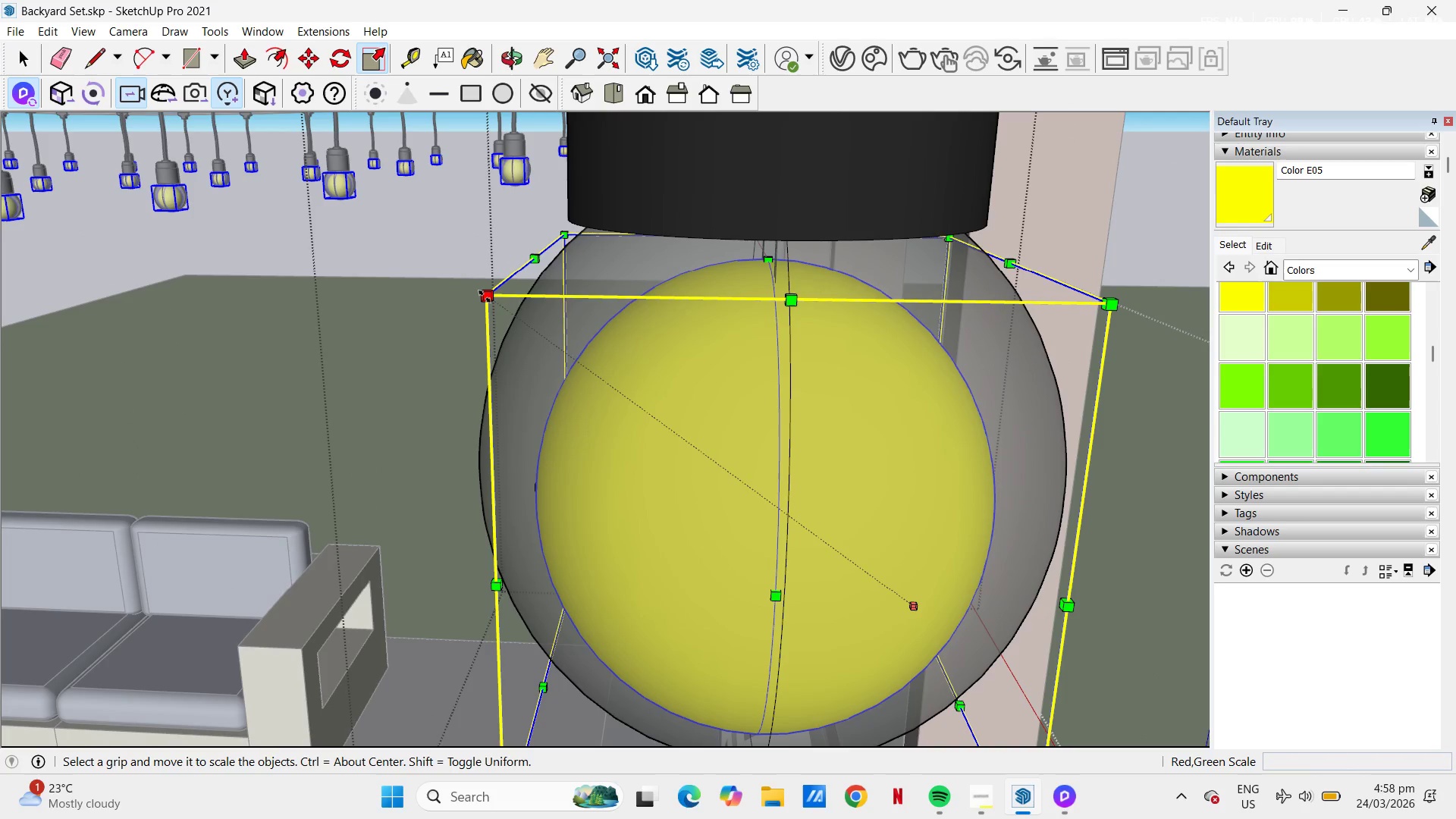 
left_click([485, 297])
 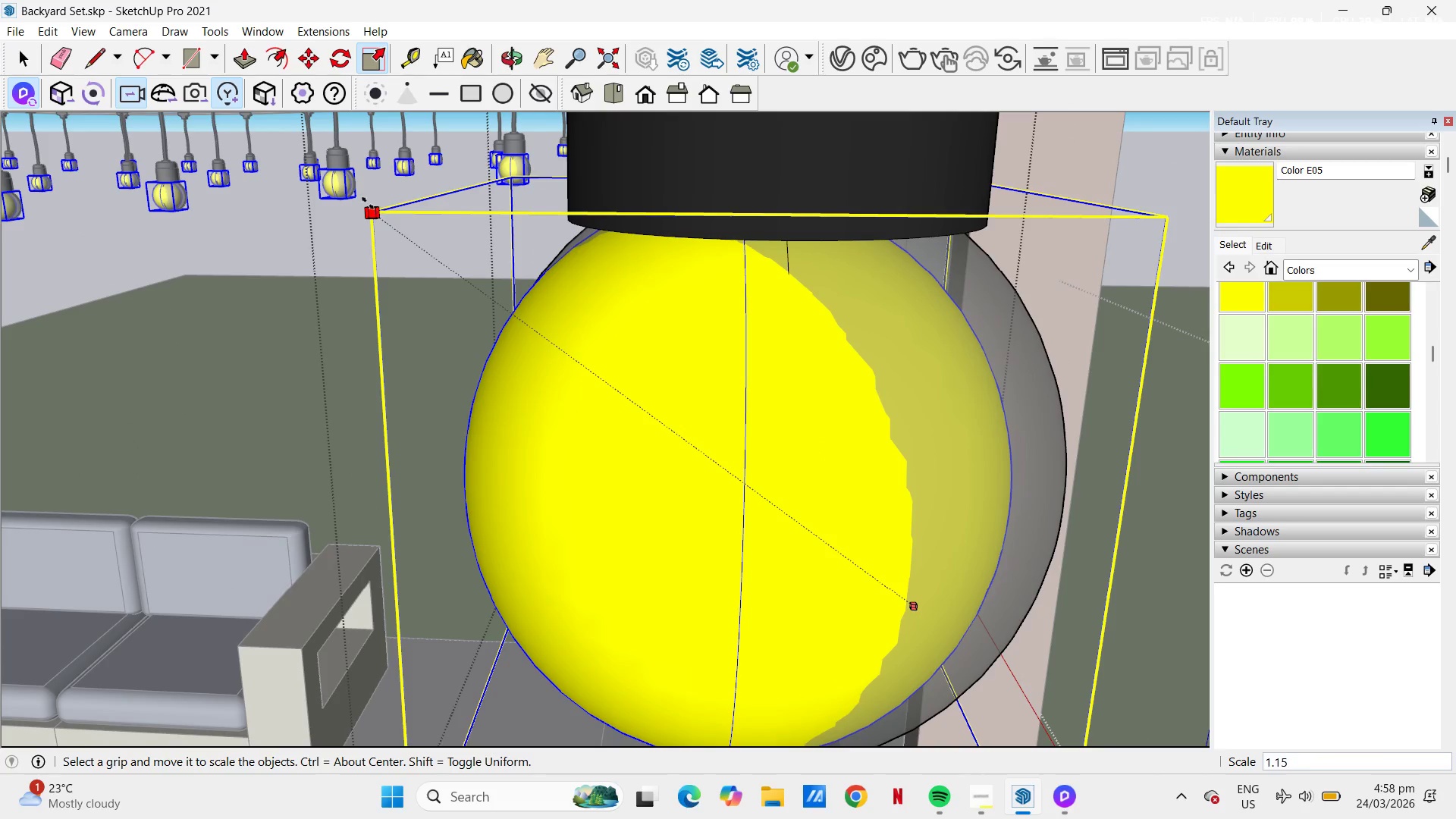 
left_click([364, 200])
 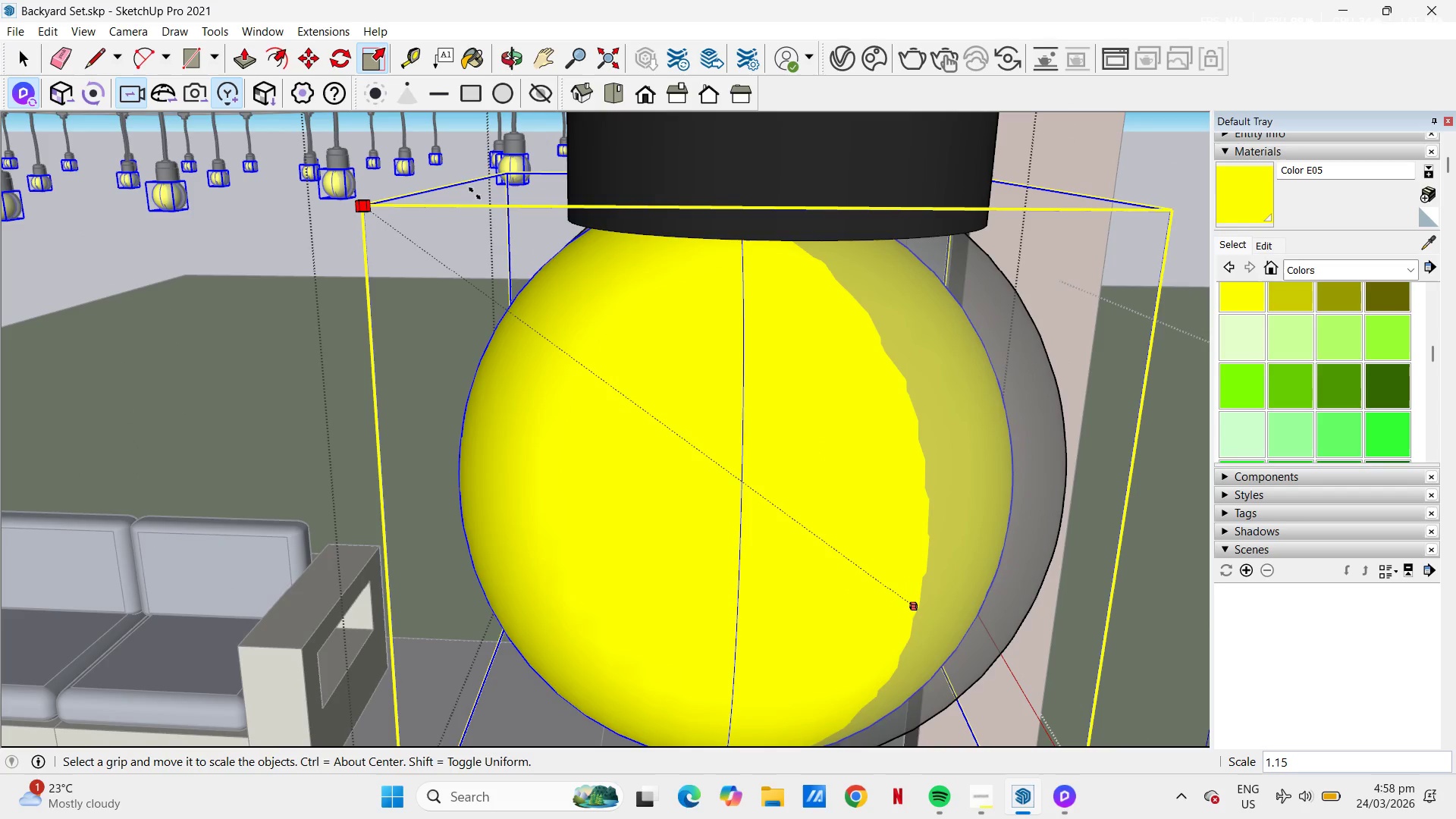 
scroll: coordinate [873, 507], scroll_direction: down, amount: 6.0
 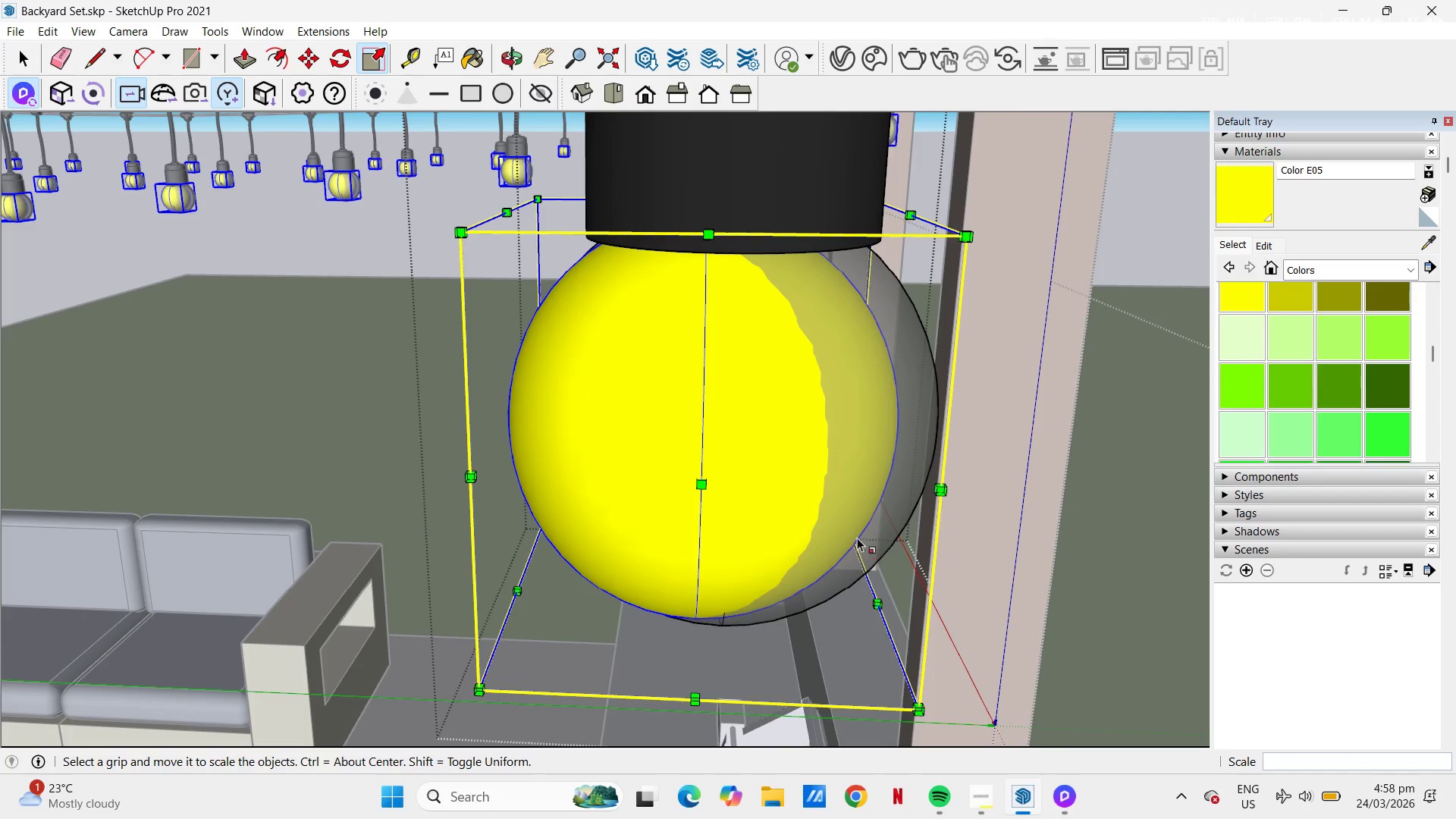 
left_click_drag(start_coordinate=[855, 531], to_coordinate=[861, 532])
 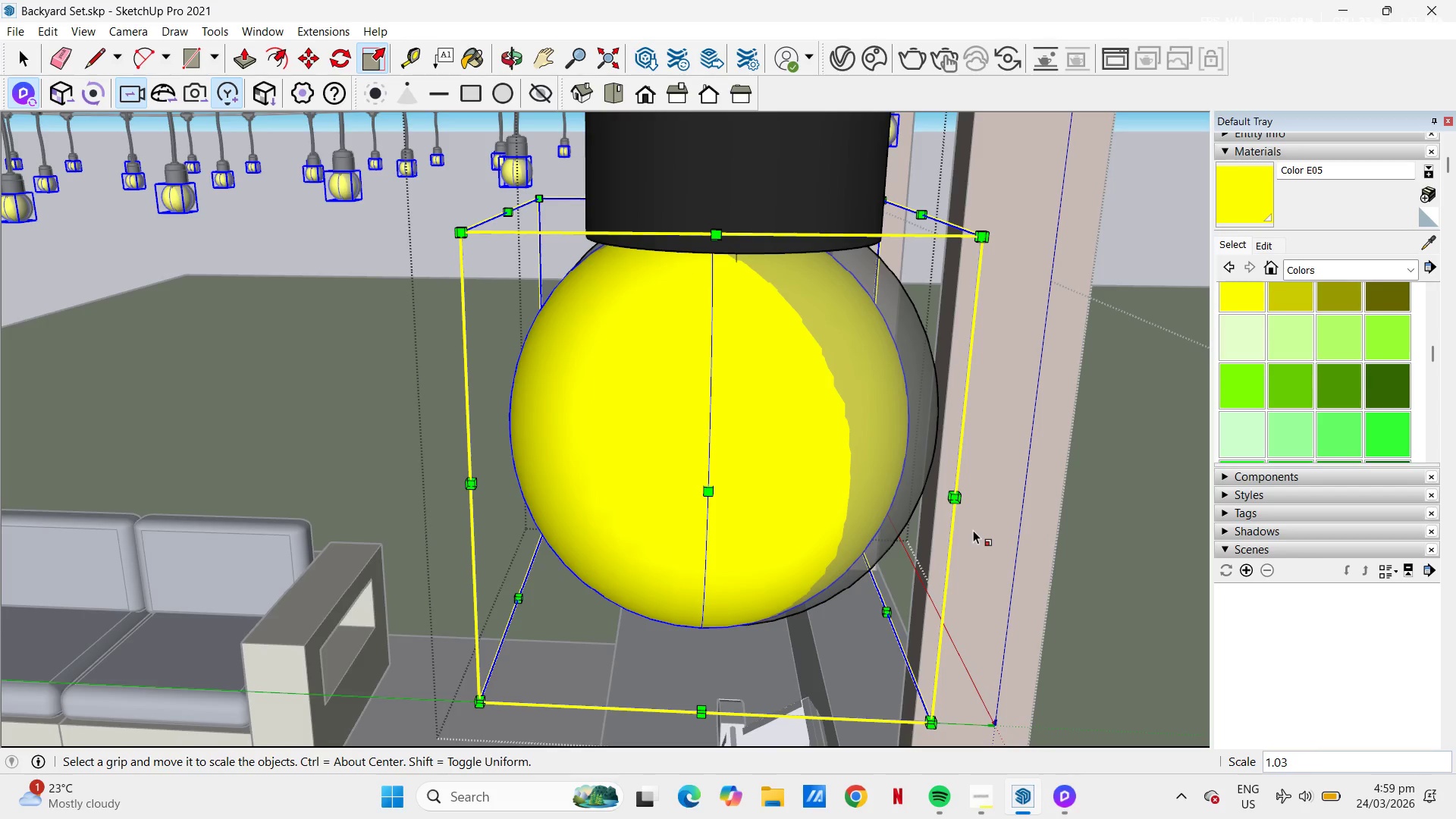 
left_click_drag(start_coordinate=[857, 532], to_coordinate=[861, 532])
 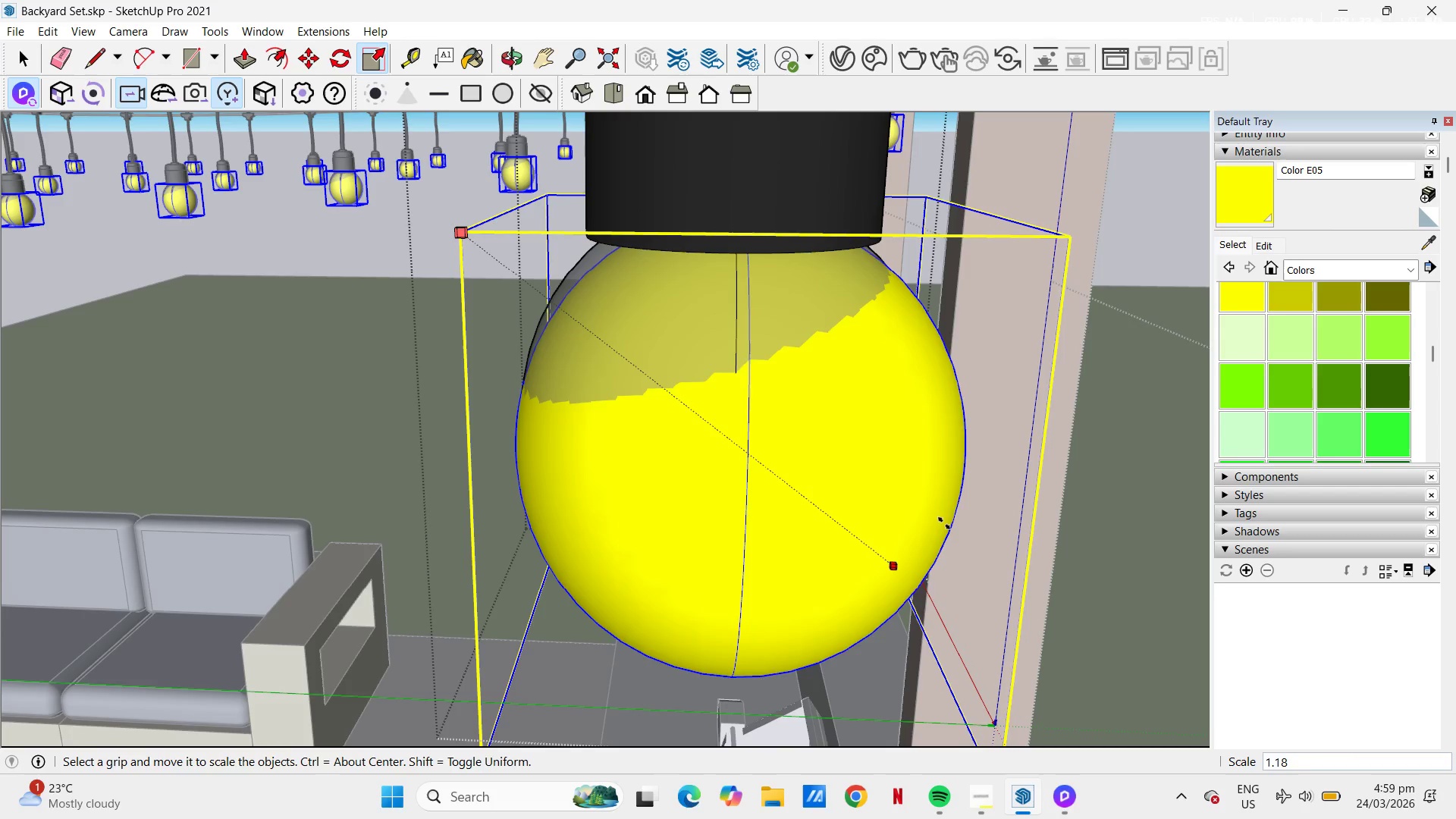 
left_click([948, 526])
 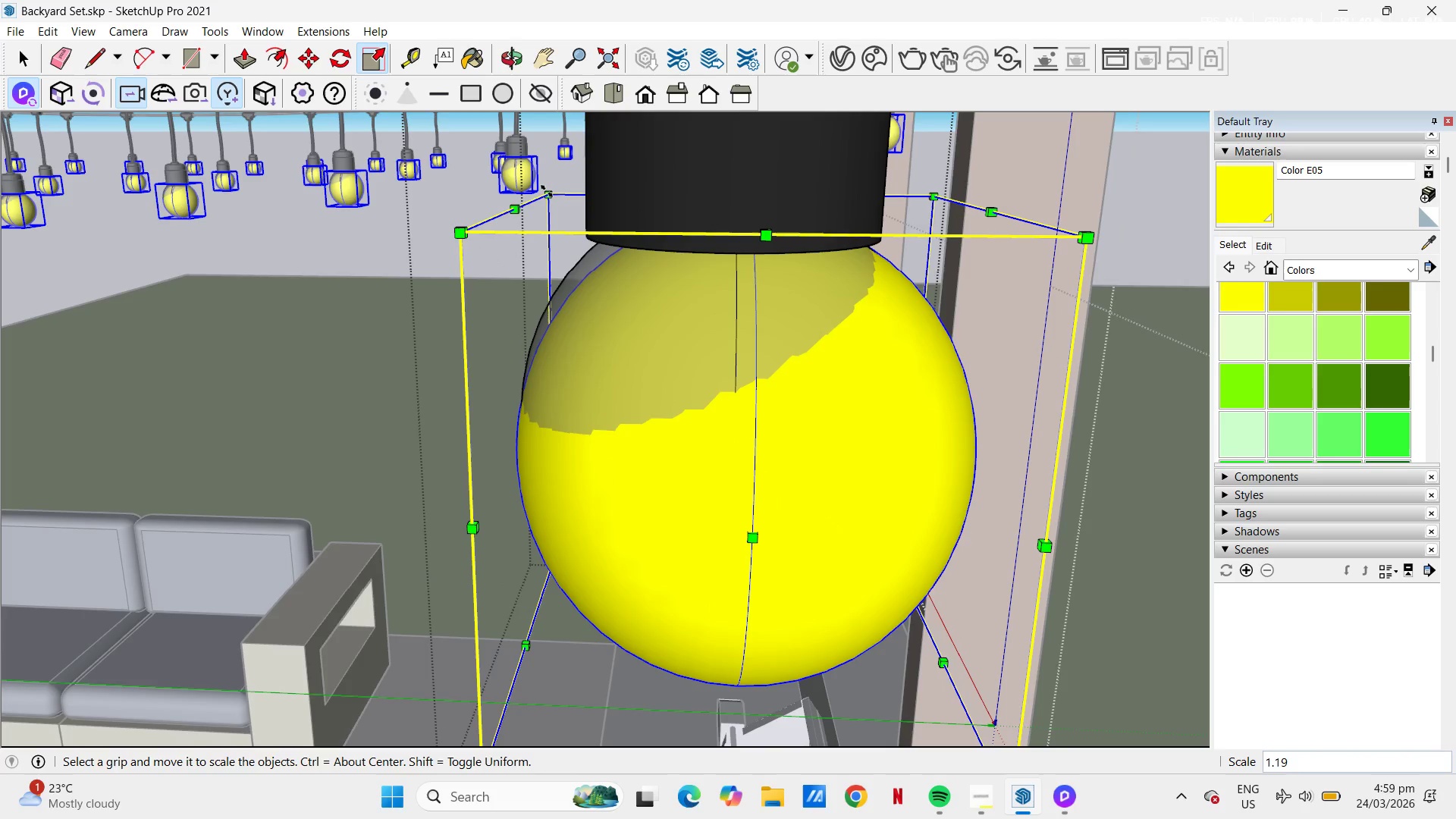 
left_click([547, 190])
 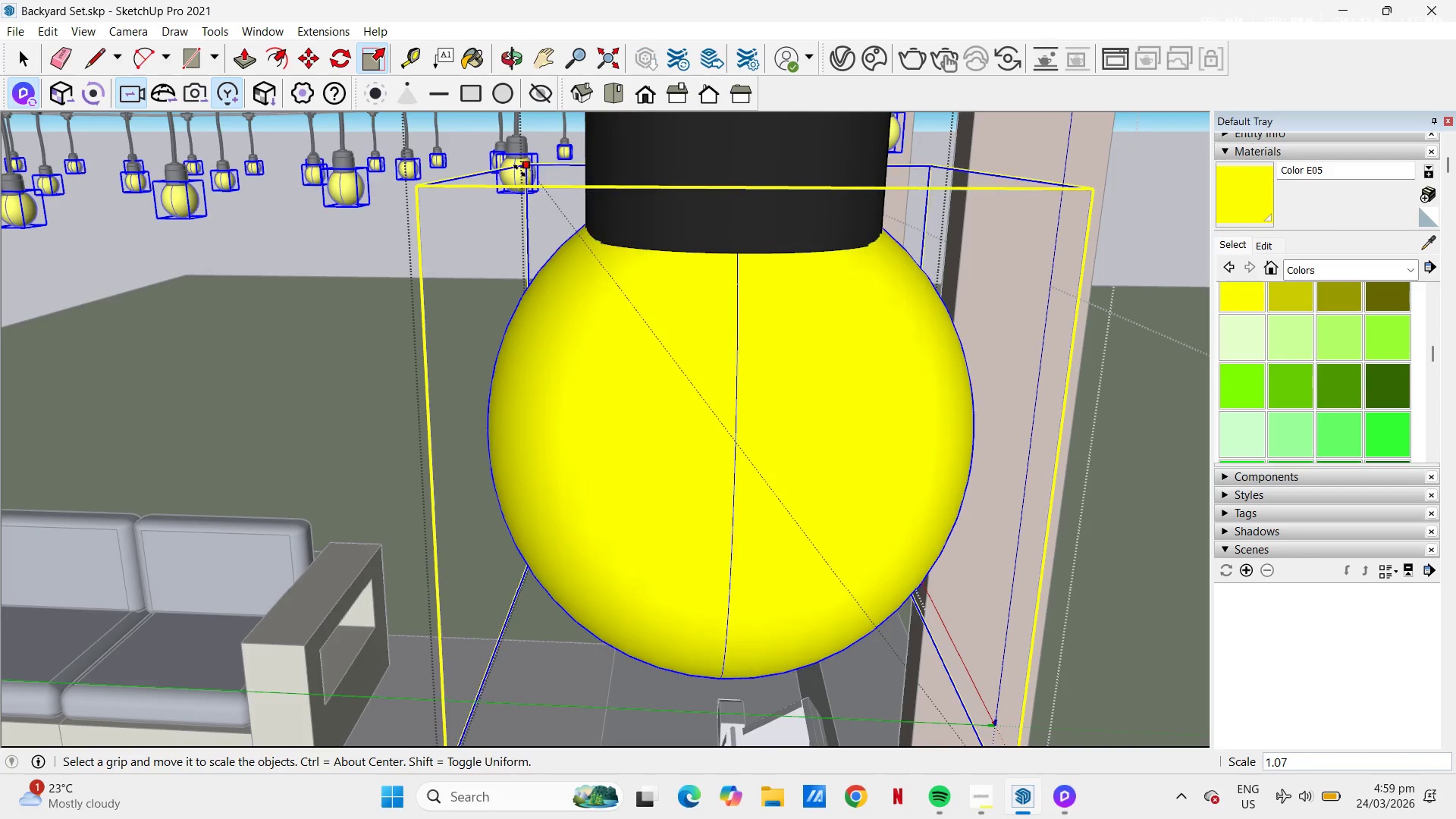 
left_click([519, 171])
 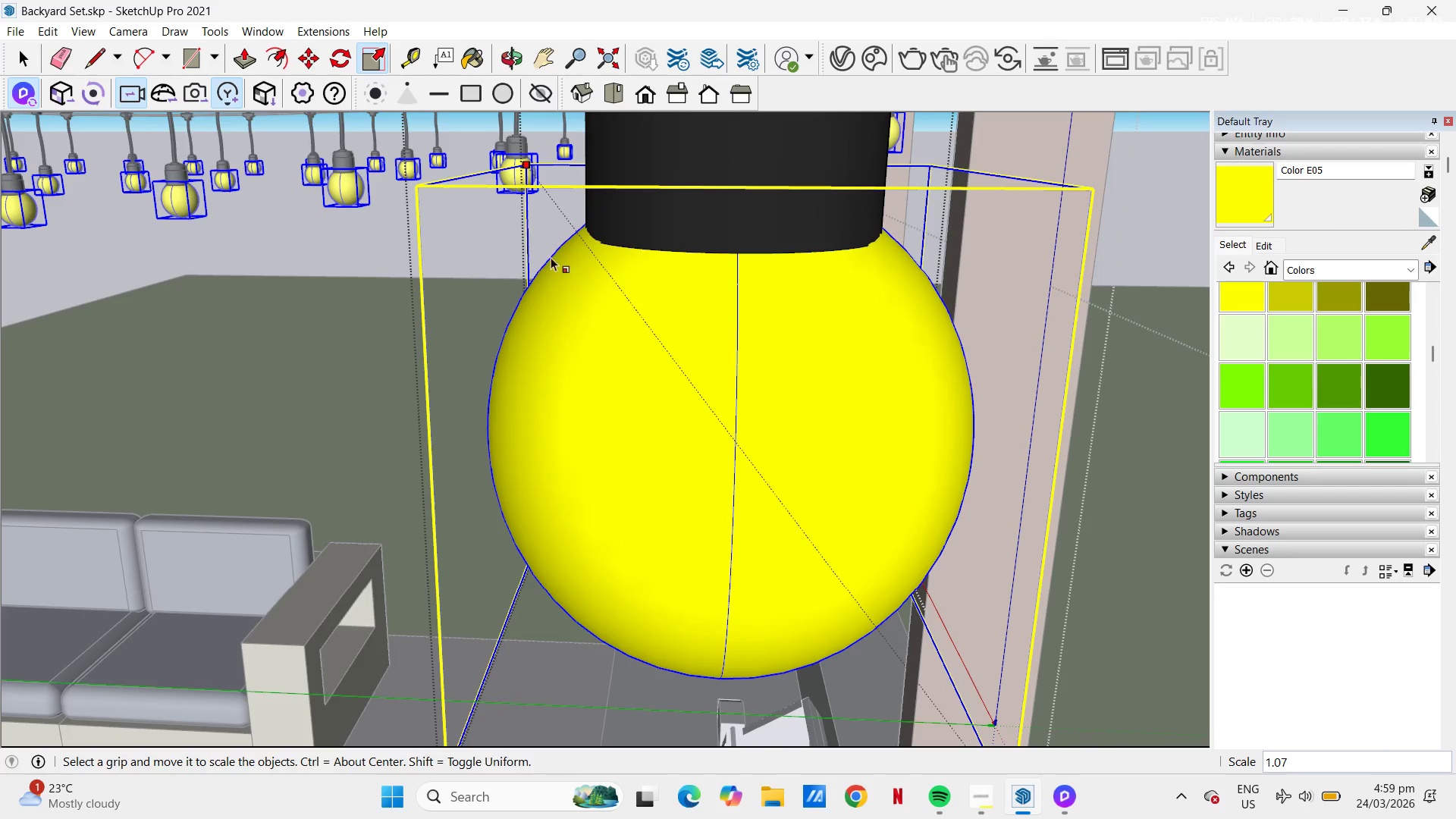 
key(Space)
 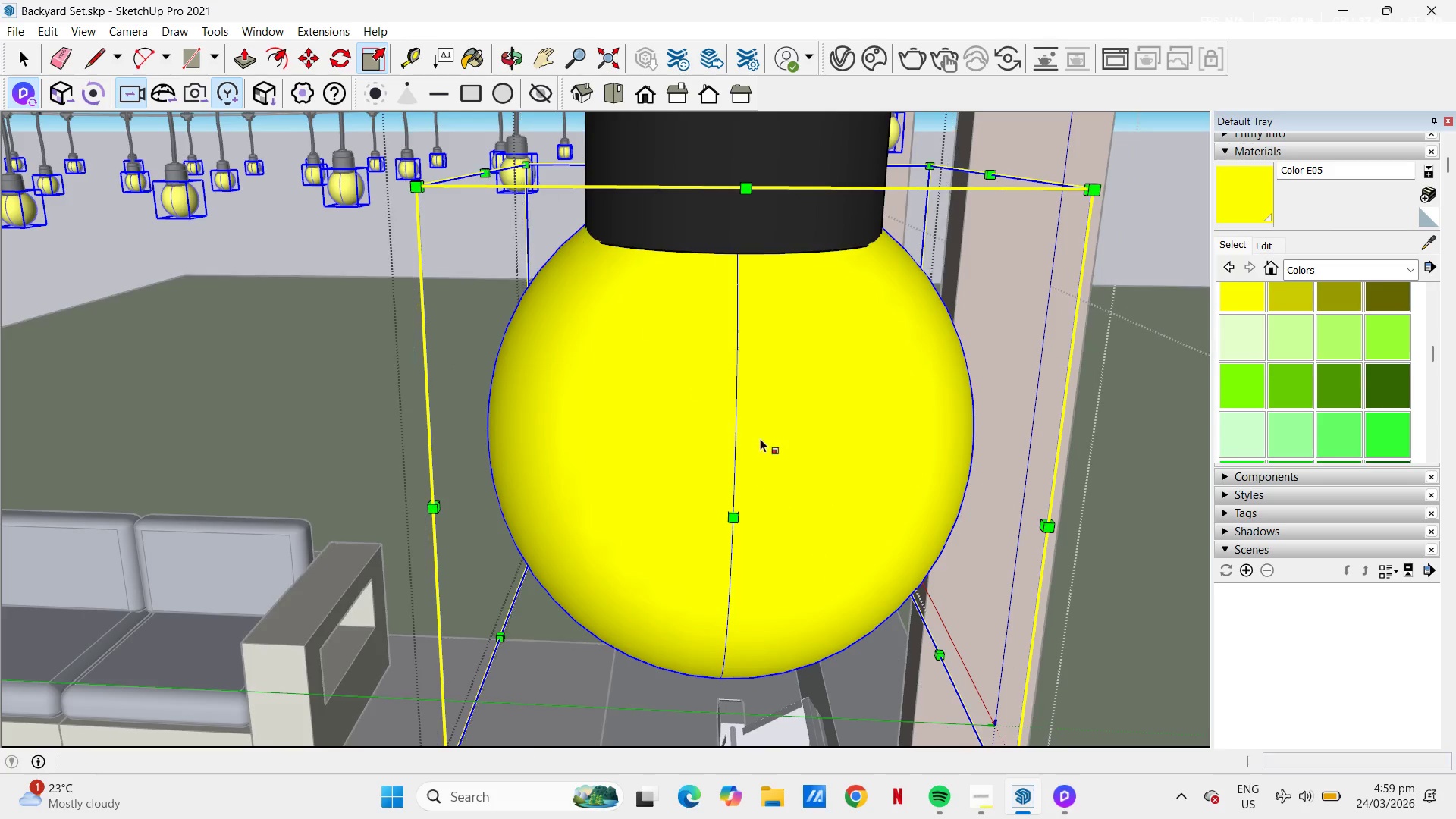 
key(Escape)
 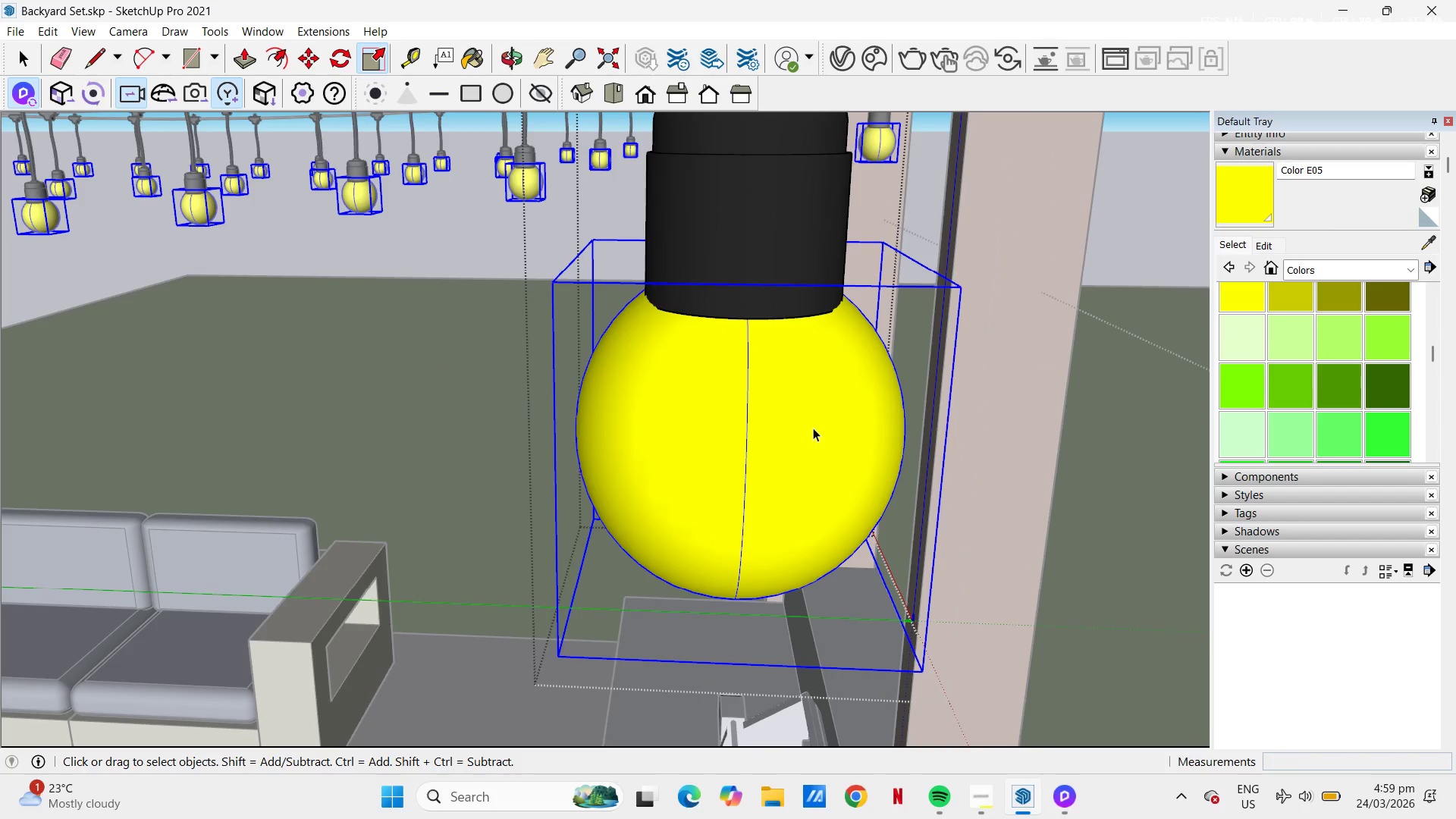 
scroll: coordinate [778, 429], scroll_direction: down, amount: 6.0
 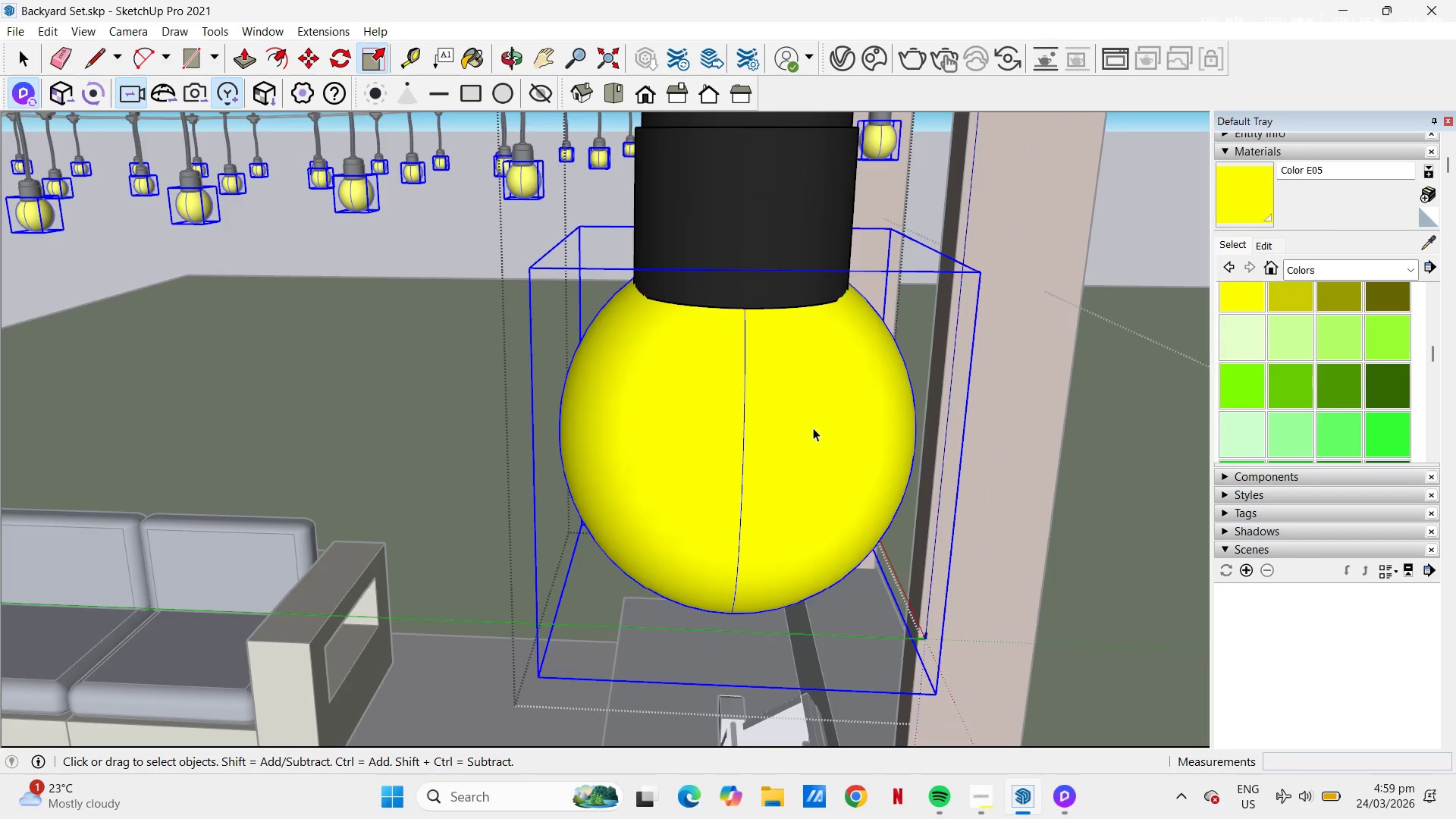 
key(Space)
 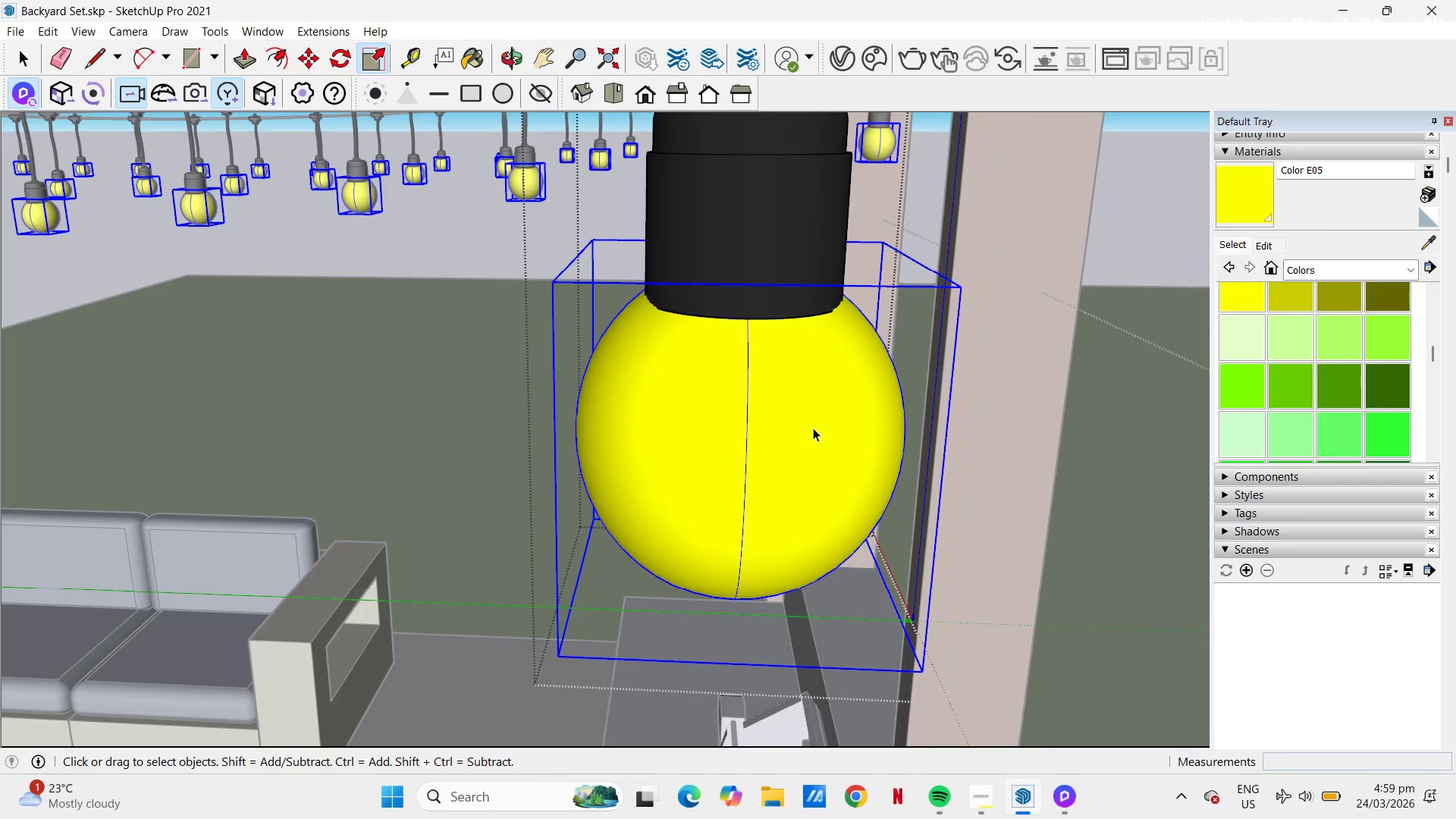 
key(Escape)
 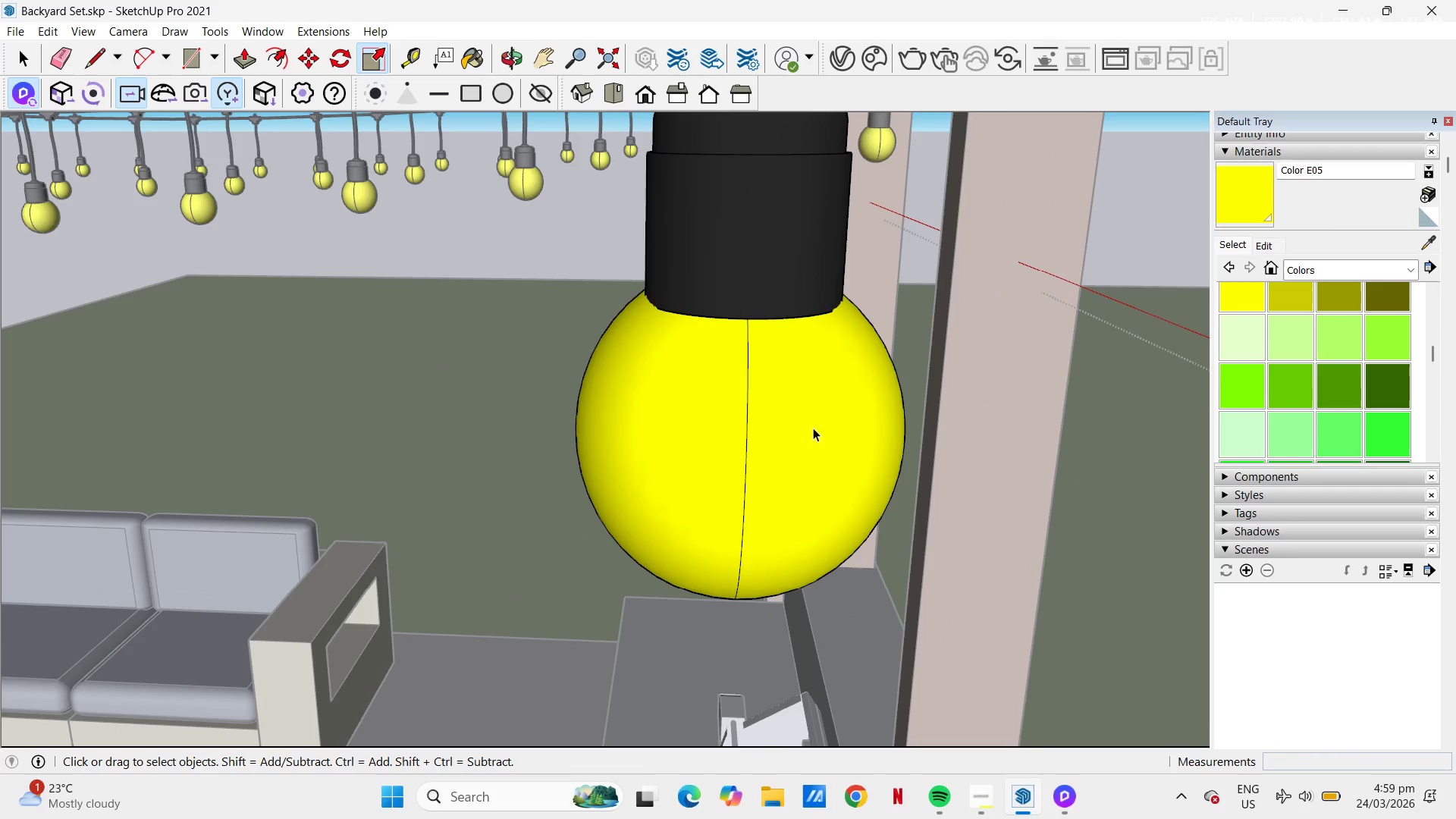 
key(Escape)
 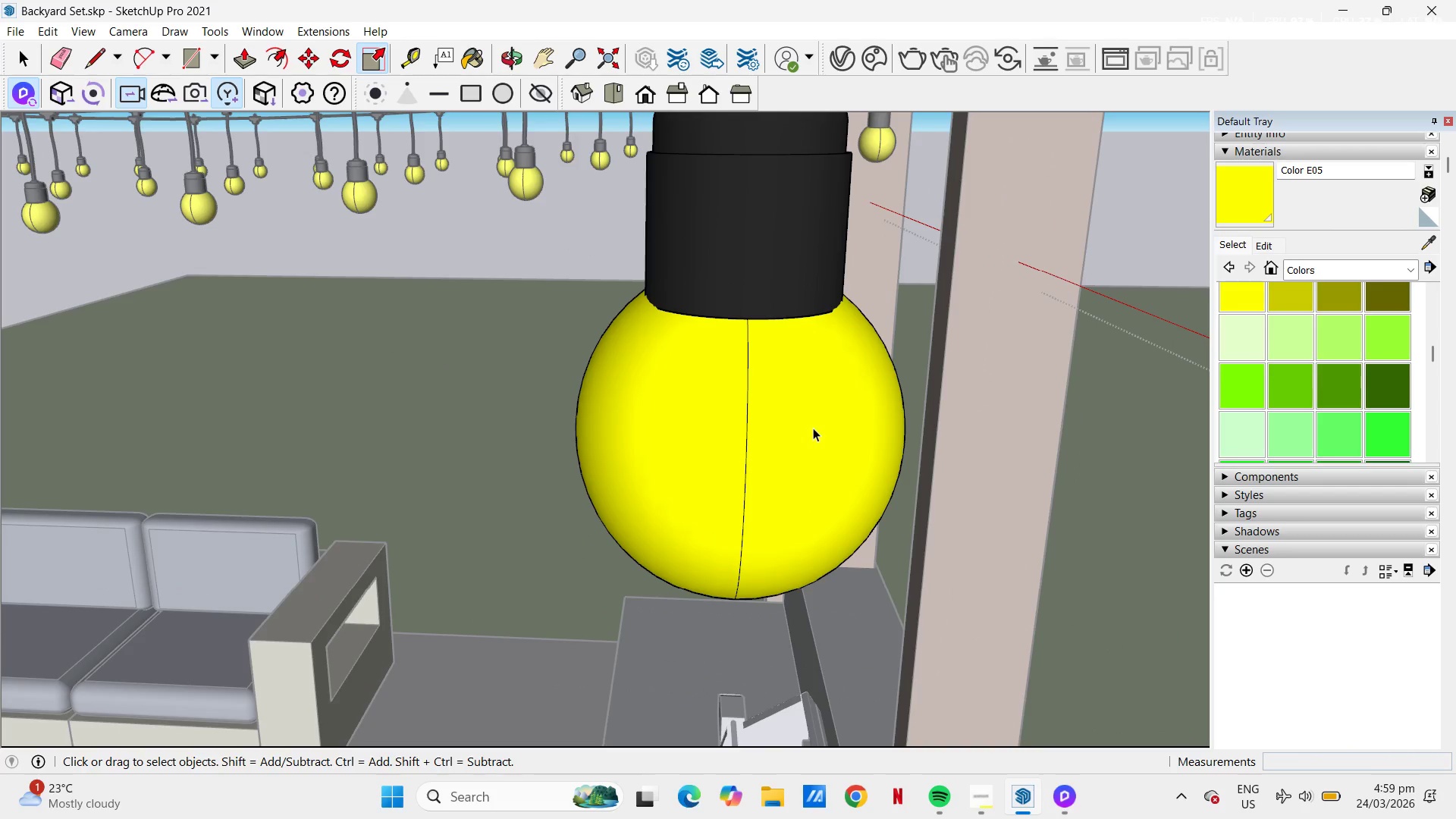 
scroll: coordinate [813, 428], scroll_direction: down, amount: 3.0
 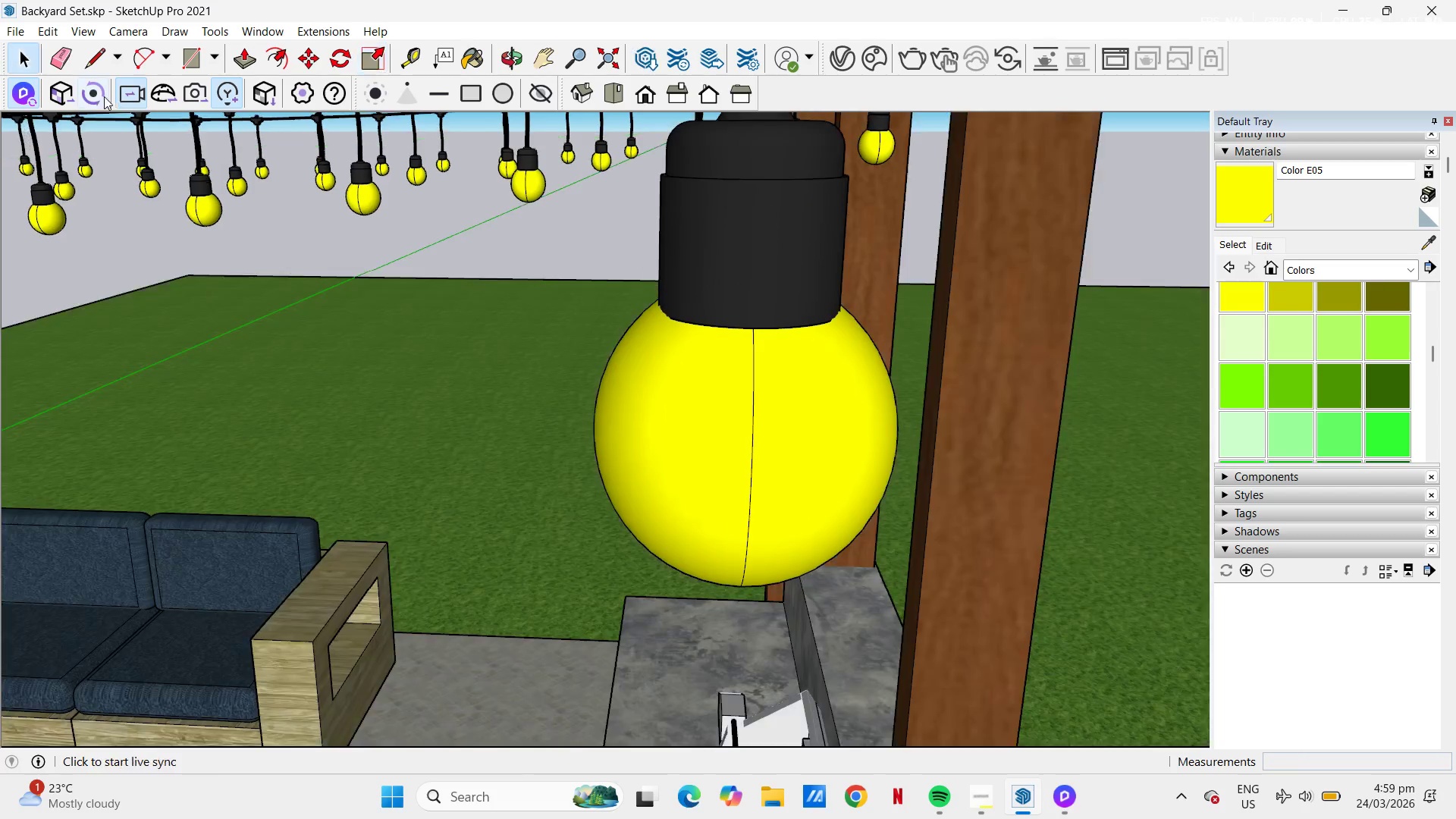 
left_click([53, 89])
 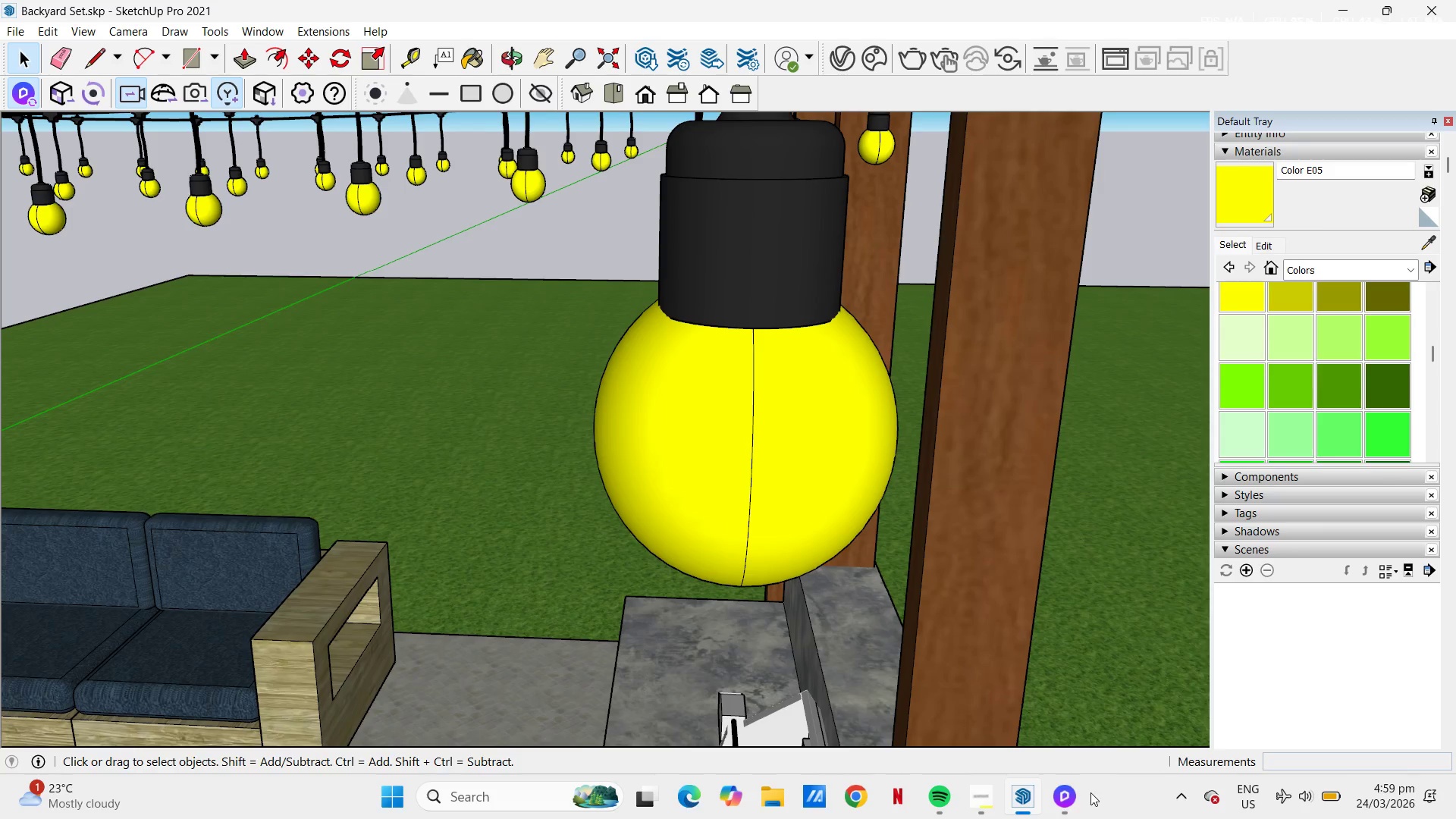 
left_click([1068, 799])
 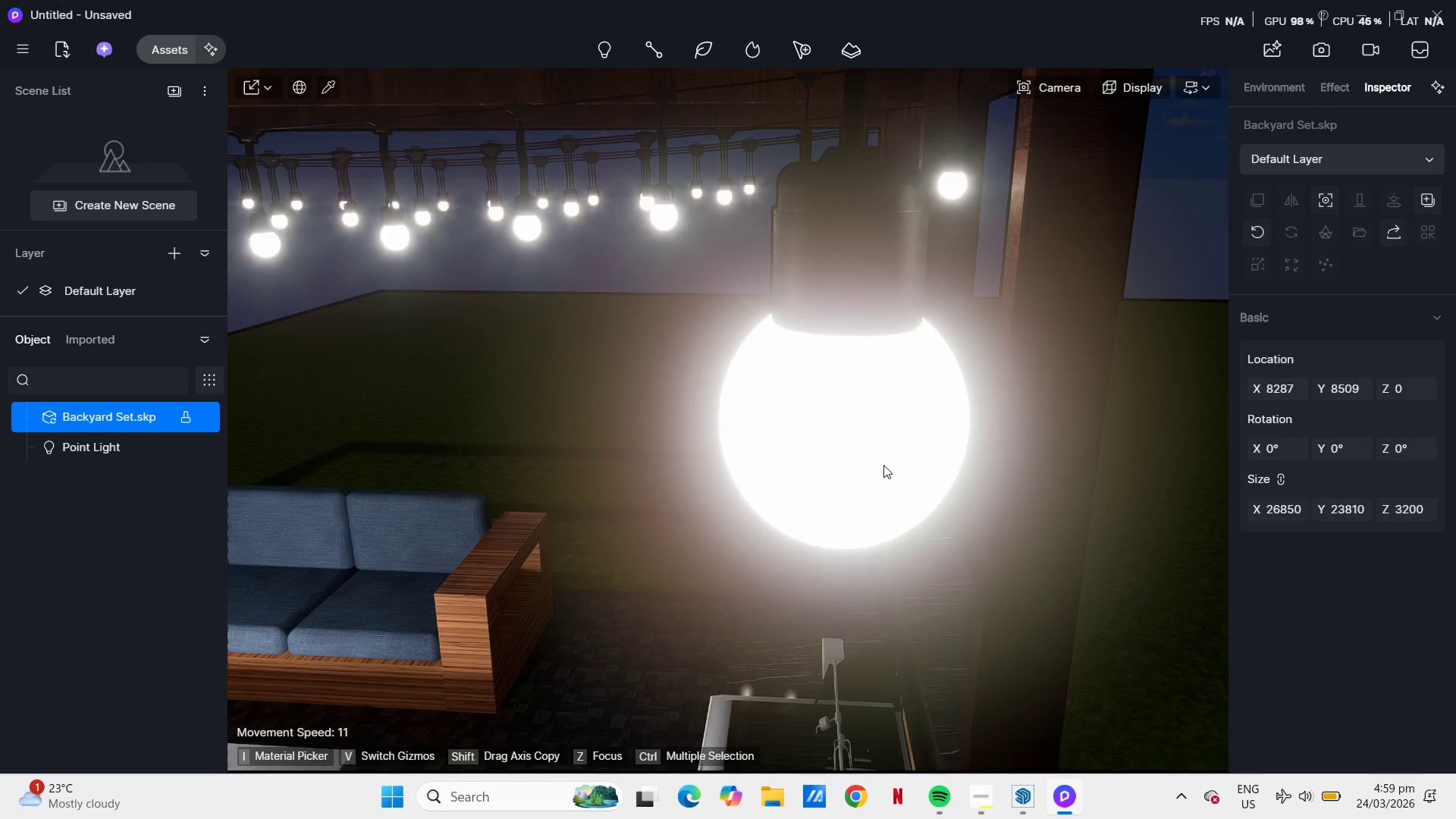 
scroll: coordinate [825, 431], scroll_direction: down, amount: 7.0
 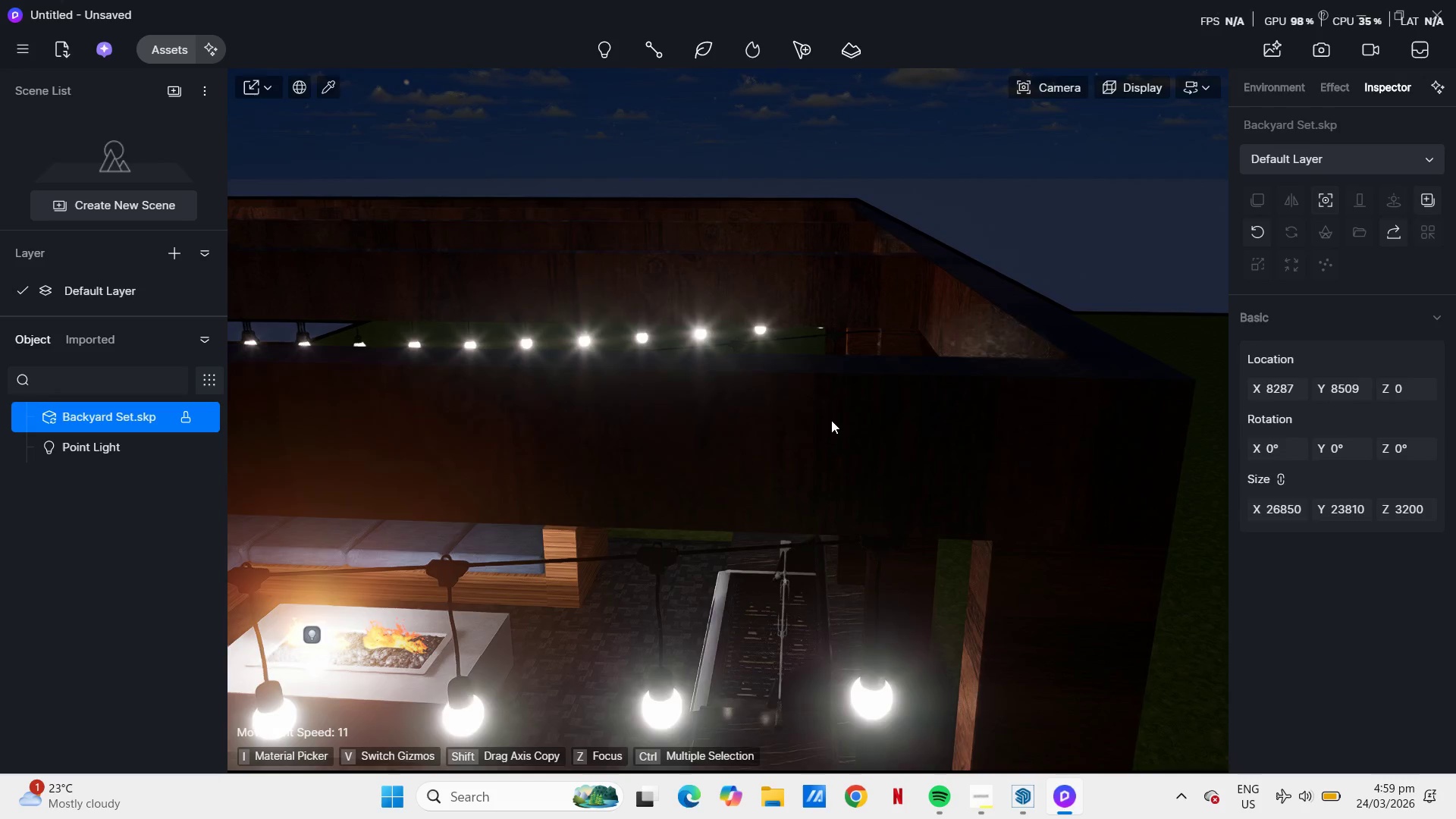 
type(ea)
 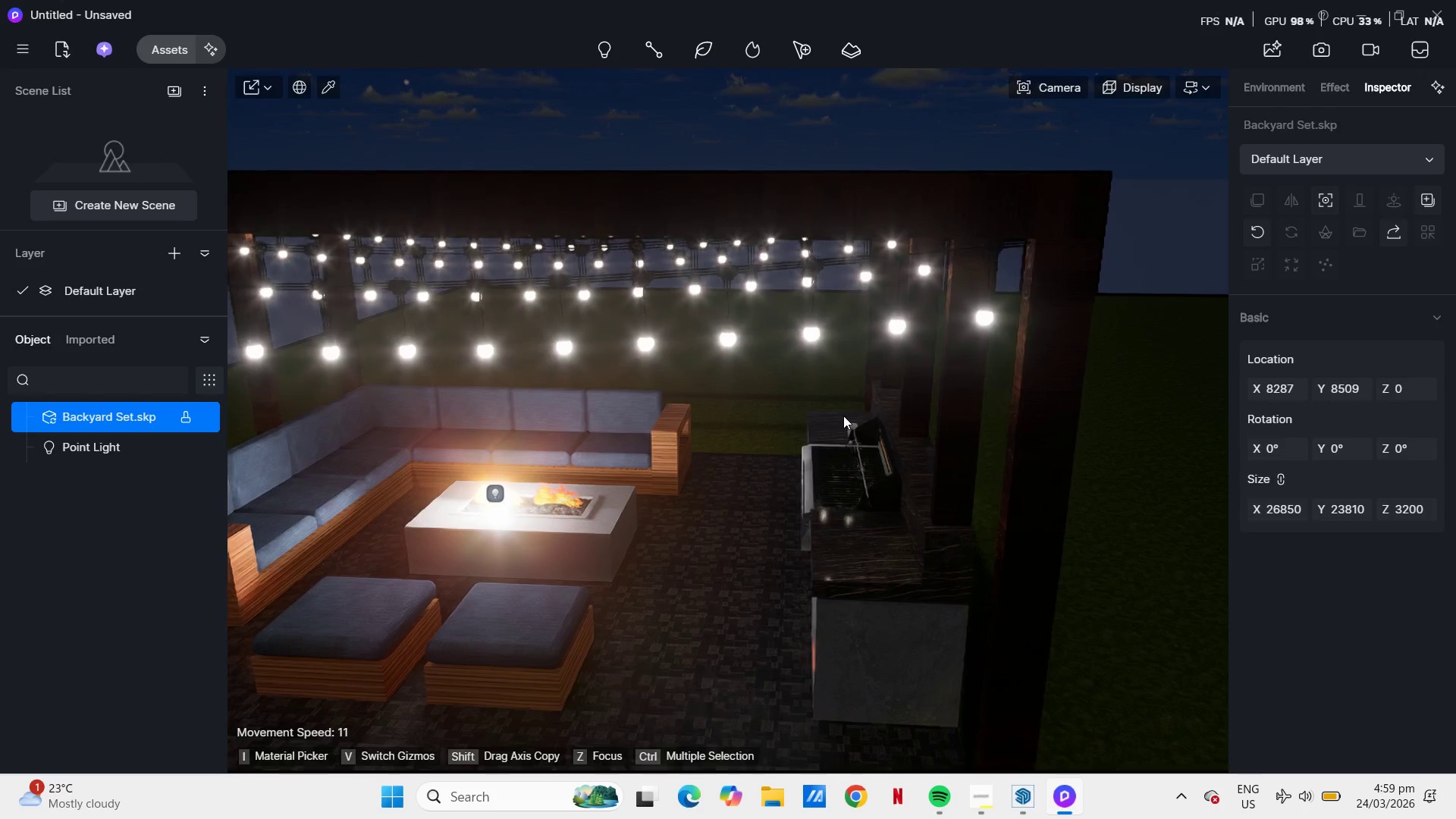 
scroll: coordinate [843, 416], scroll_direction: down, amount: 5.0
 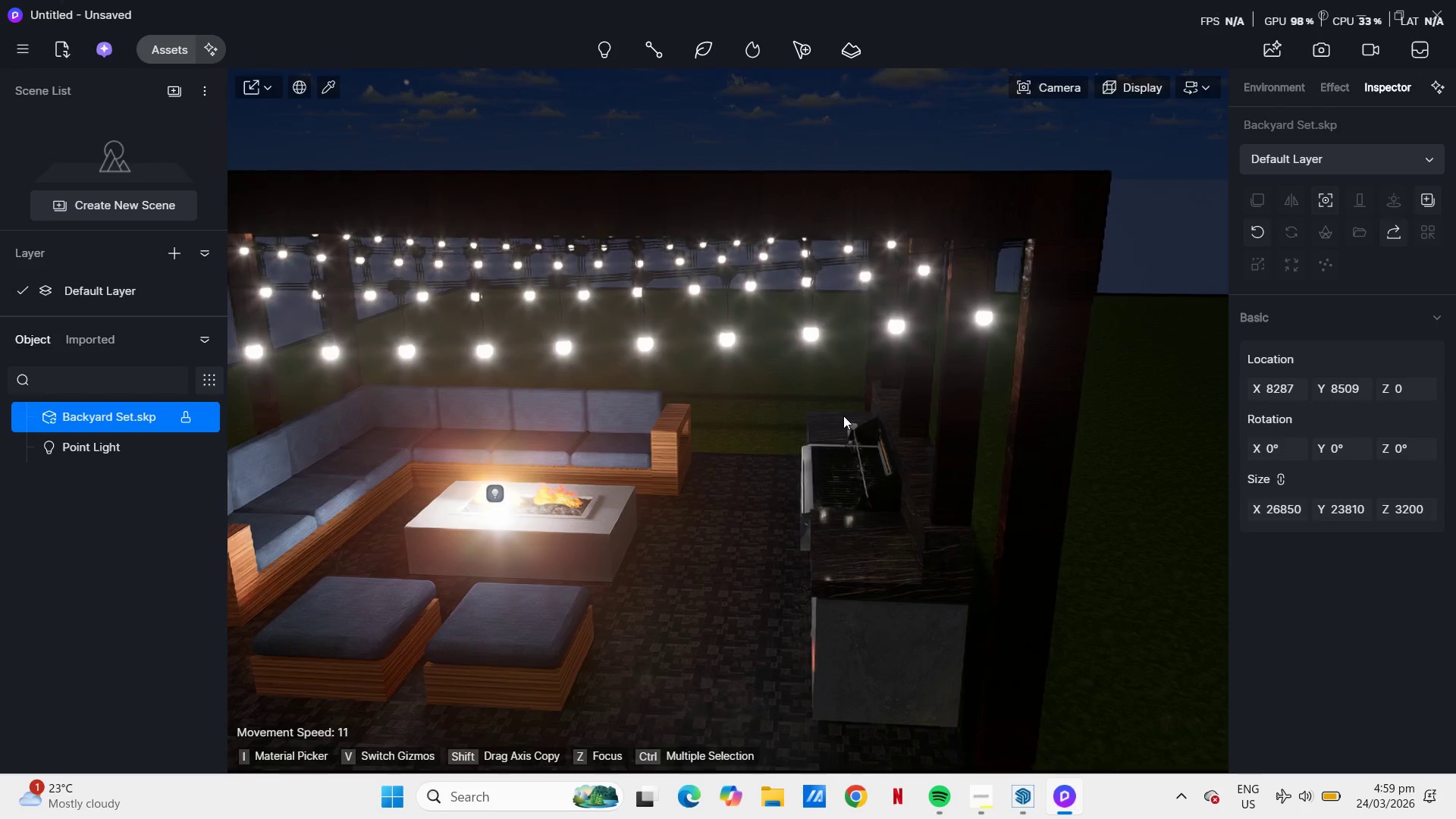 
key(E)
 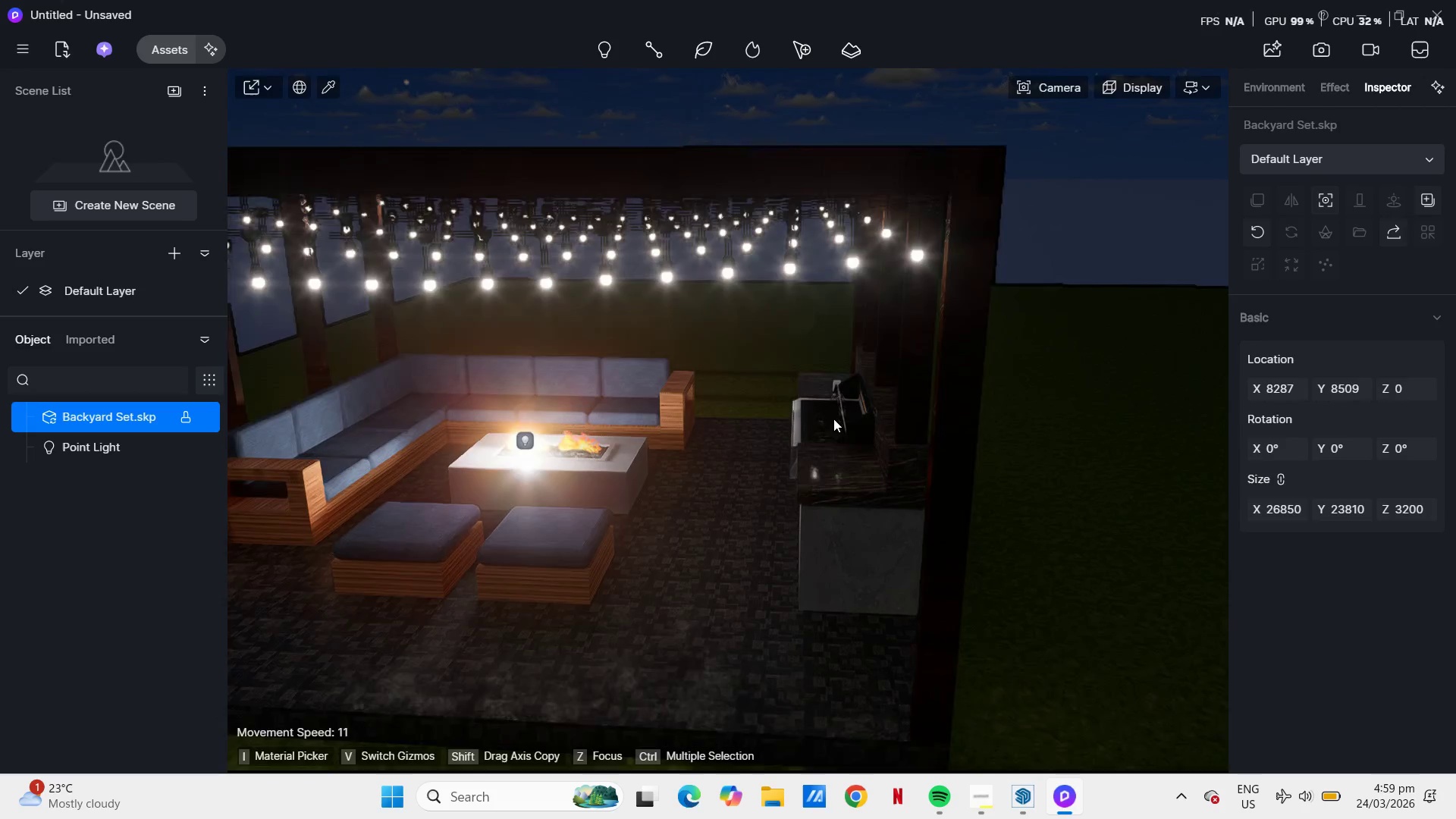 
scroll: coordinate [843, 416], scroll_direction: down, amount: 3.0
 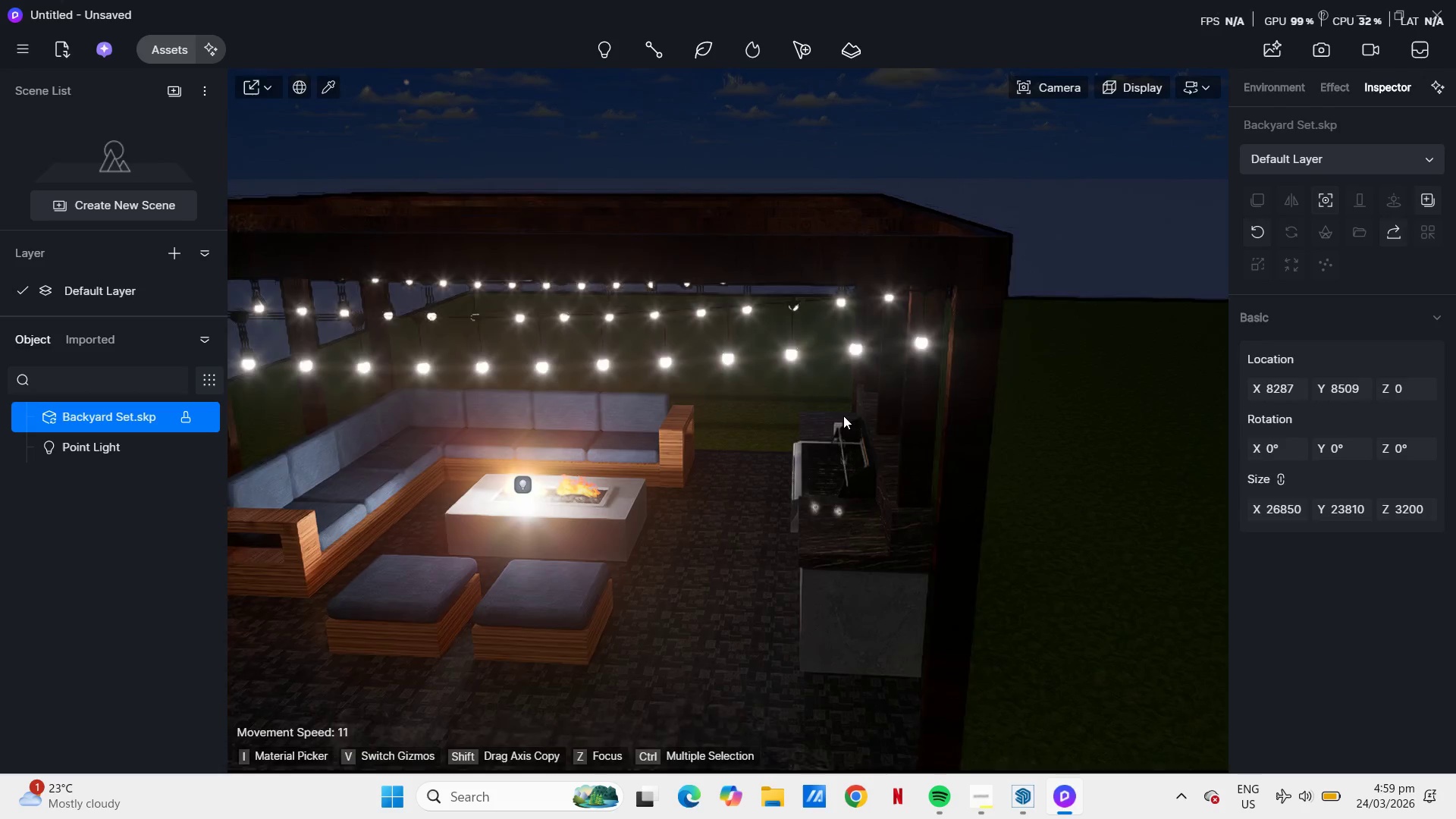 
type(ea)
 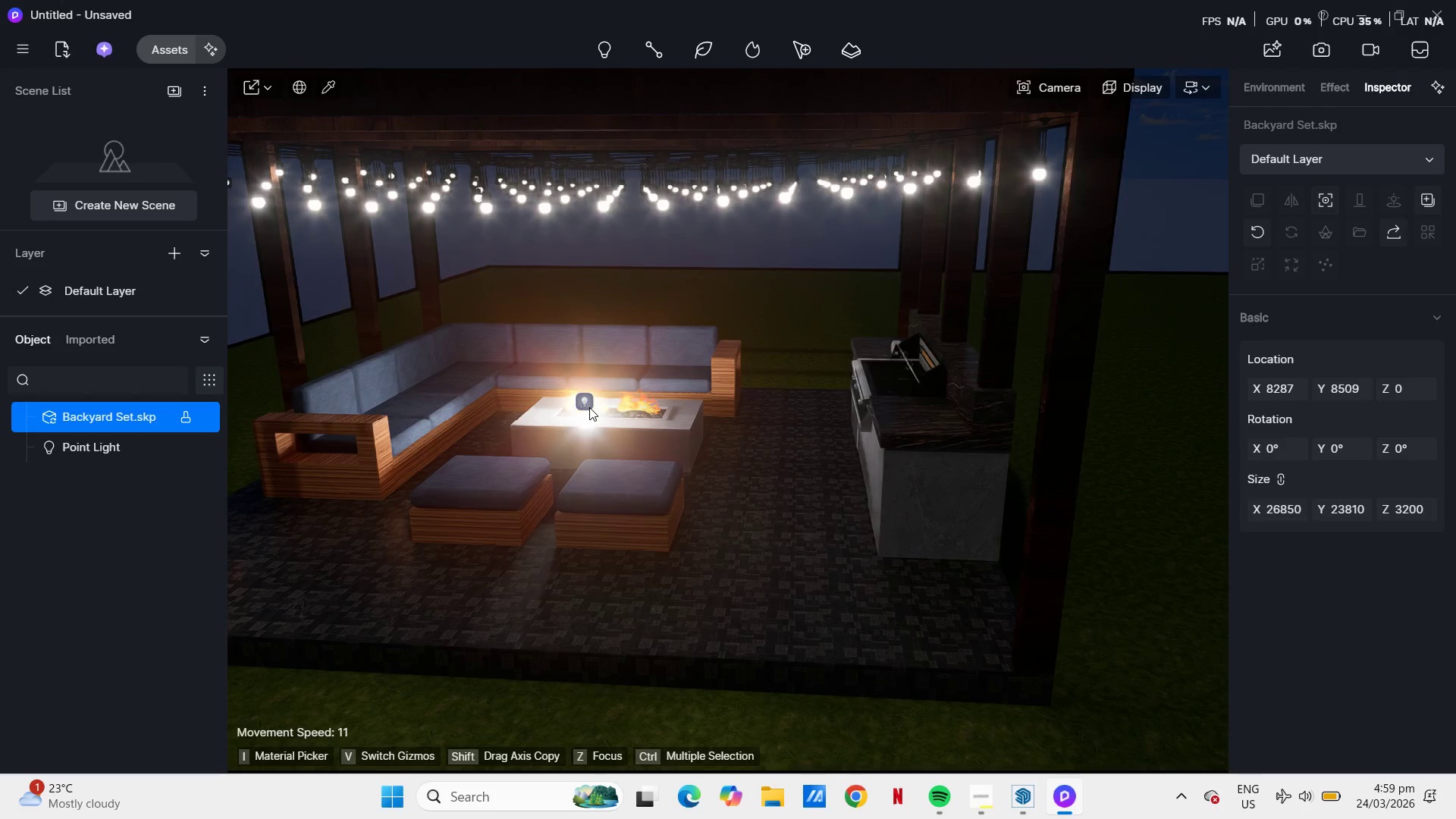 
left_click([589, 405])
 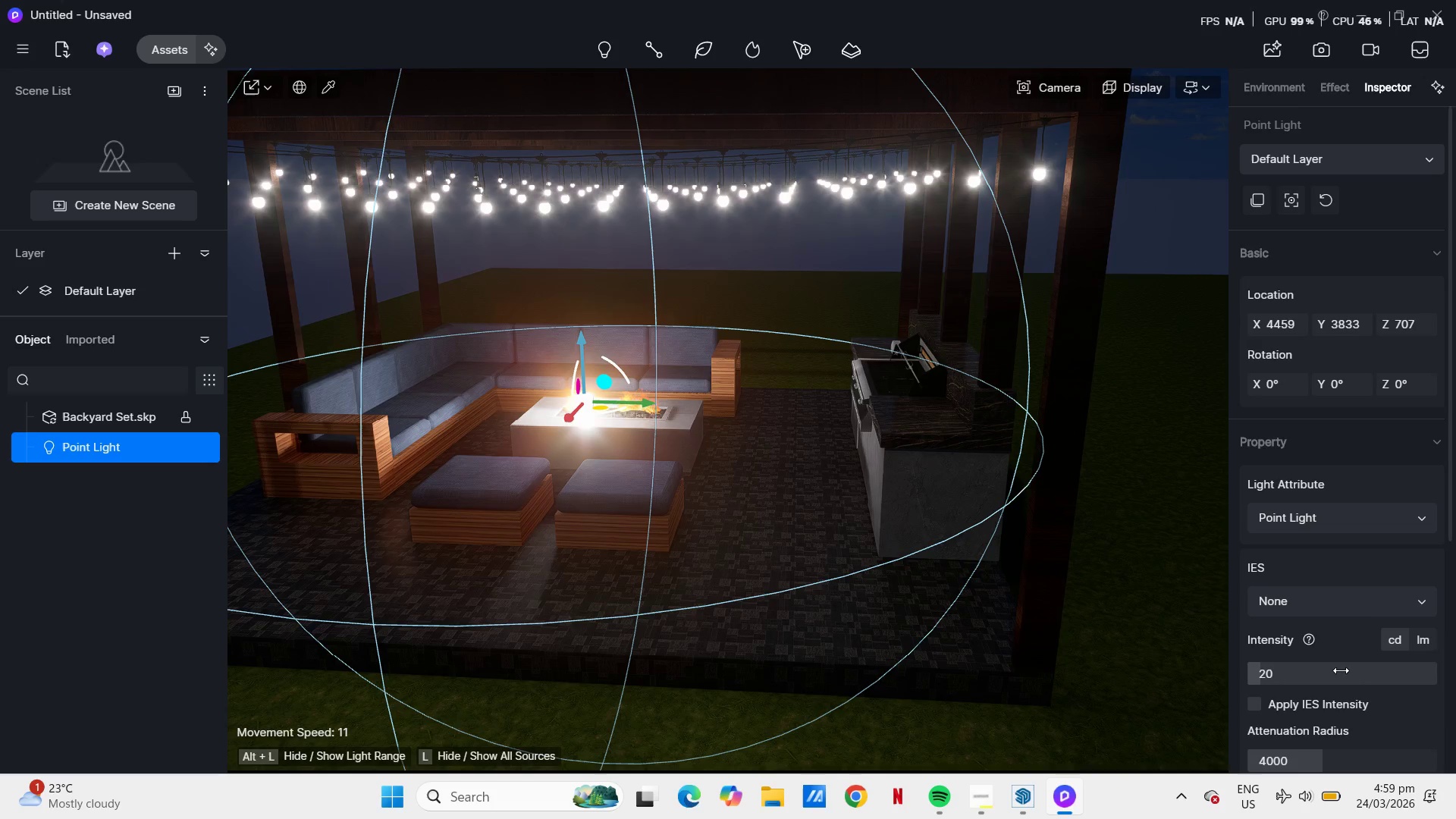 
scroll: coordinate [1320, 613], scroll_direction: down, amount: 6.0
 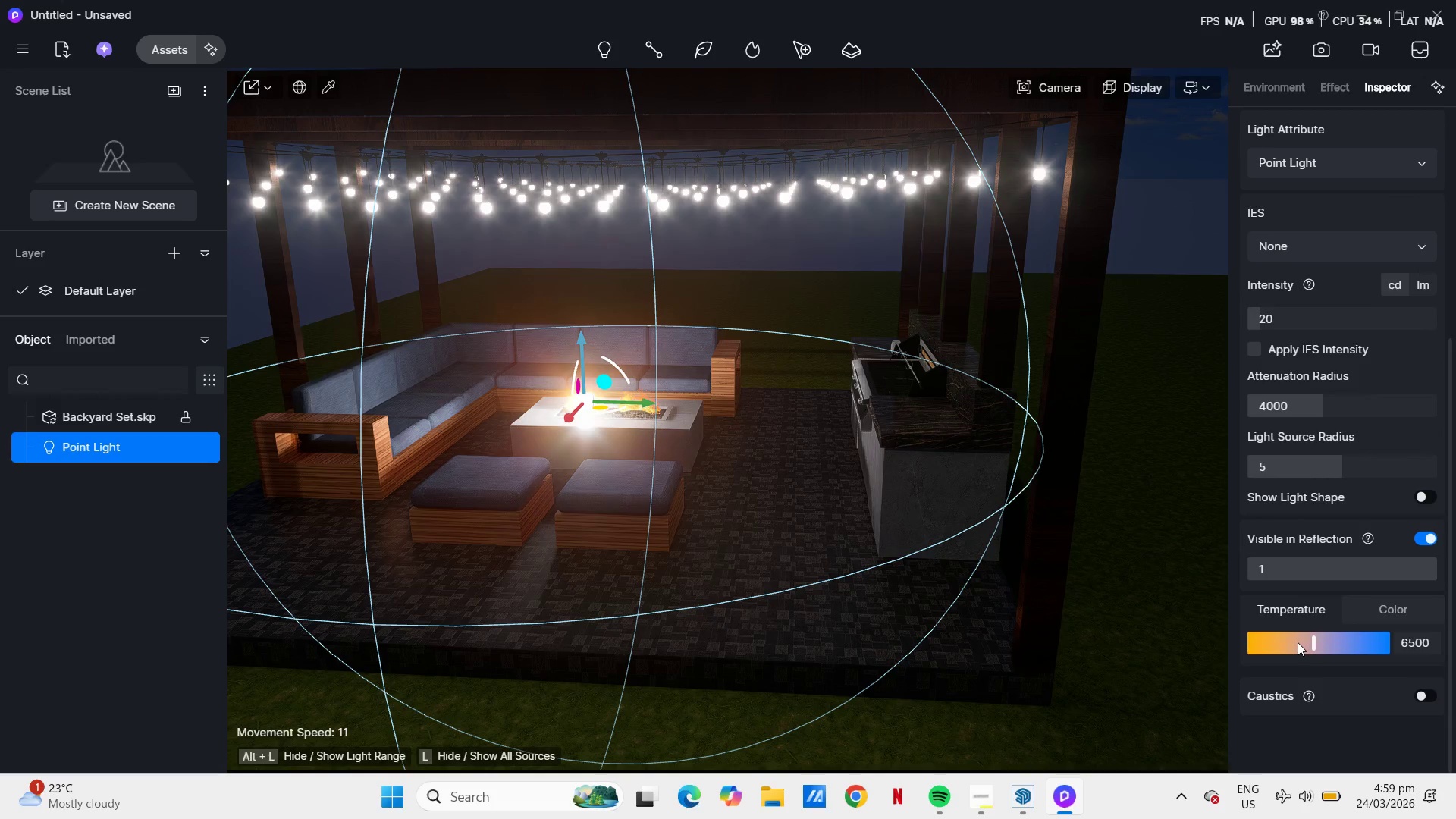 
left_click([1288, 640])
 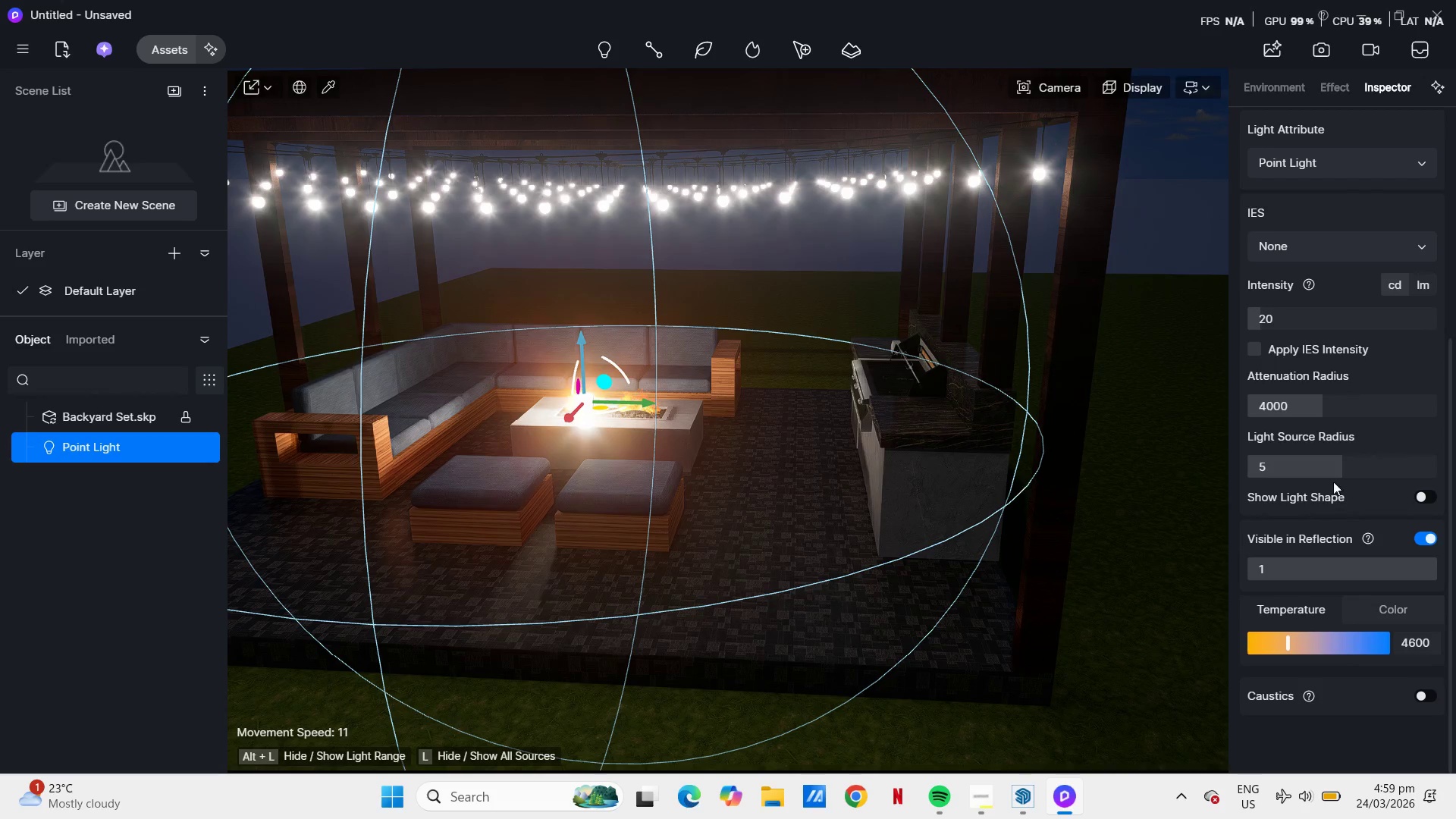 
wait(5.2)
 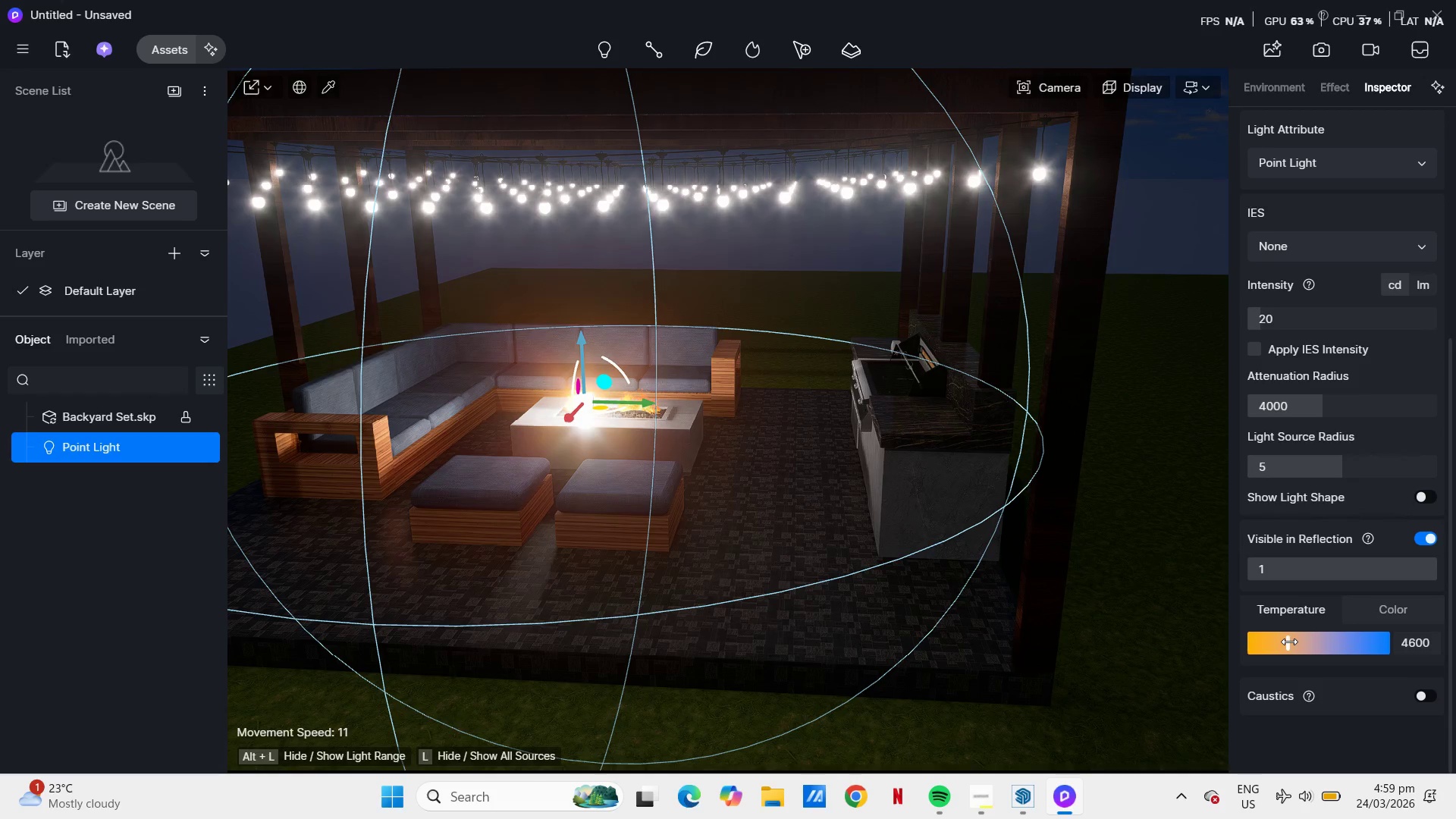 
left_click_drag(start_coordinate=[1320, 406], to_coordinate=[1273, 406])
 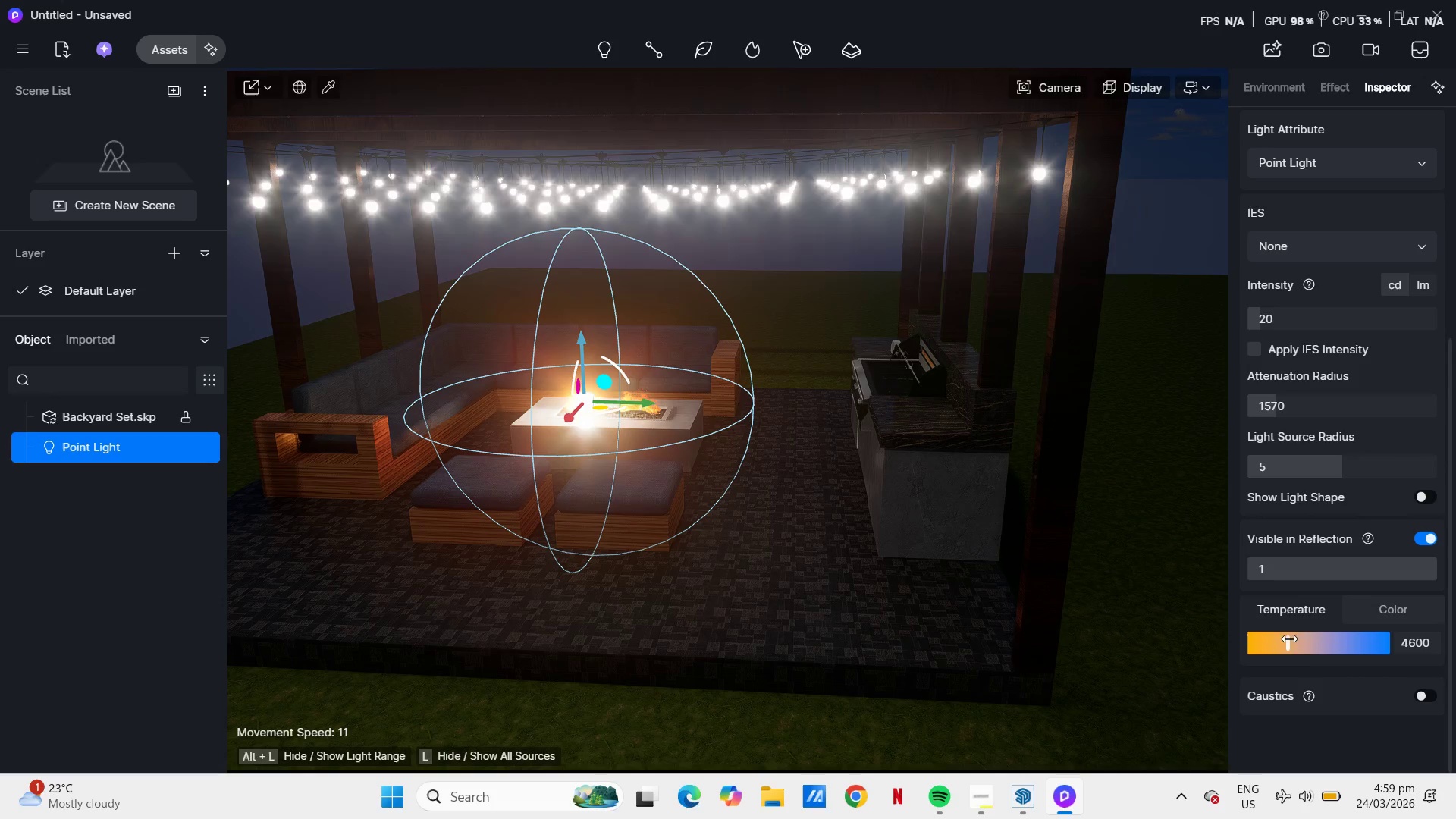 
left_click_drag(start_coordinate=[1290, 635], to_coordinate=[1301, 635])
 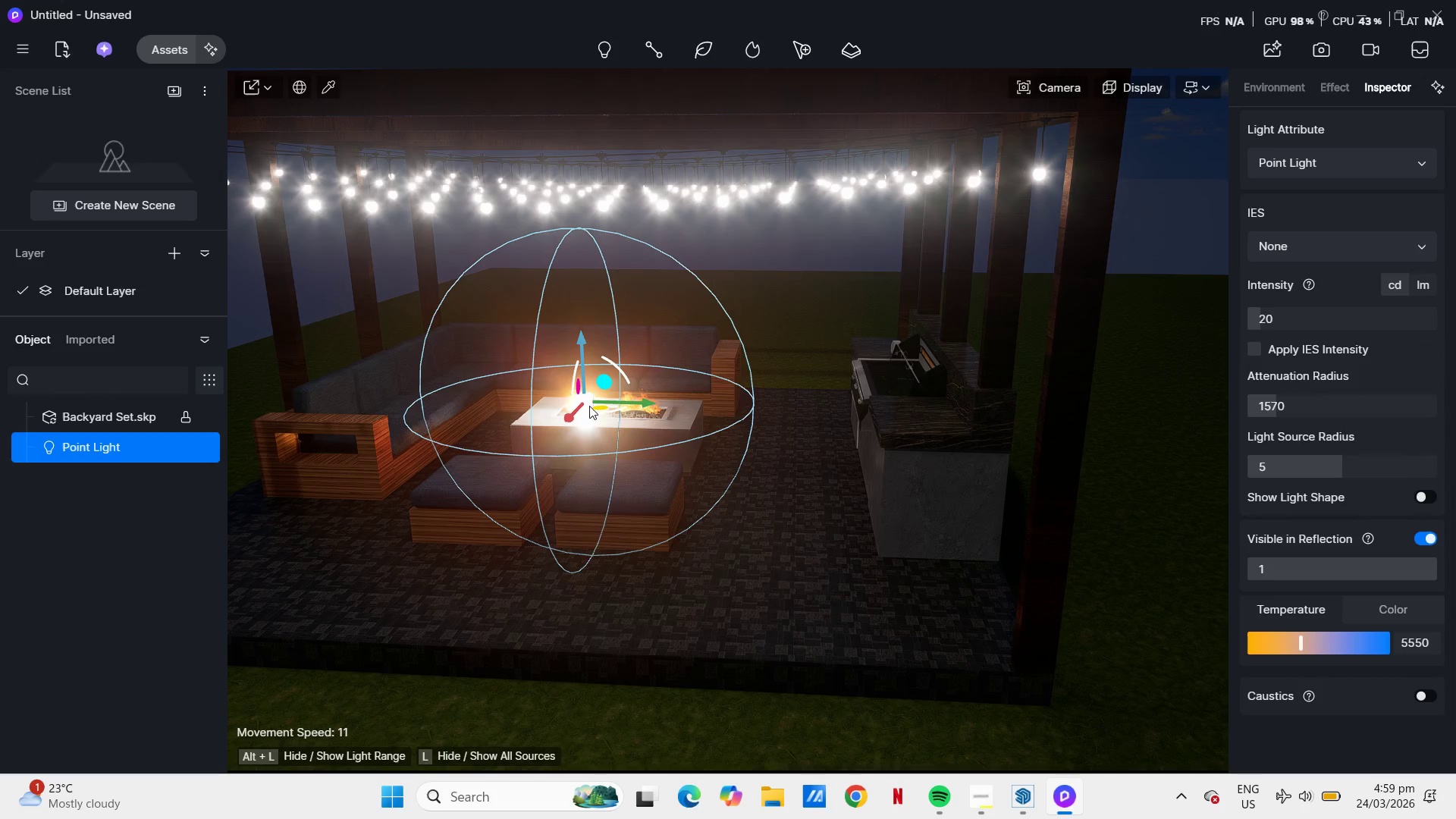 
left_click_drag(start_coordinate=[632, 403], to_coordinate=[656, 404])
 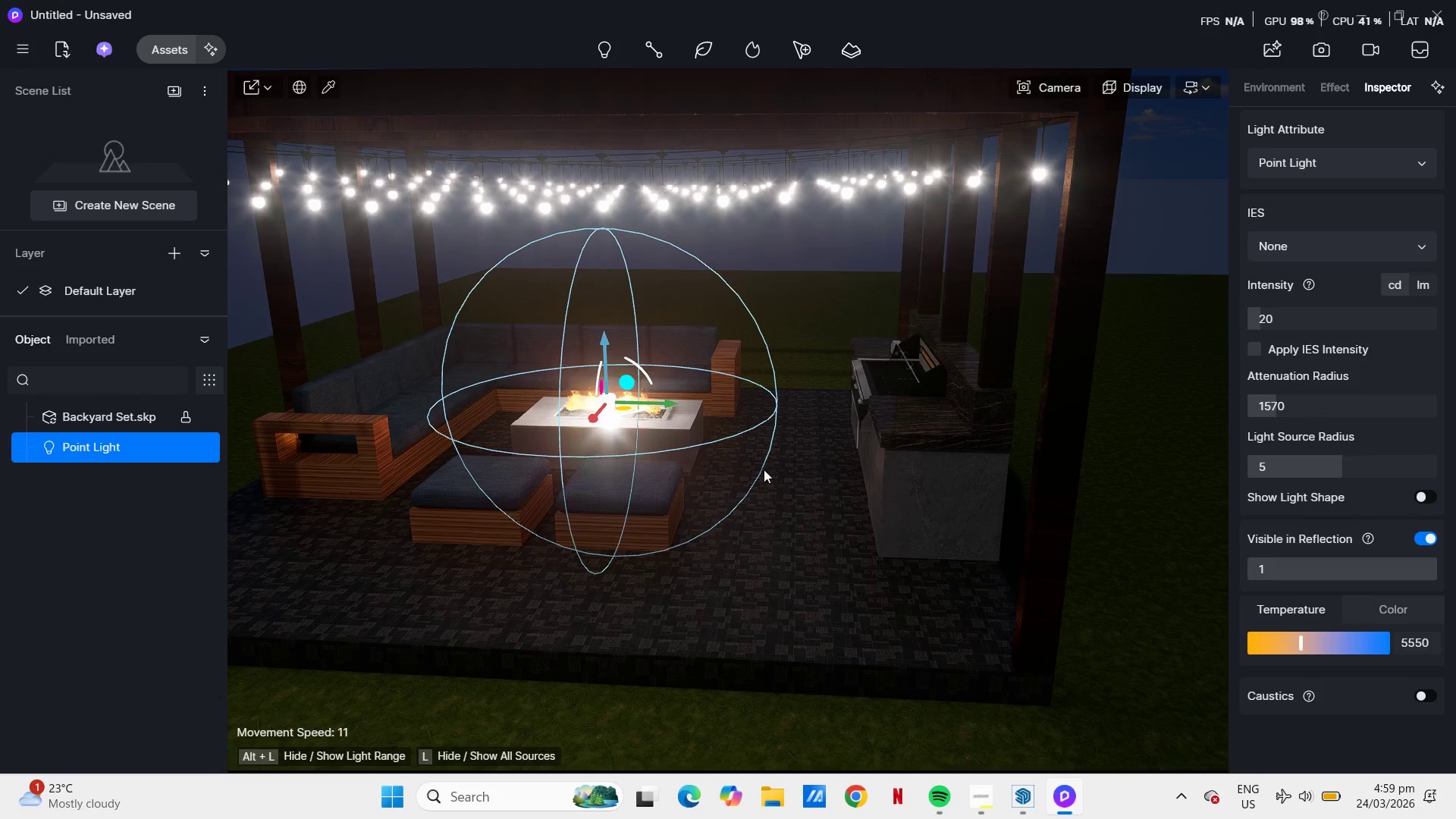 
left_click([801, 330])
 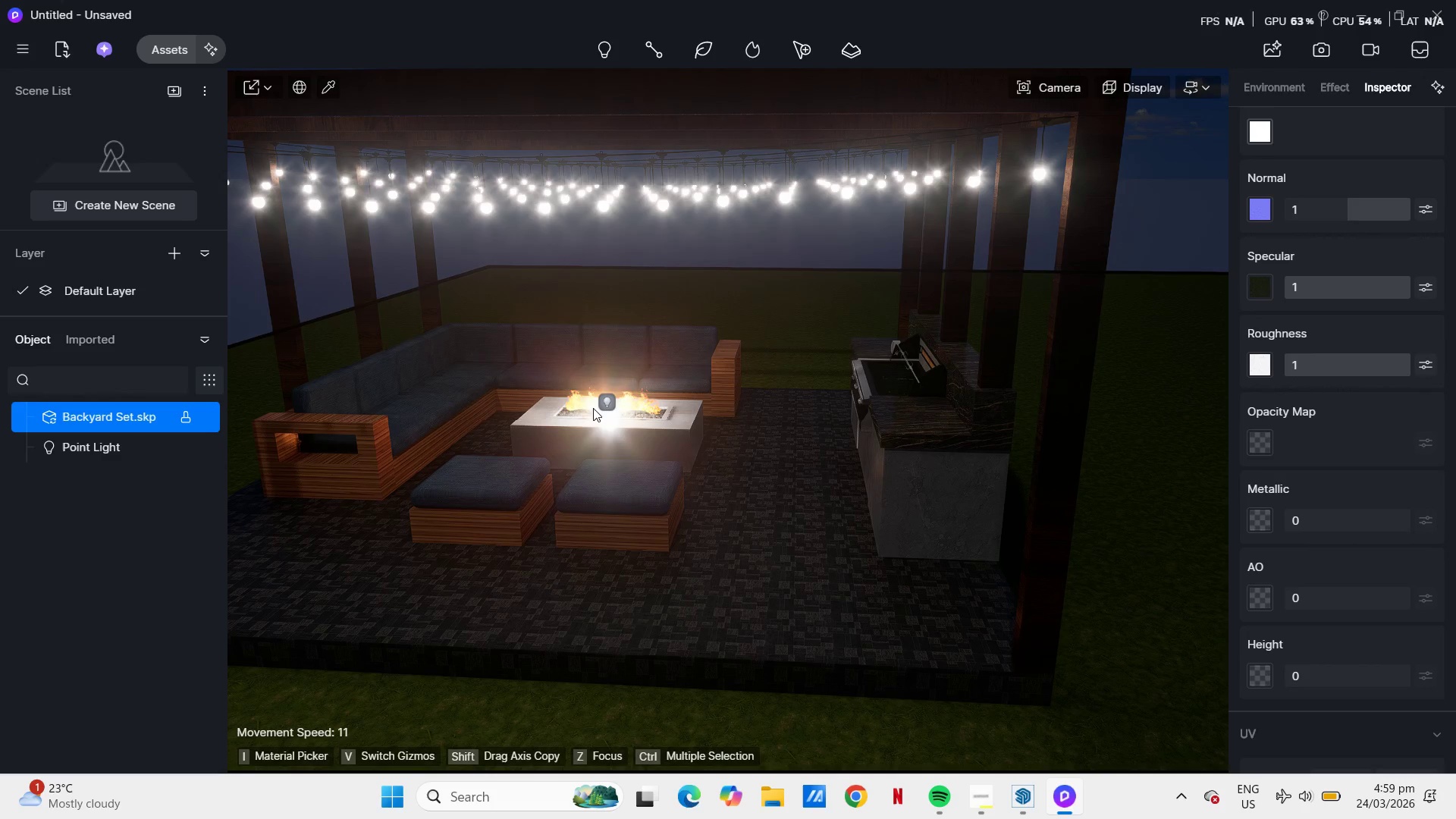 
left_click([607, 403])
 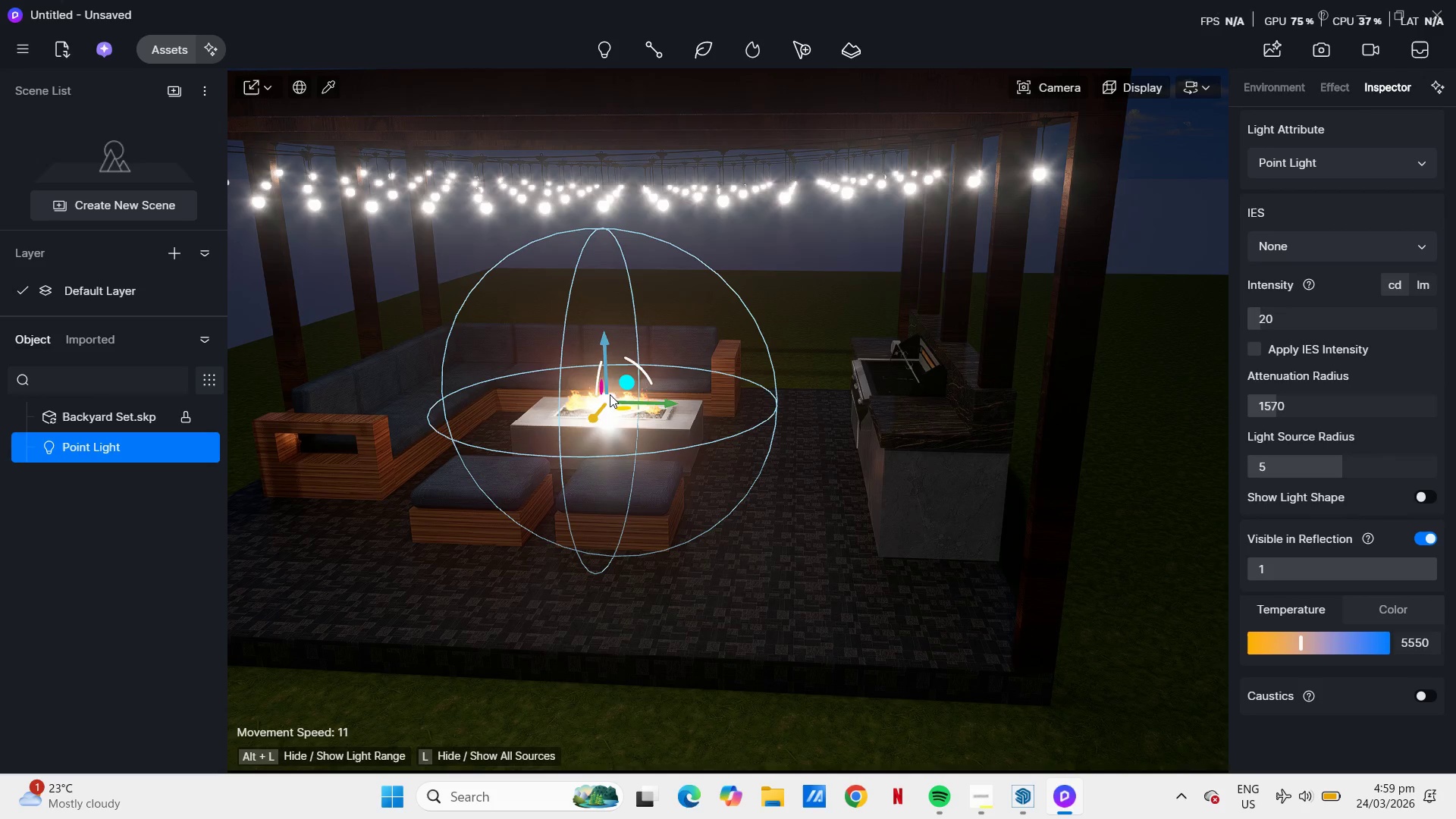 
left_click_drag(start_coordinate=[603, 347], to_coordinate=[604, 318])
 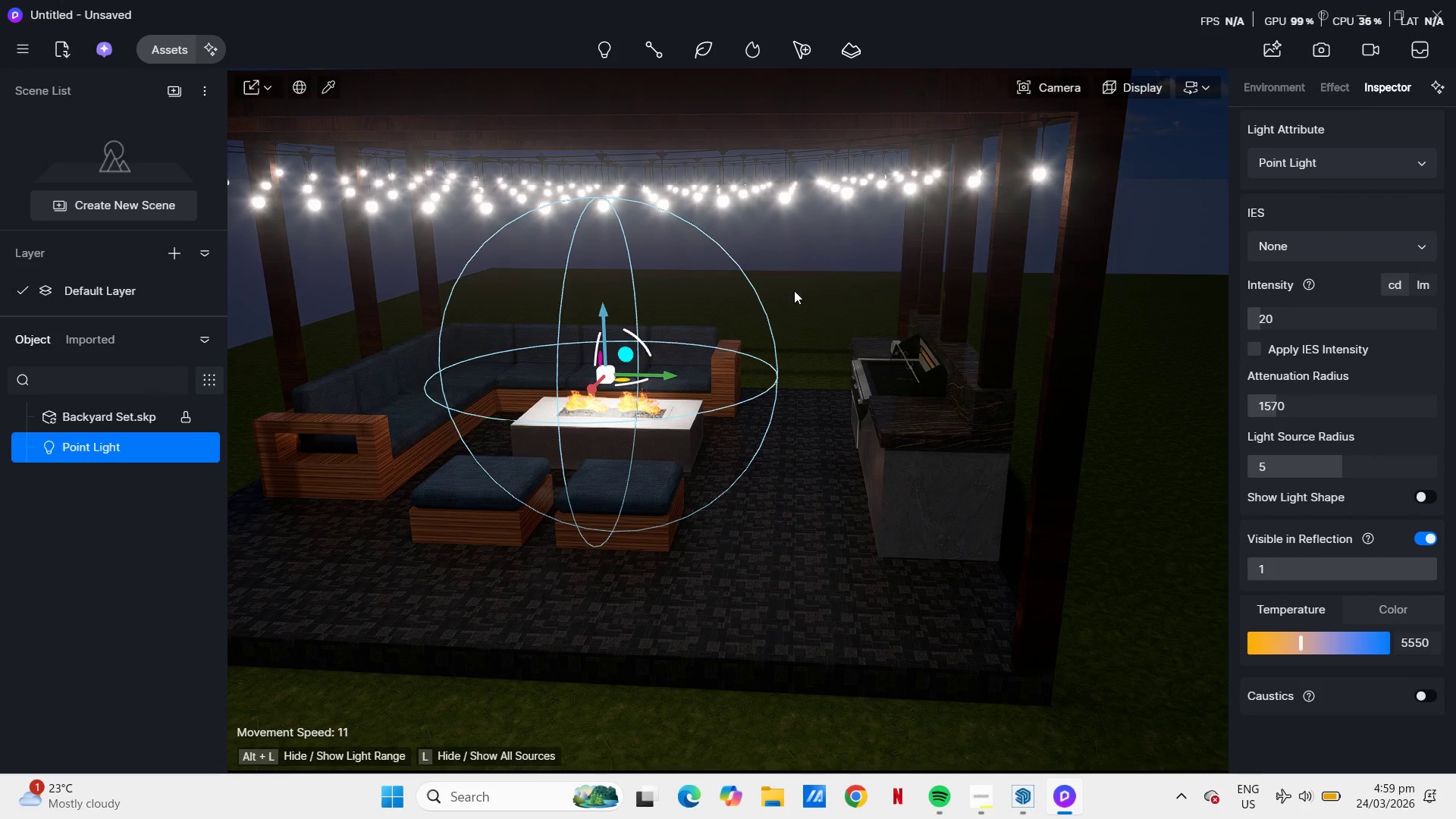 
left_click([804, 283])
 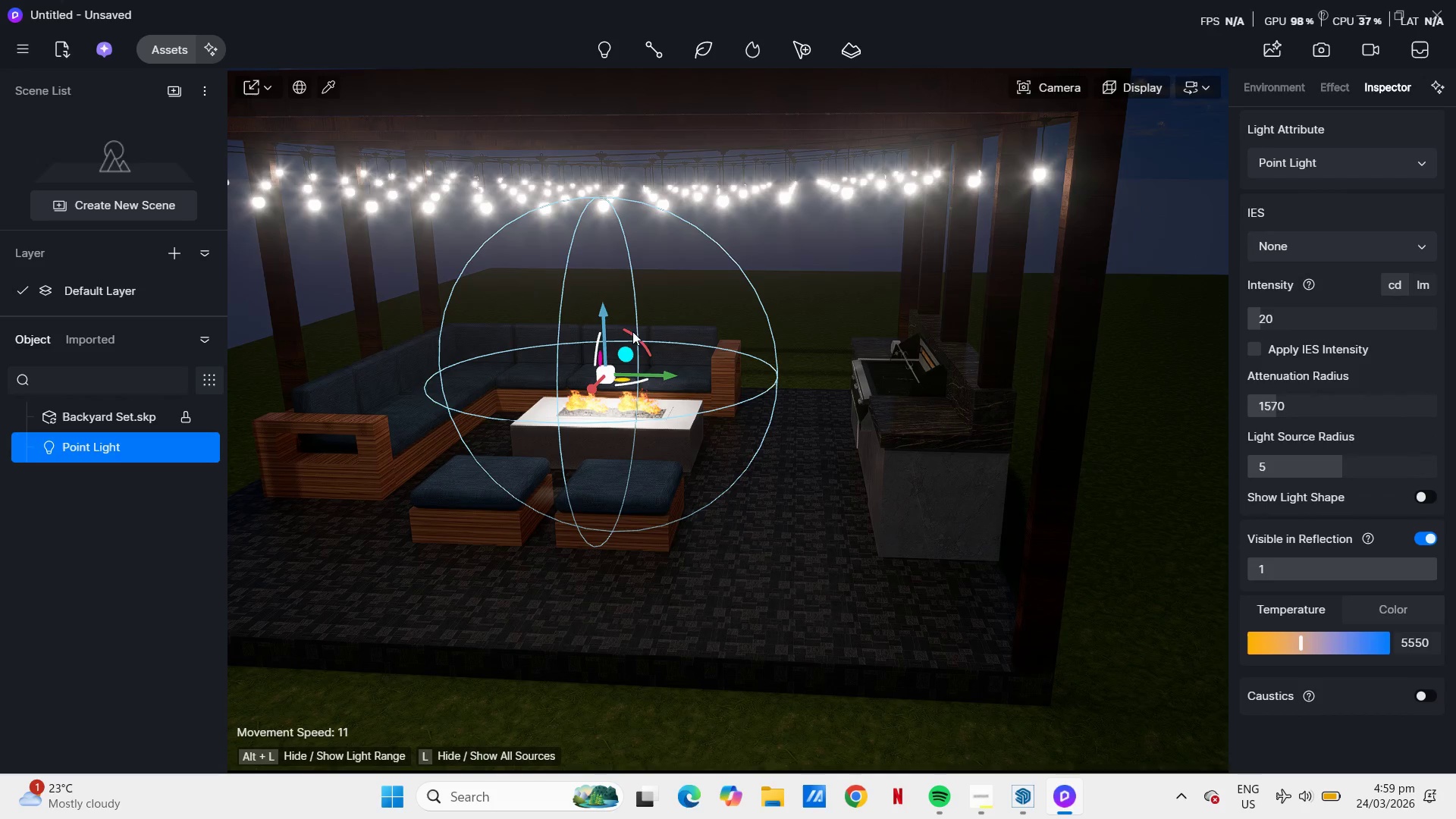 
wait(6.95)
 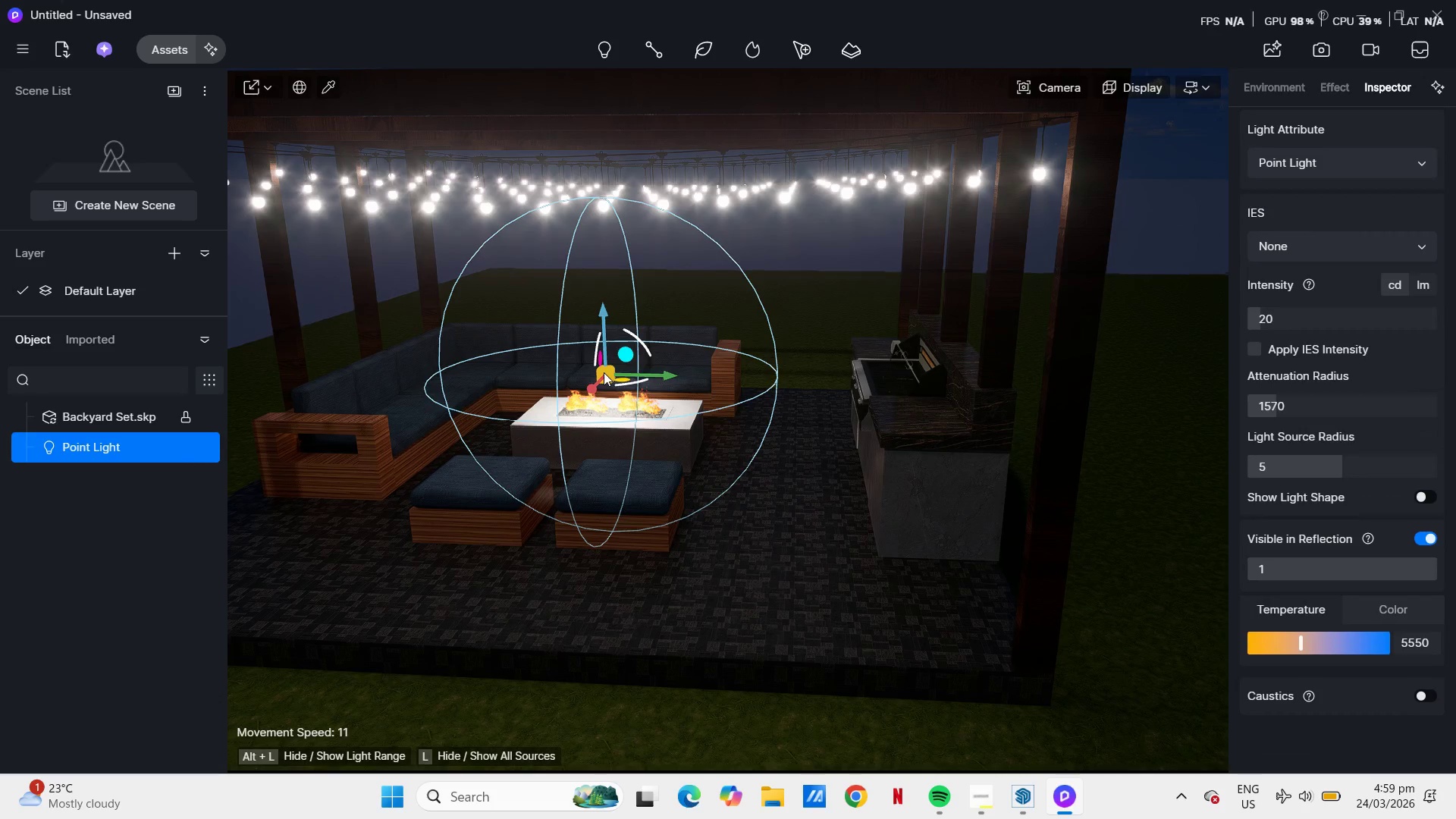 
right_click([606, 369])
 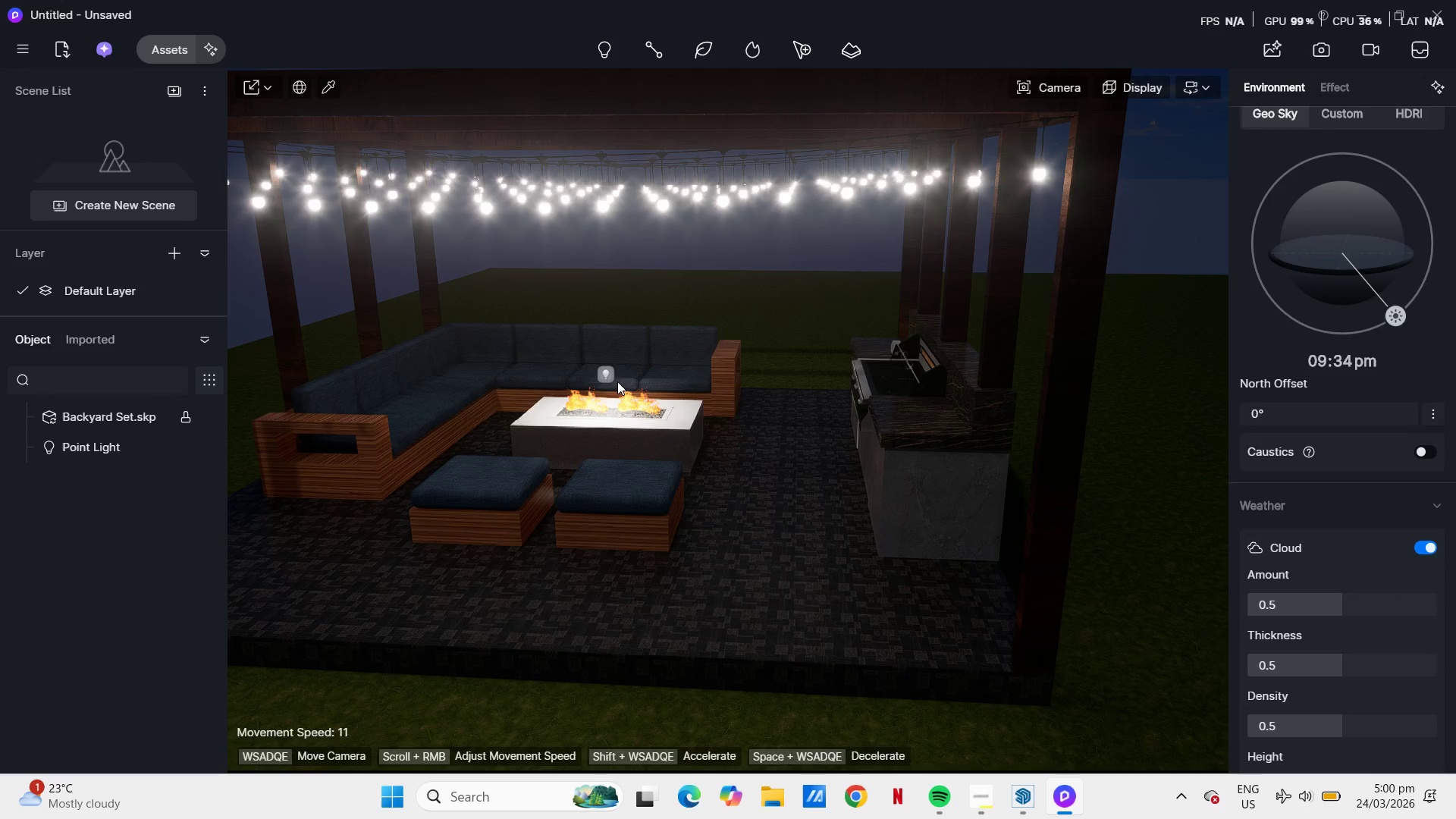 
left_click([604, 370])
 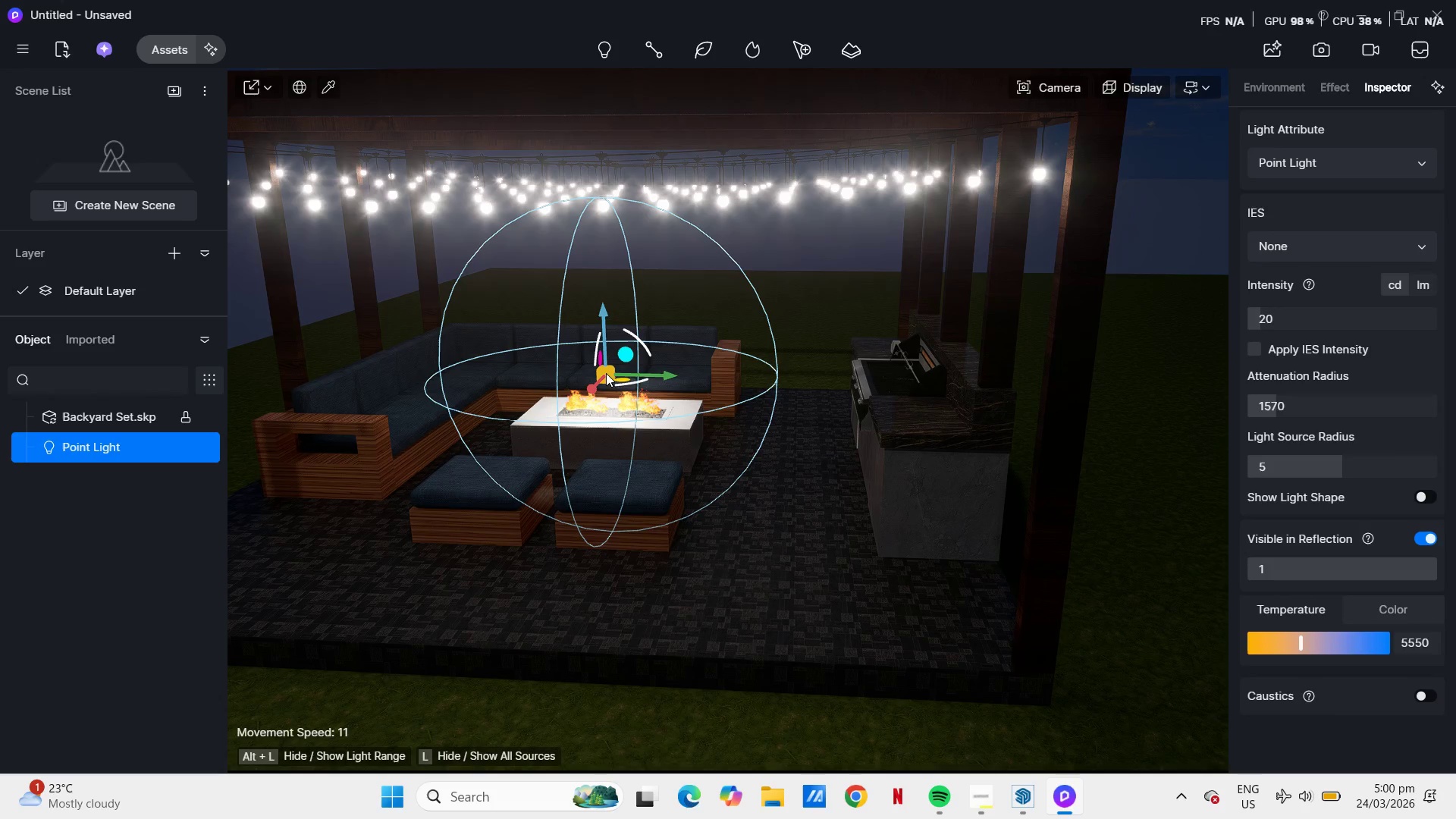 
right_click([606, 373])
 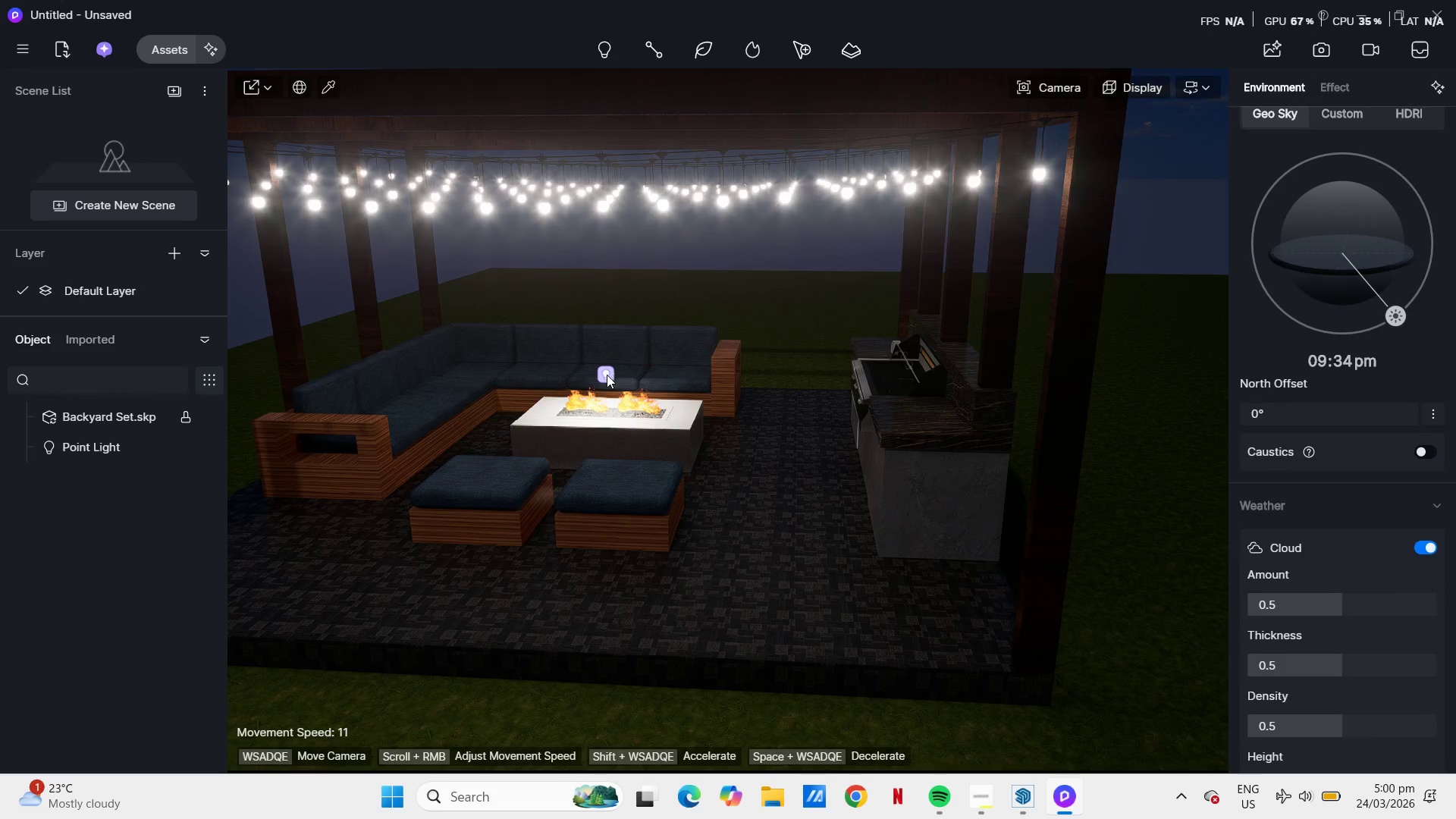 
left_click([607, 375])
 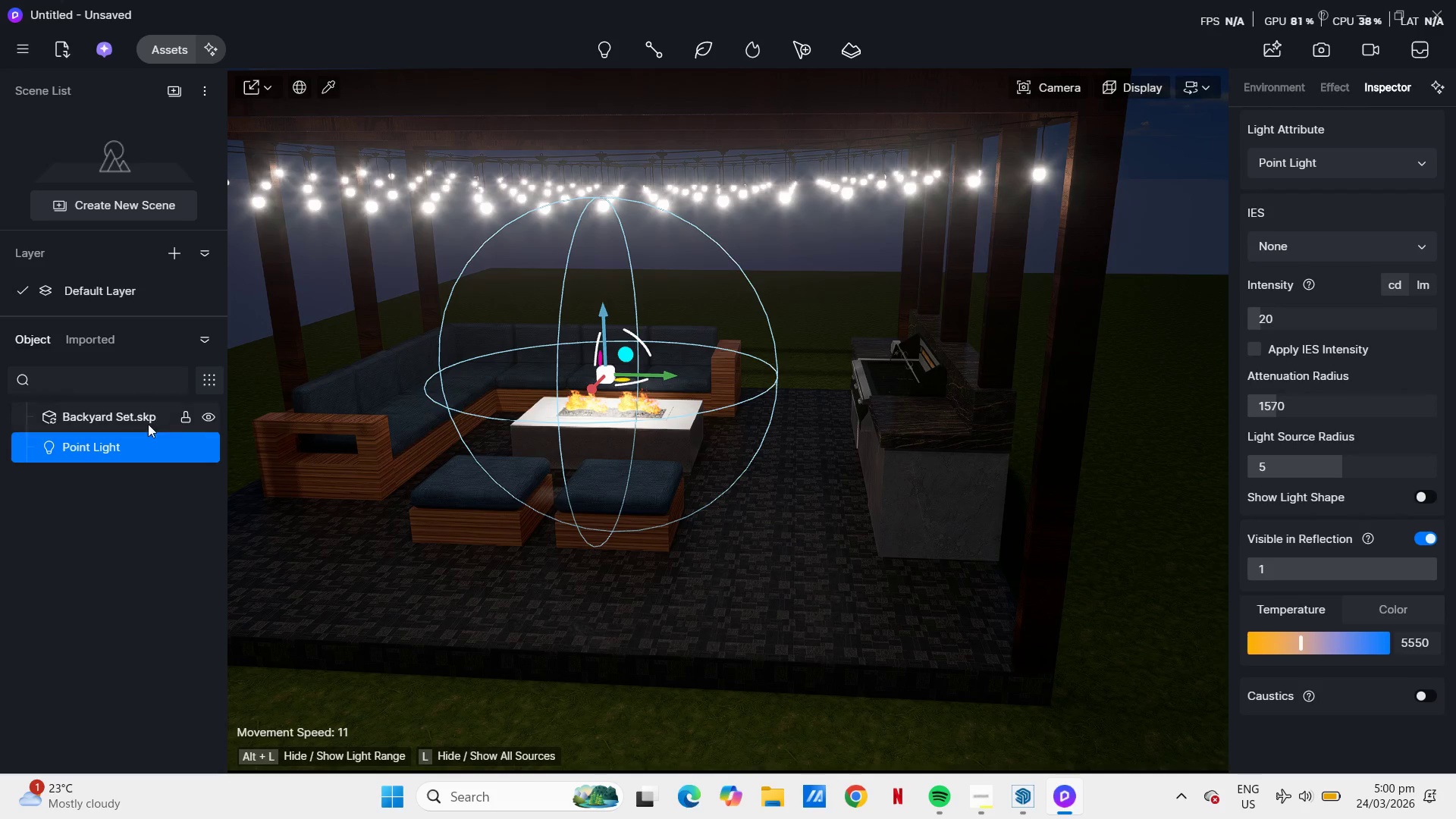 
right_click([129, 447])
 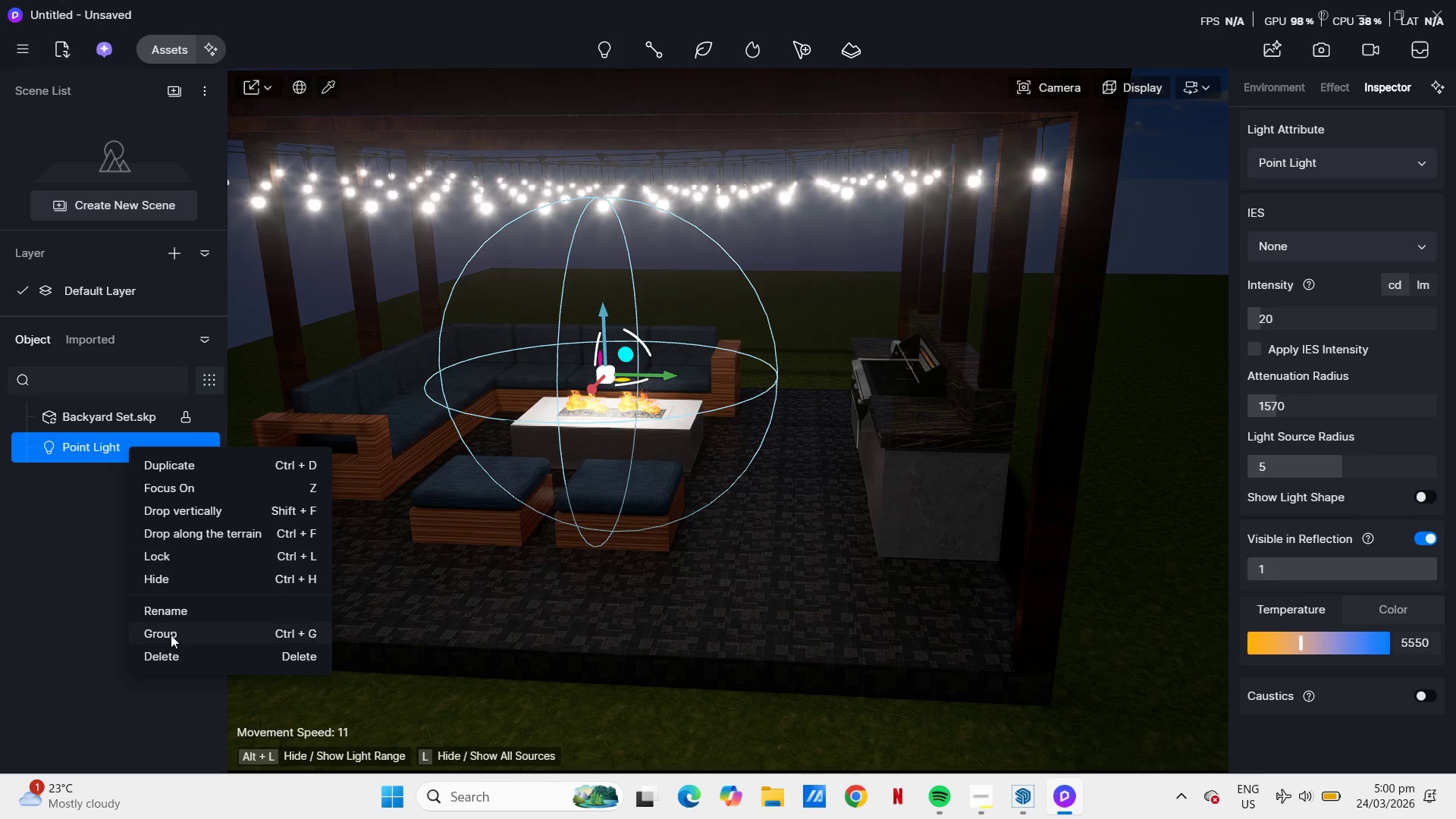 
left_click([174, 657])
 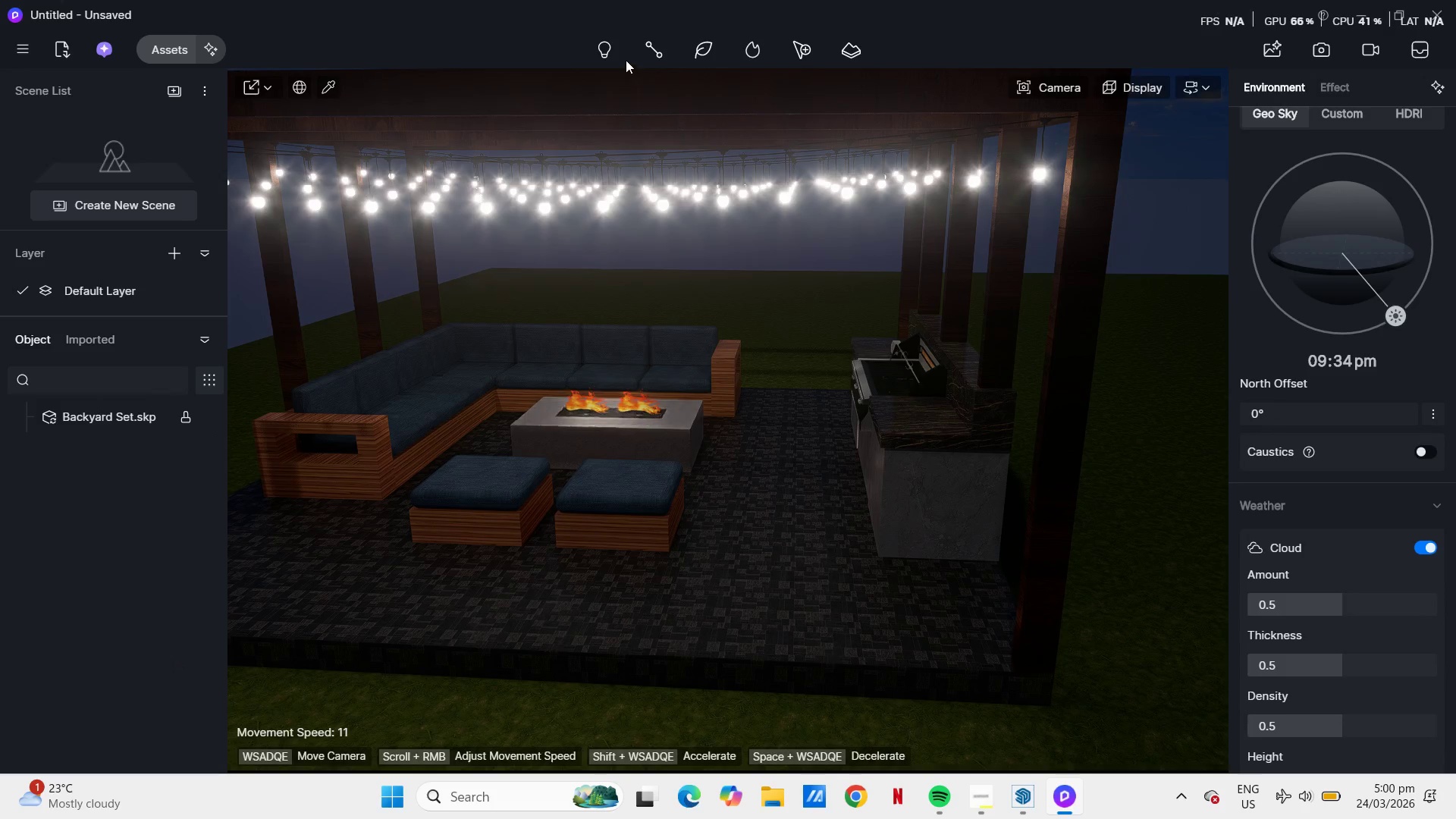 
left_click([601, 47])
 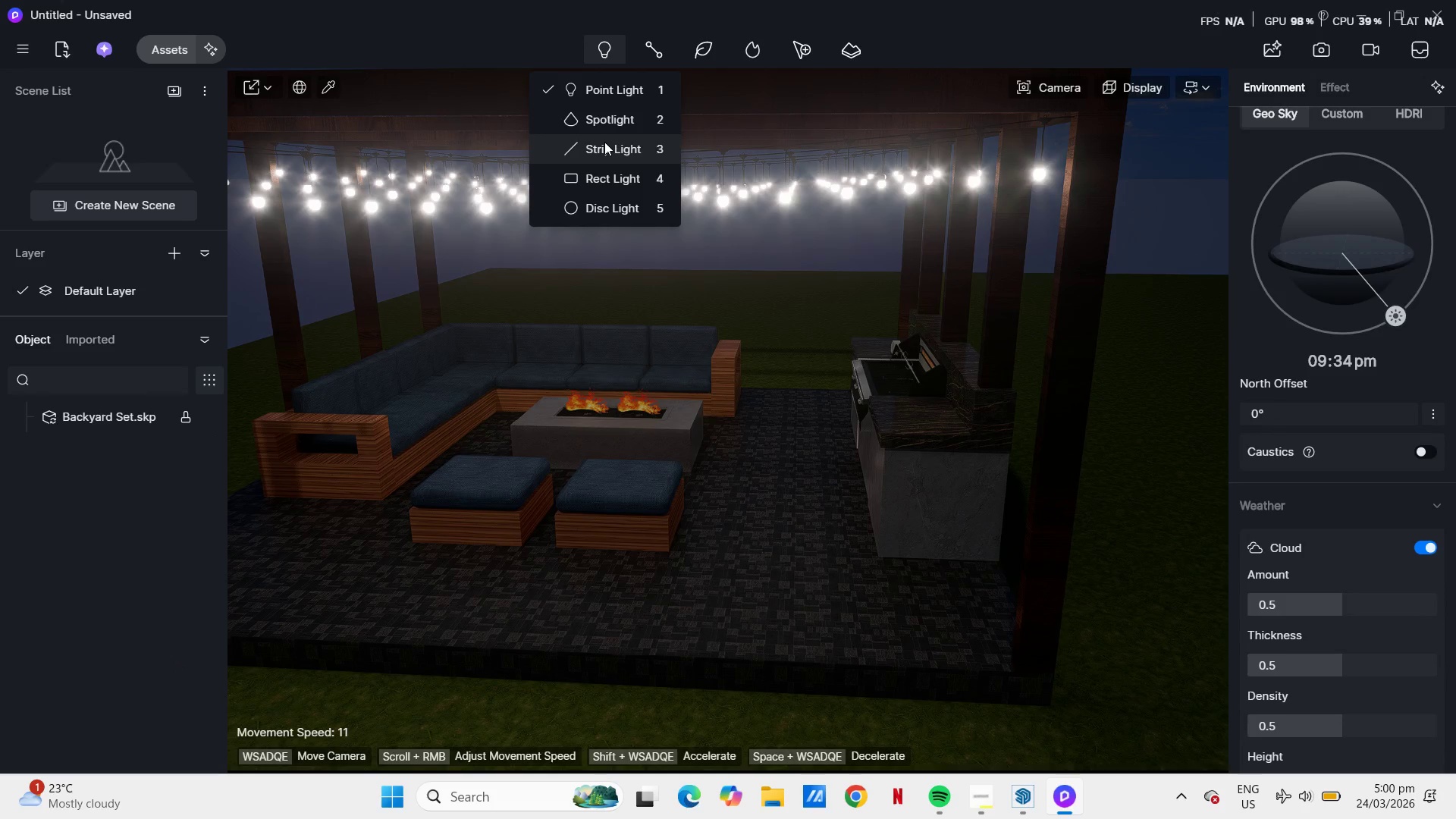 
left_click([604, 142])
 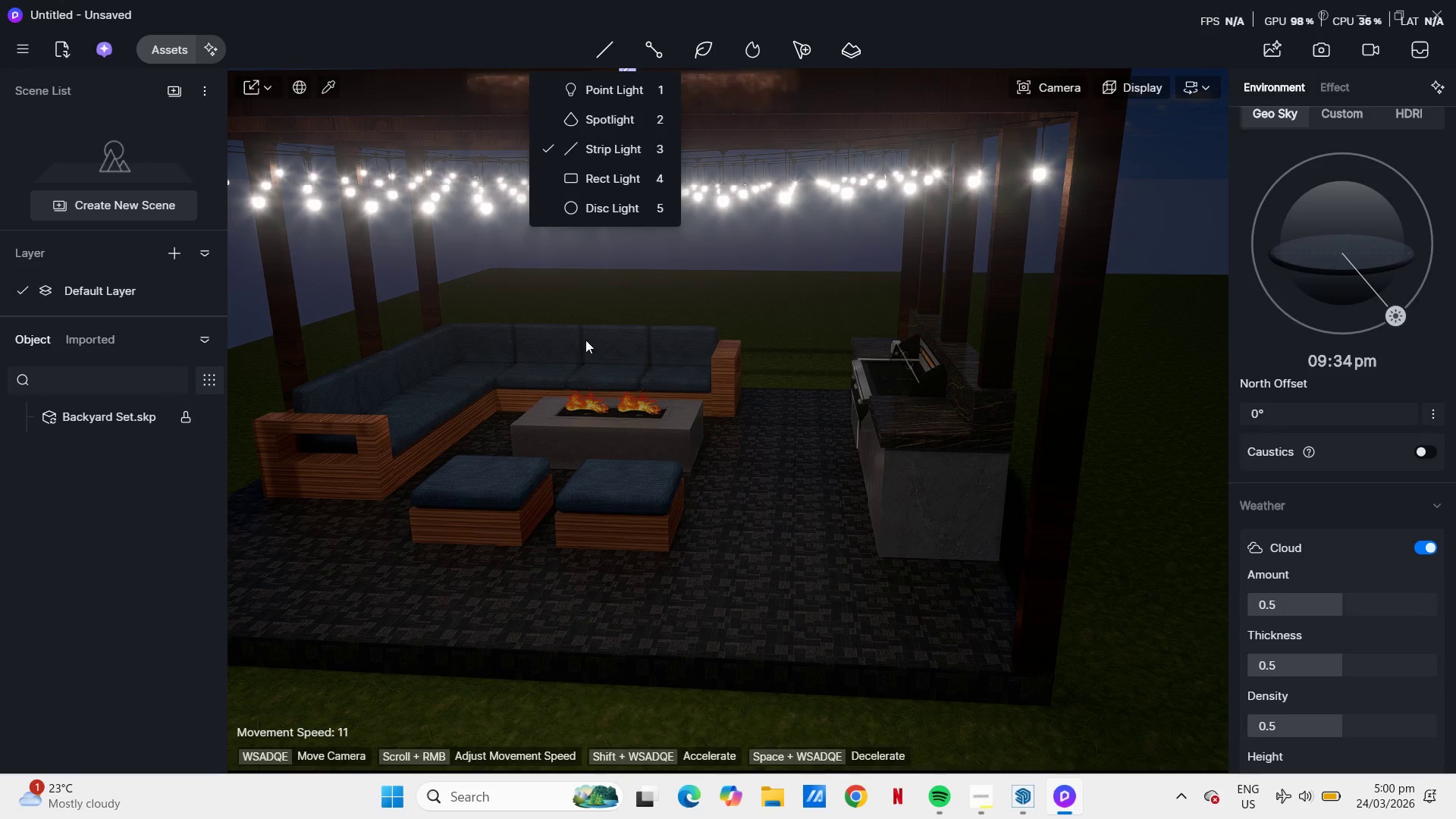 
scroll: coordinate [550, 376], scroll_direction: up, amount: 12.0
 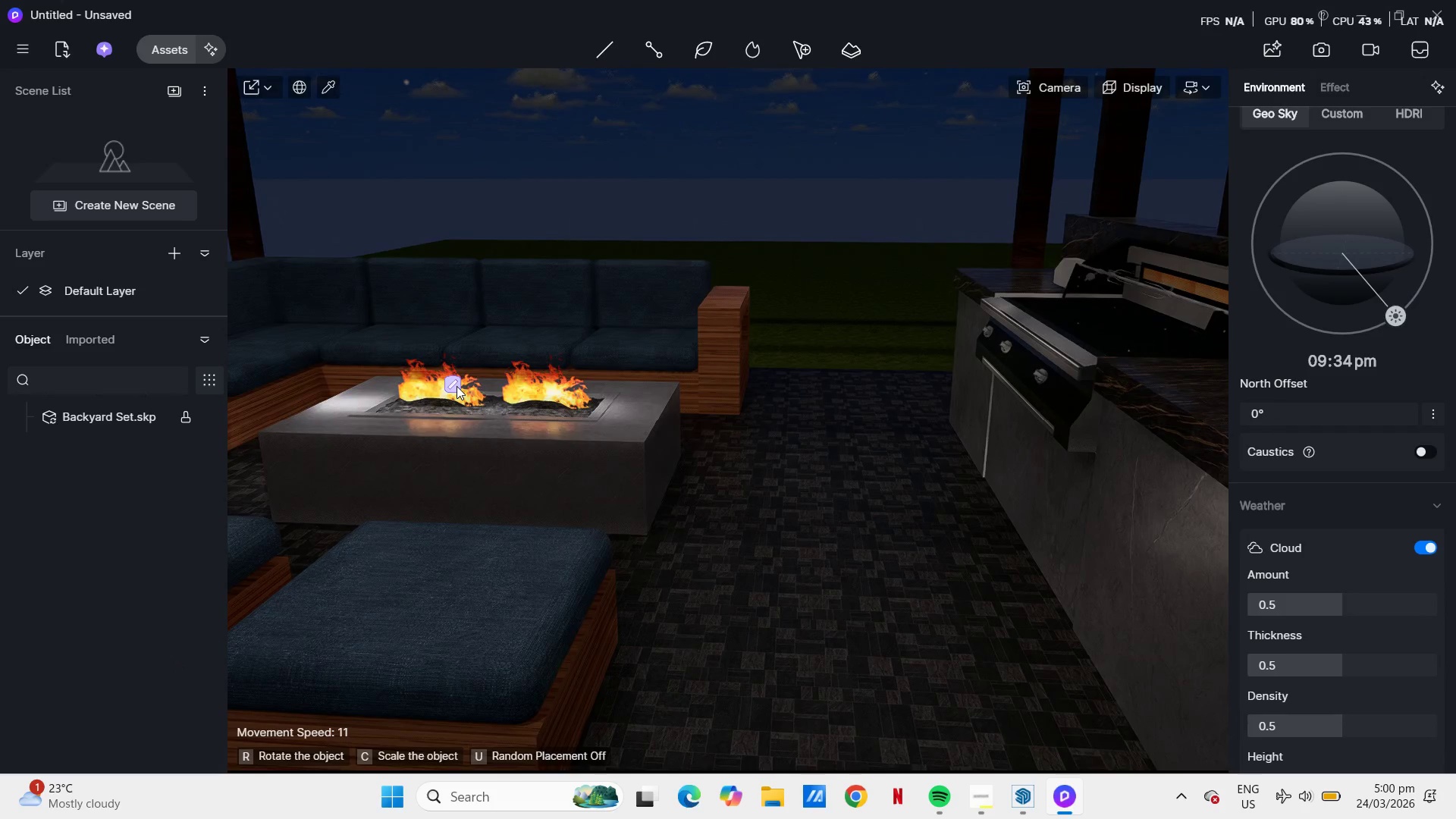 
key(Q)
 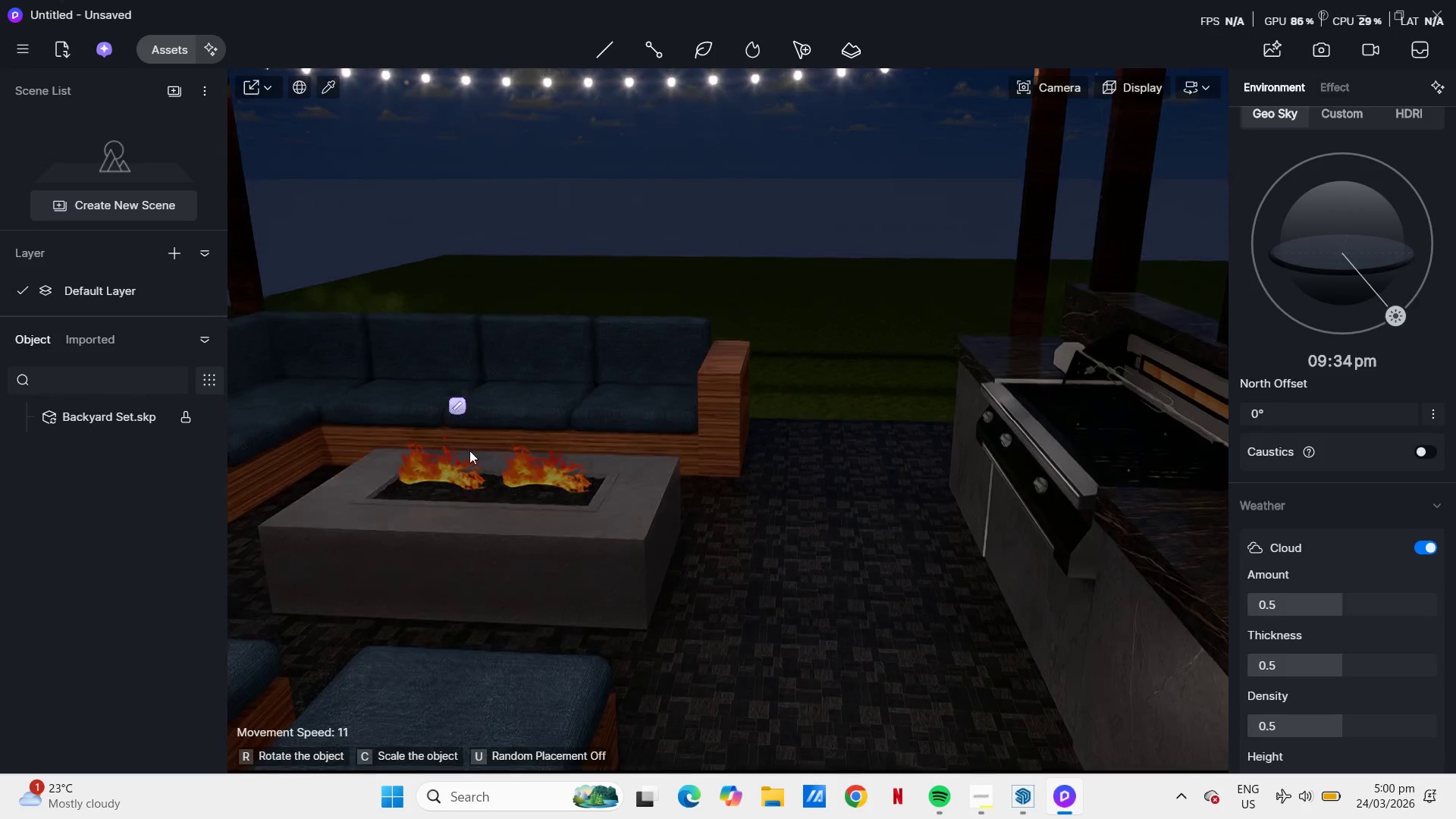 
key(Q)
 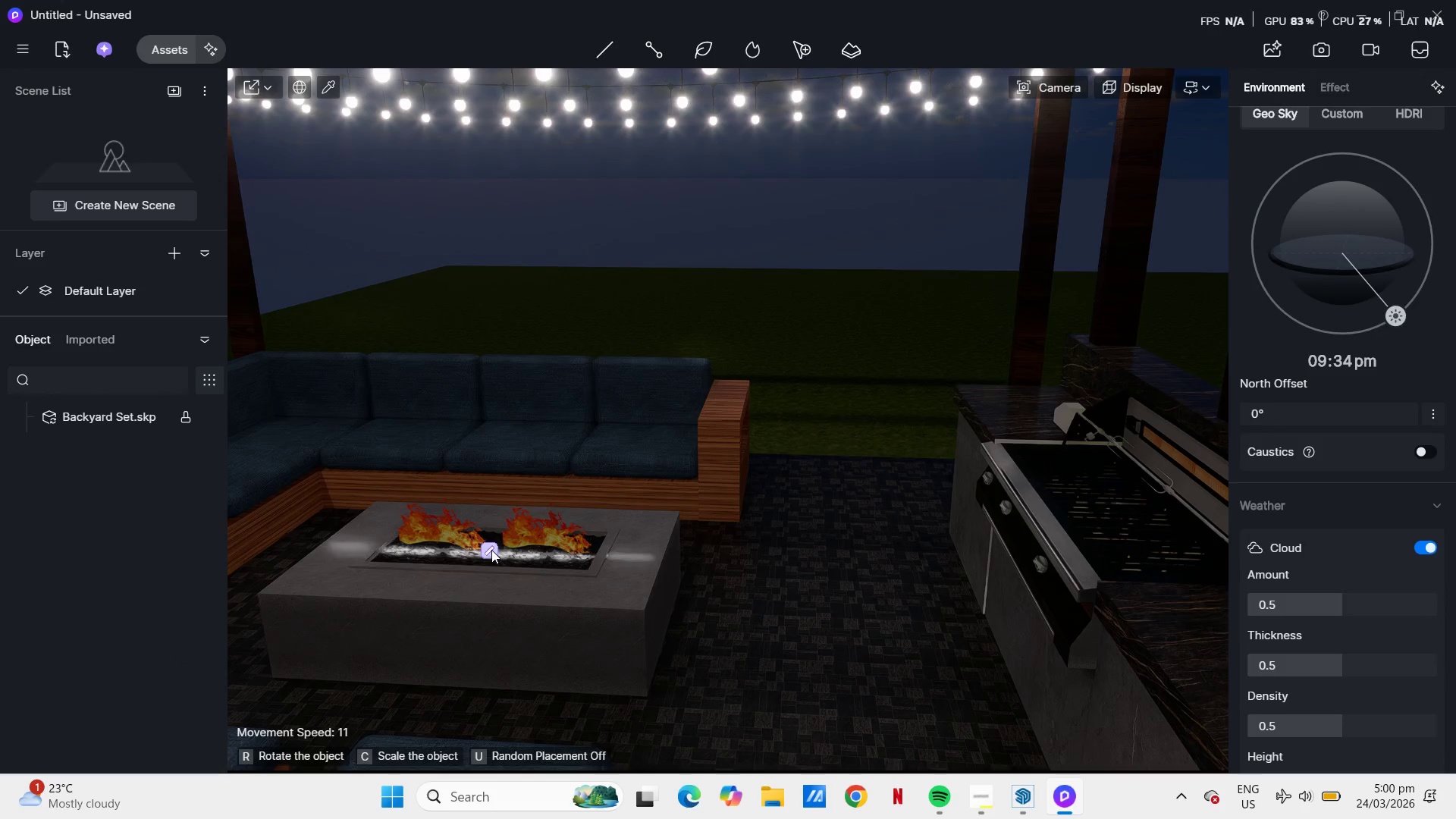 
left_click([491, 545])
 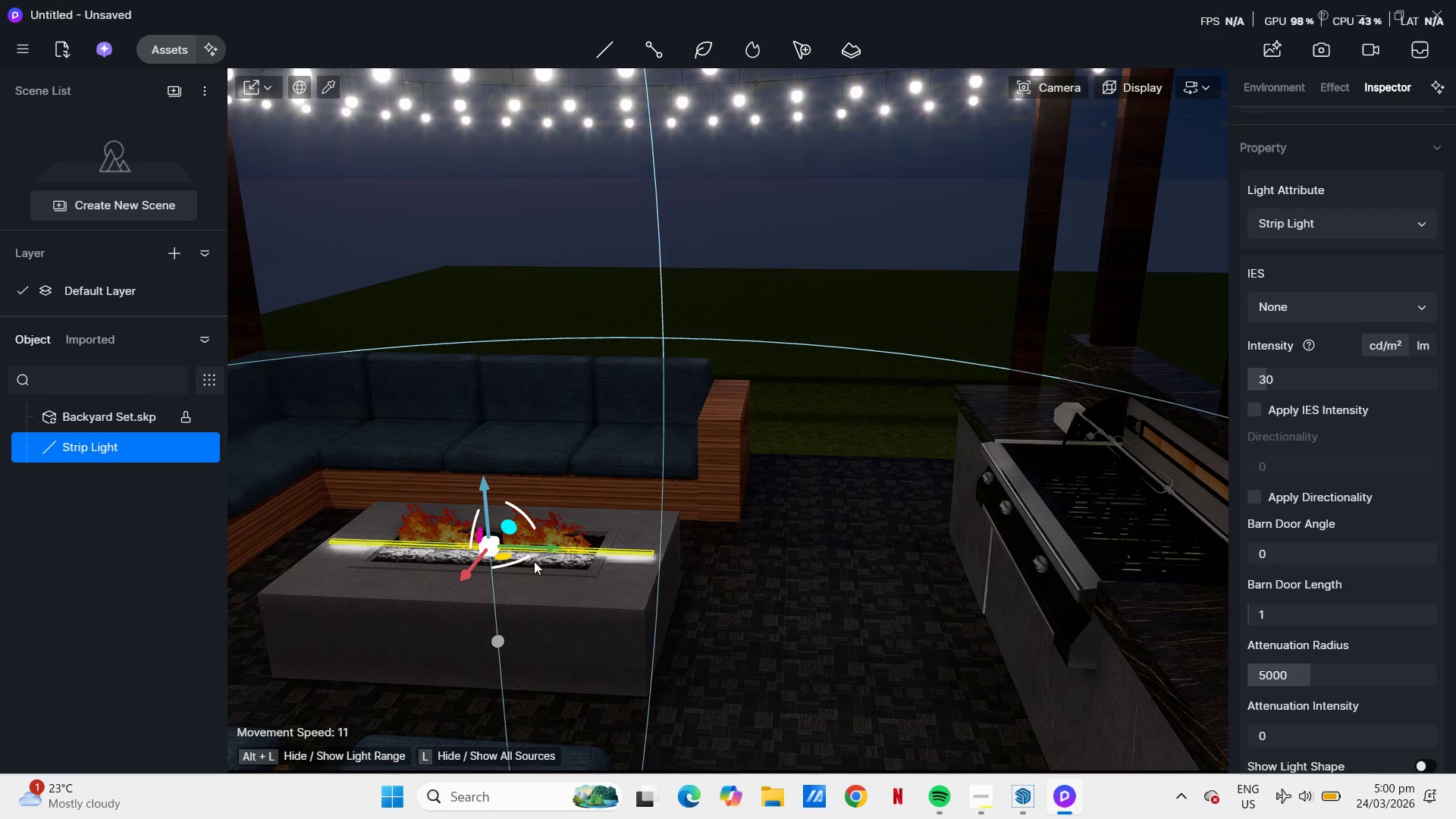 
scroll: coordinate [511, 513], scroll_direction: up, amount: 4.0
 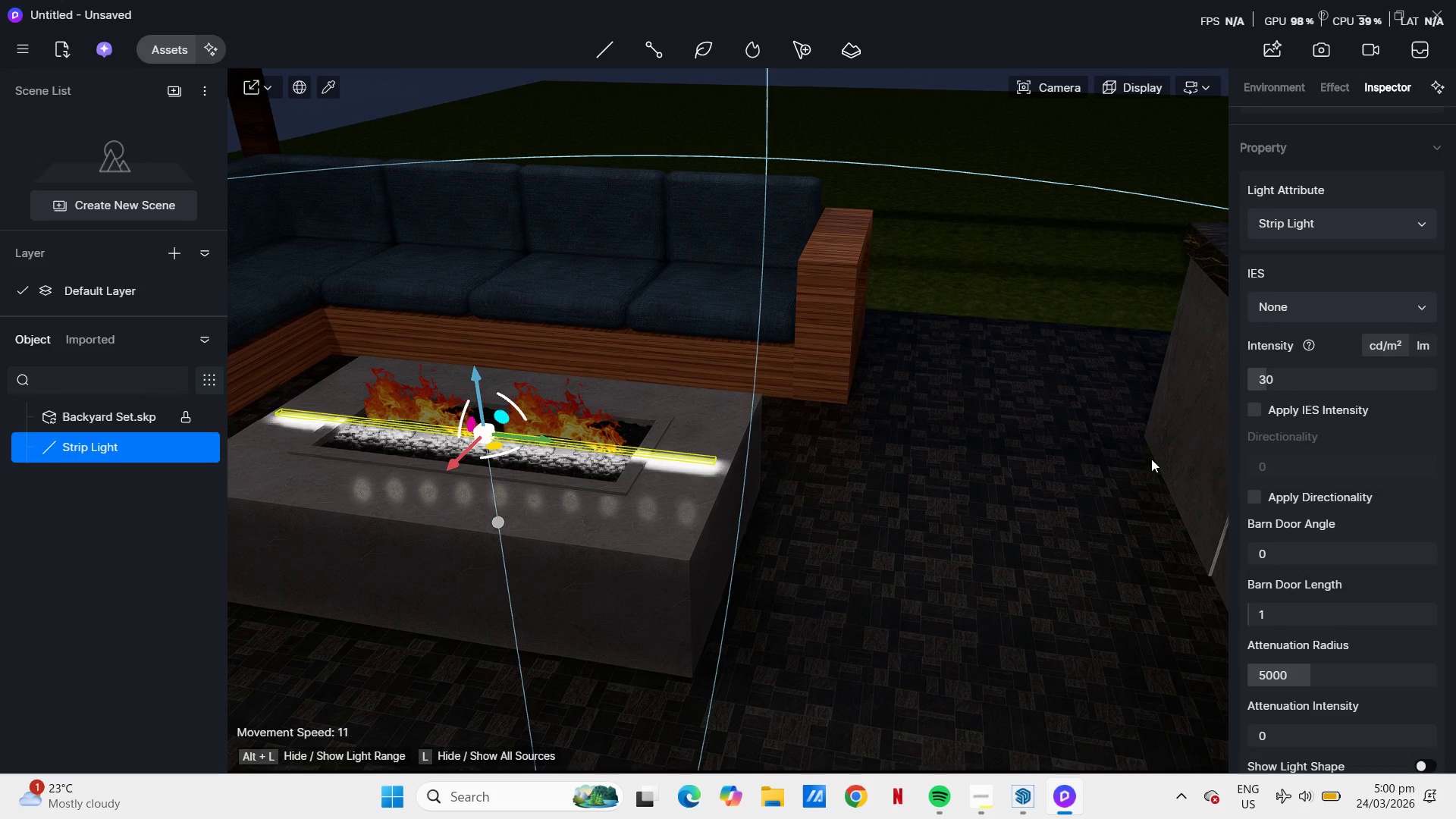 
wait(5.02)
 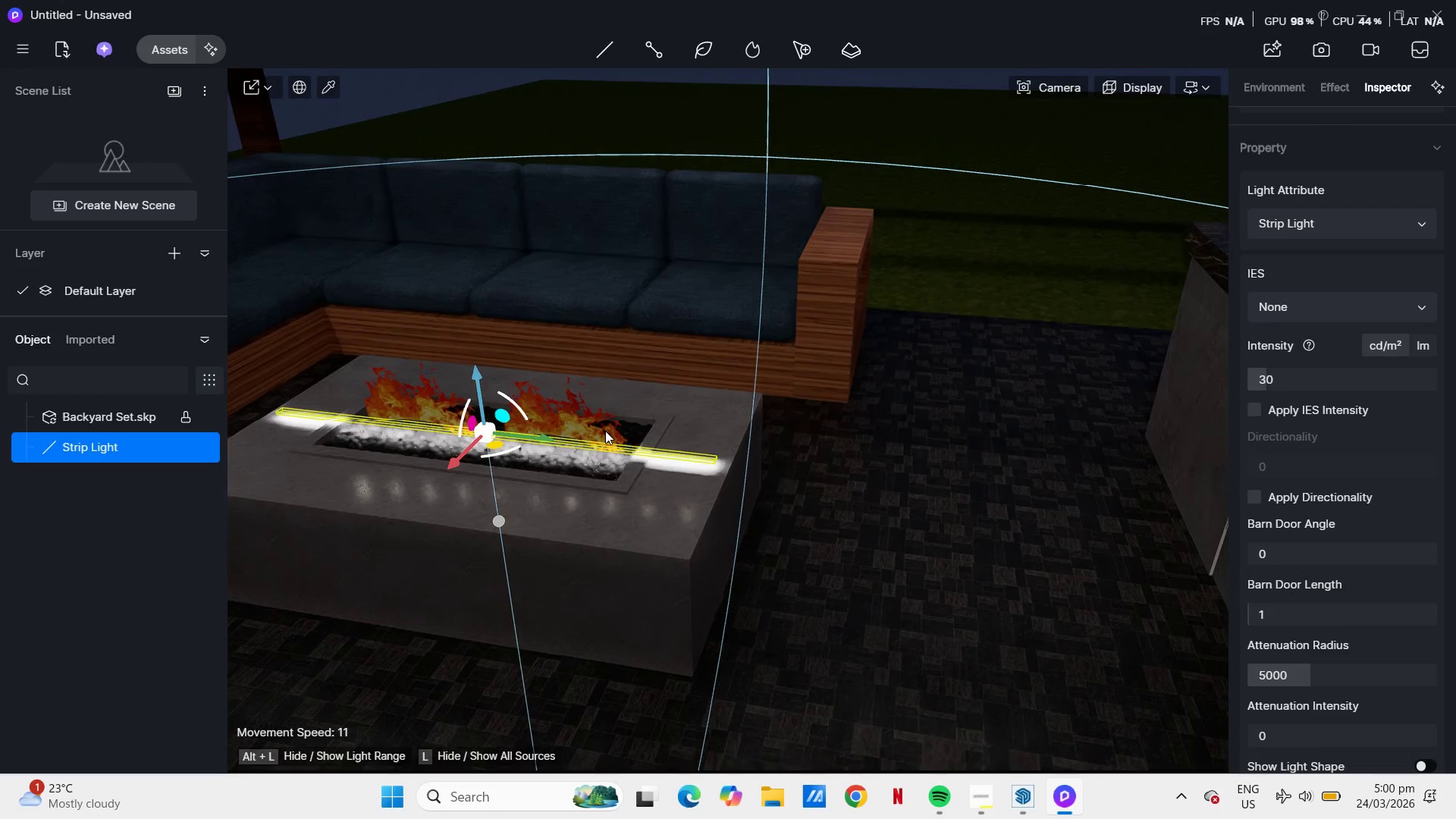 
scroll: coordinate [1302, 381], scroll_direction: up, amount: 11.0
 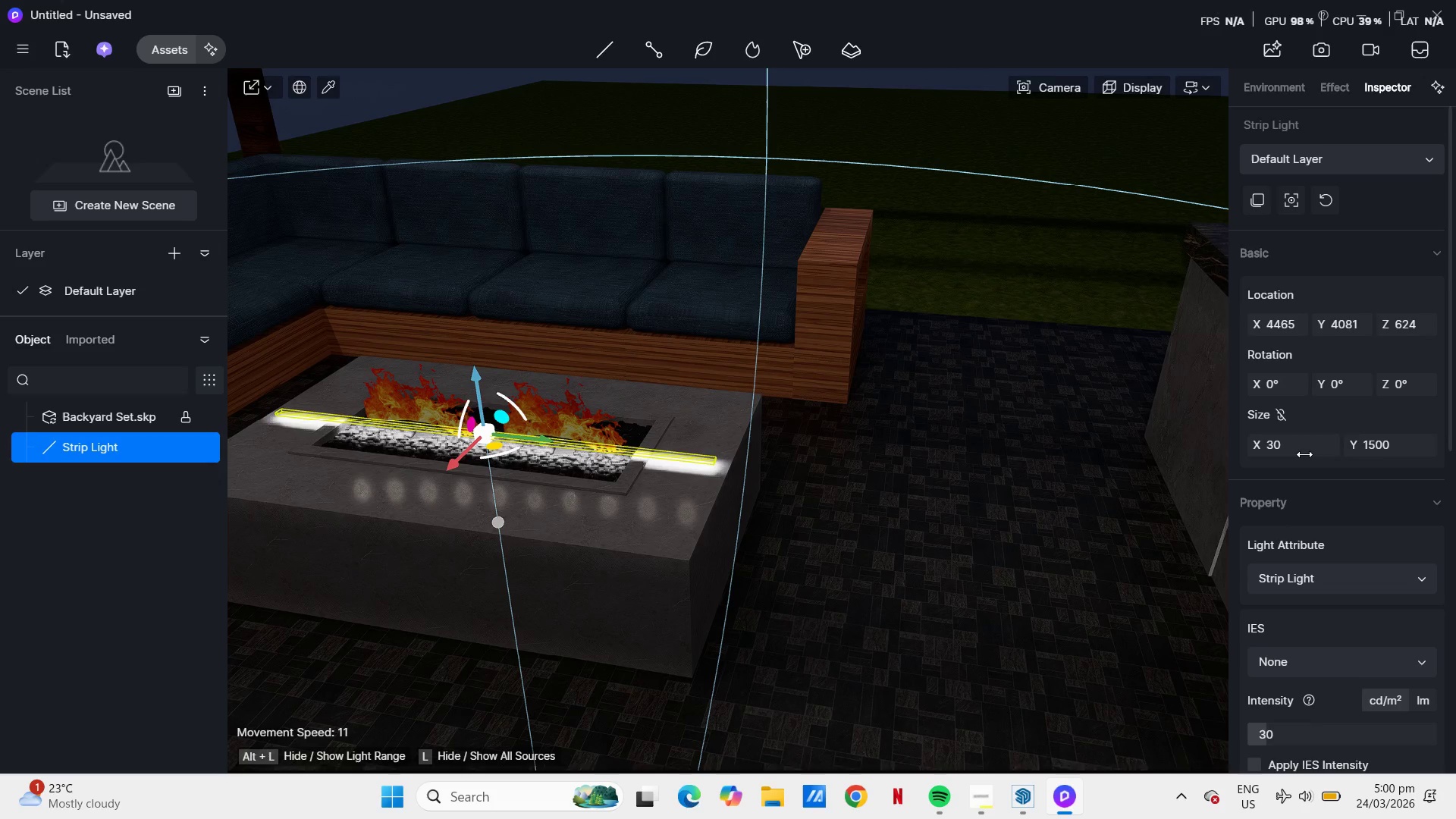 
left_click([1401, 448])
 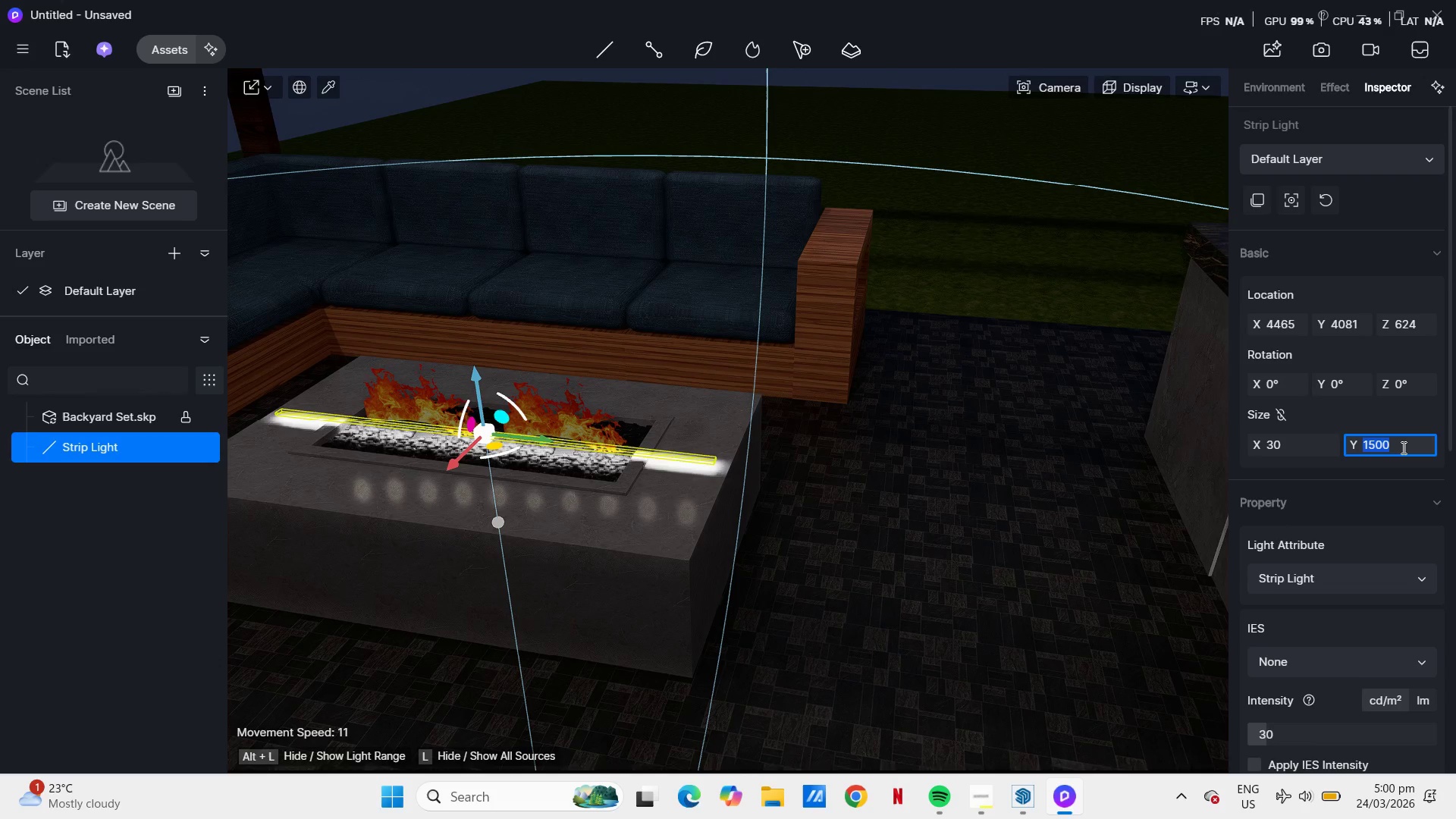 
key(Numpad6)
 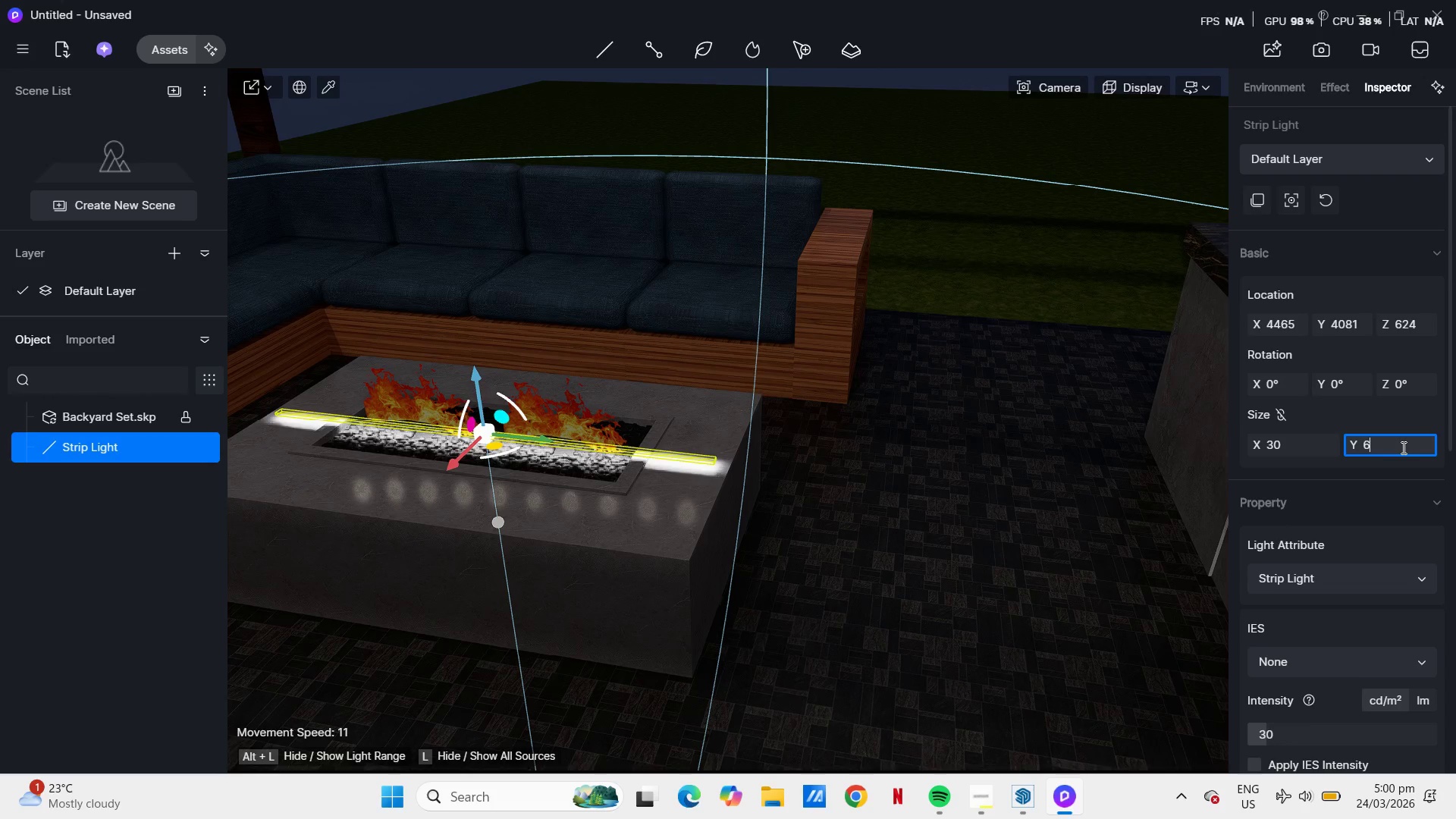 
key(Numpad0)
 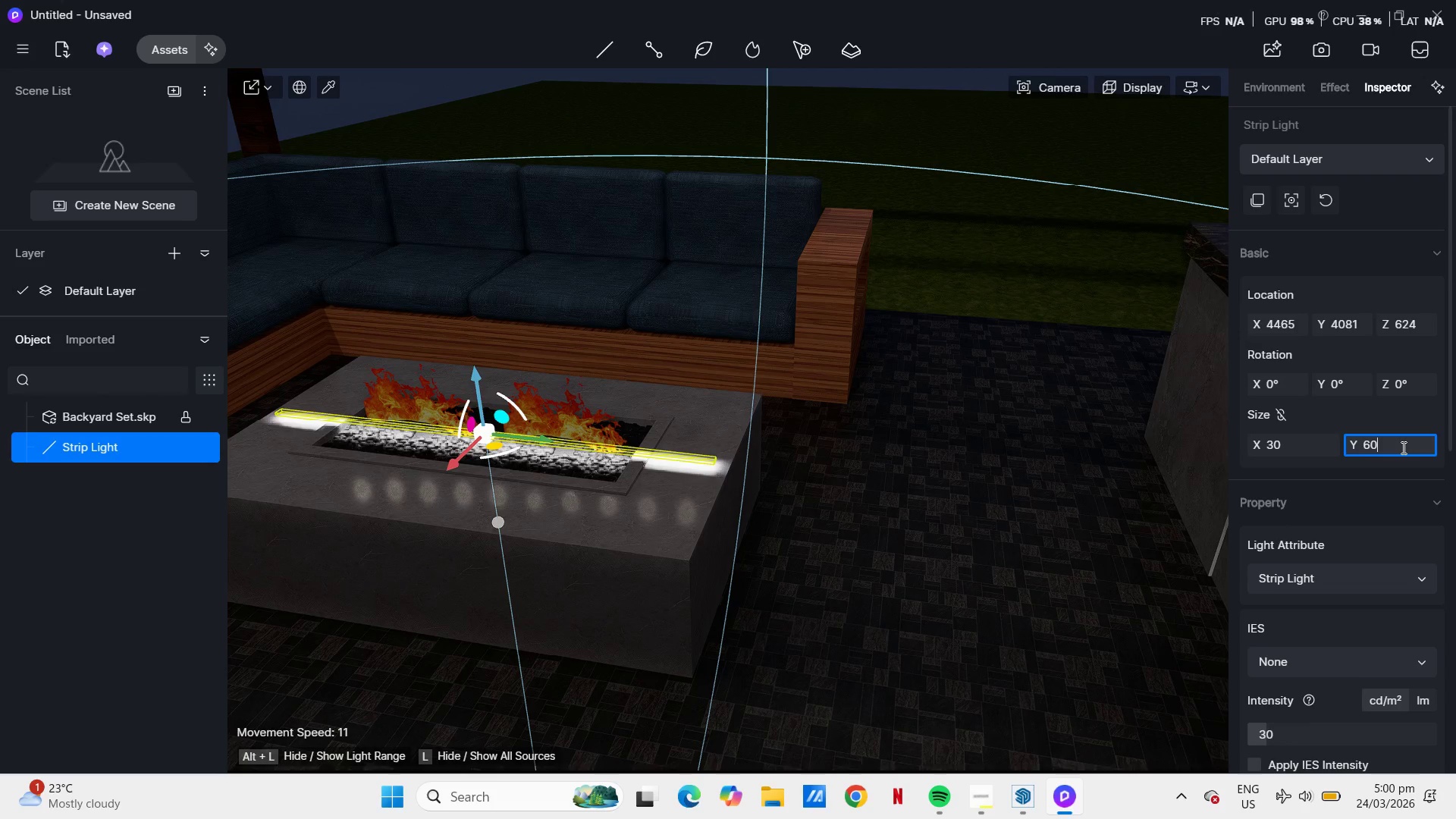 
key(Numpad0)
 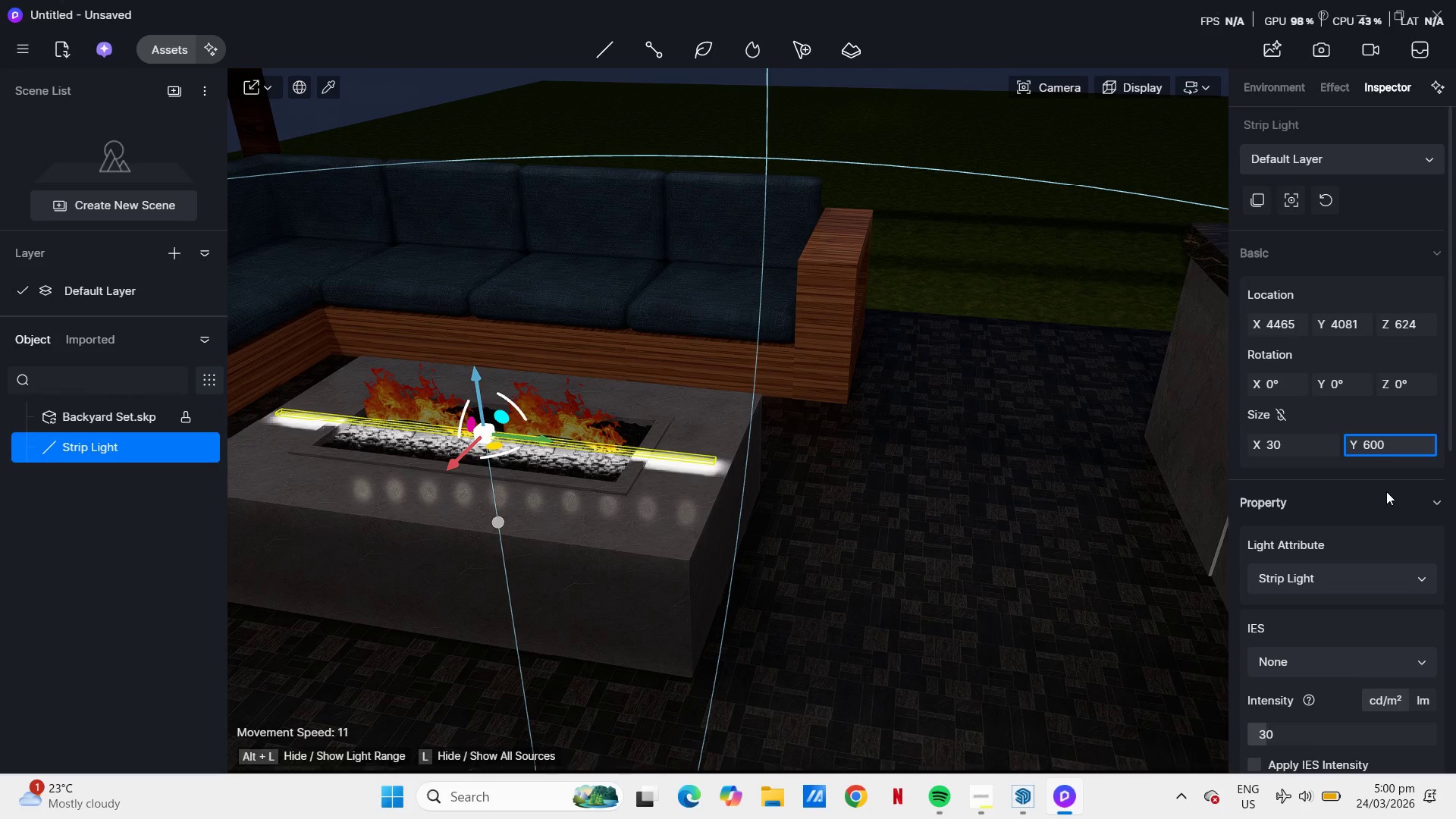 
key(Enter)
 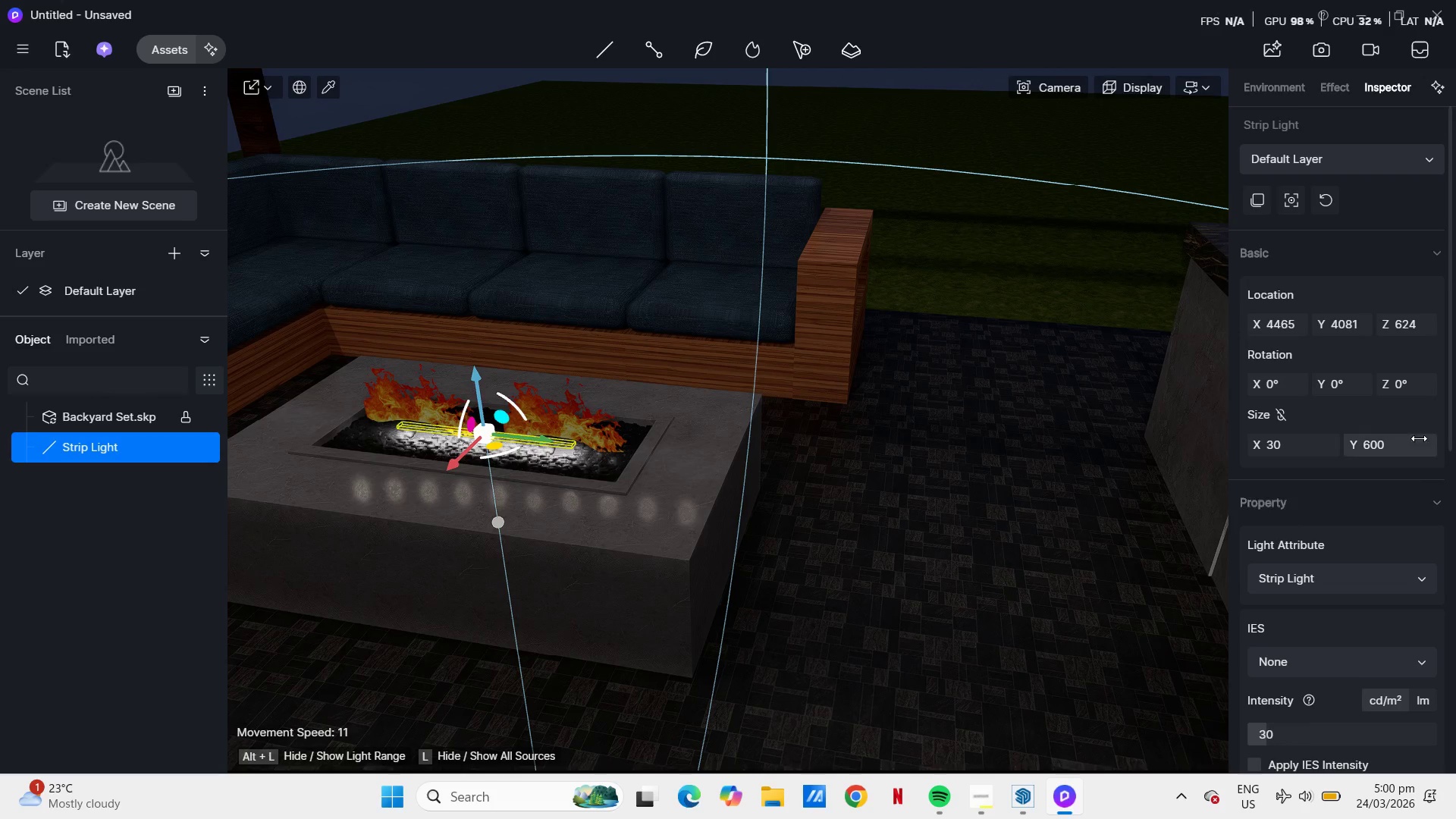 
left_click([1327, 443])
 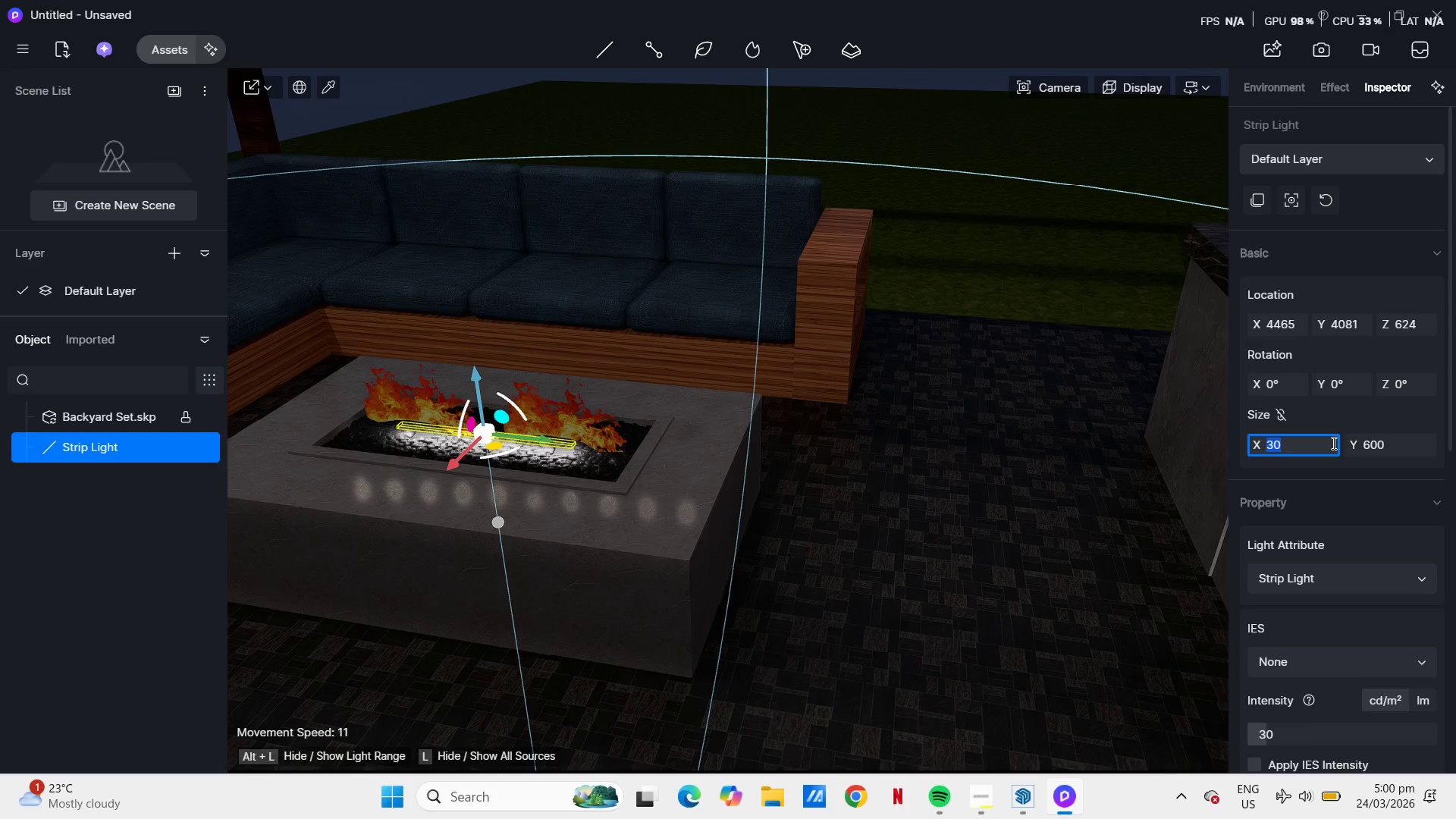 
key(Numpad1)
 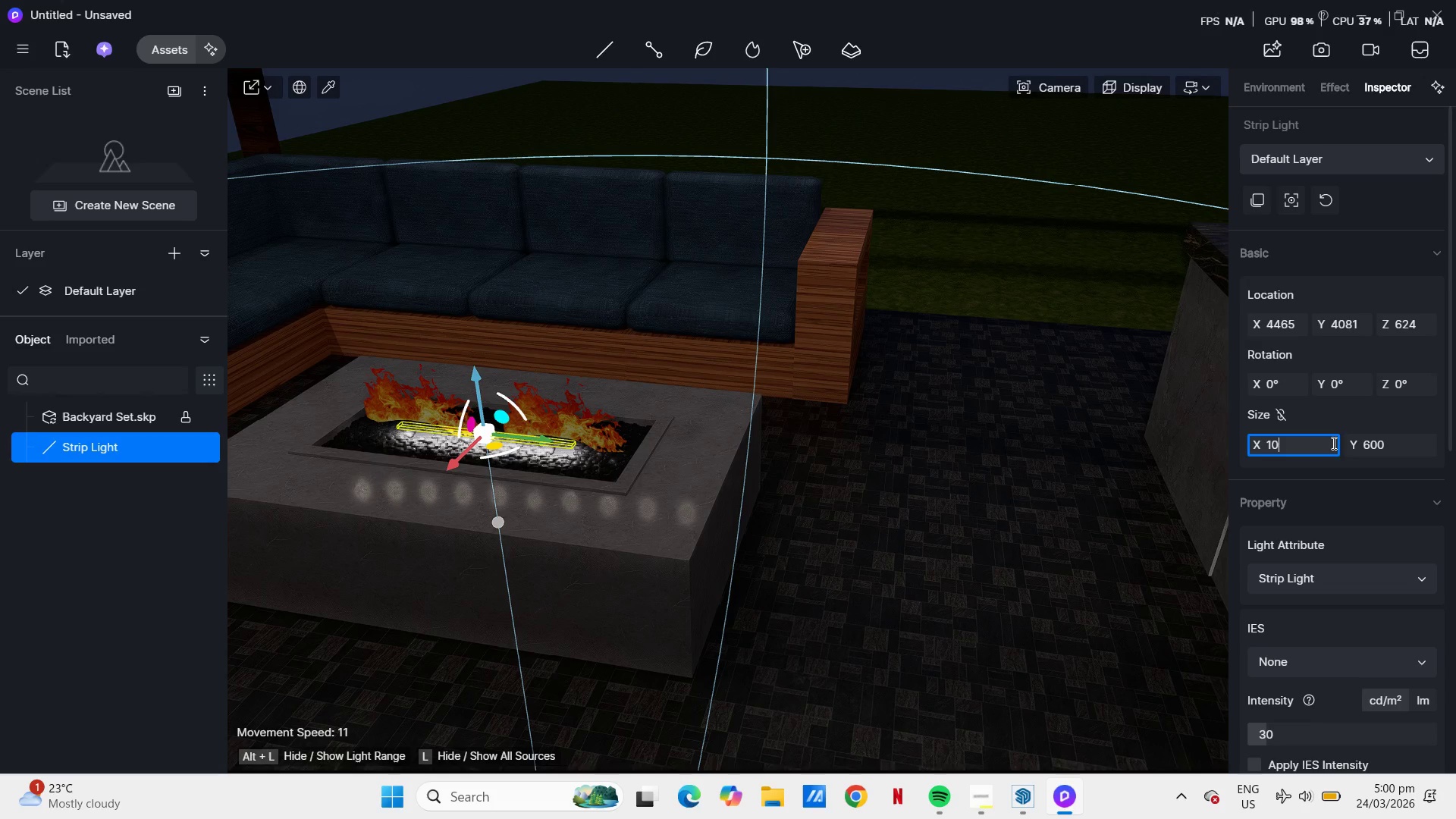 
key(Numpad0)
 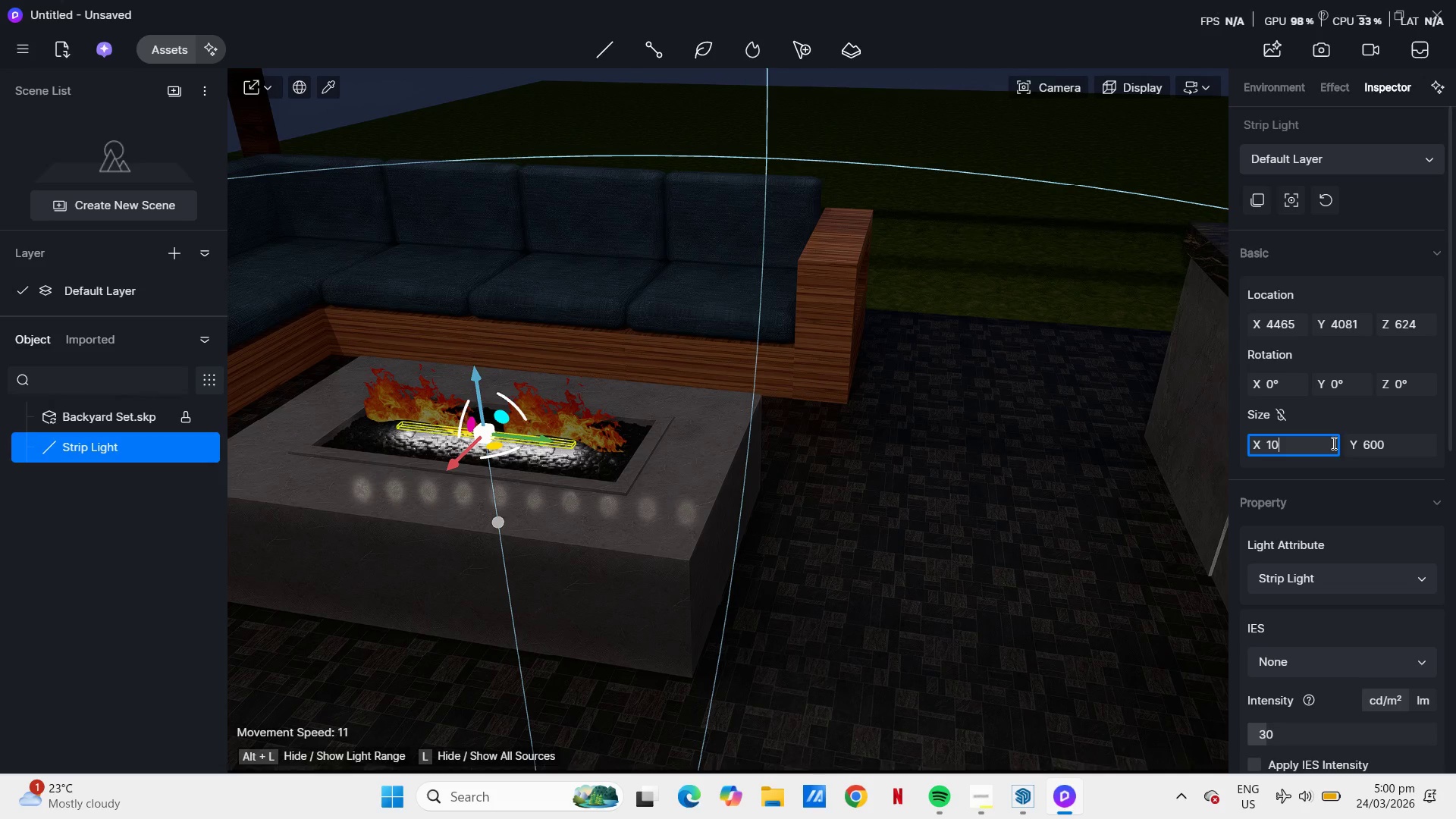 
key(Numpad0)
 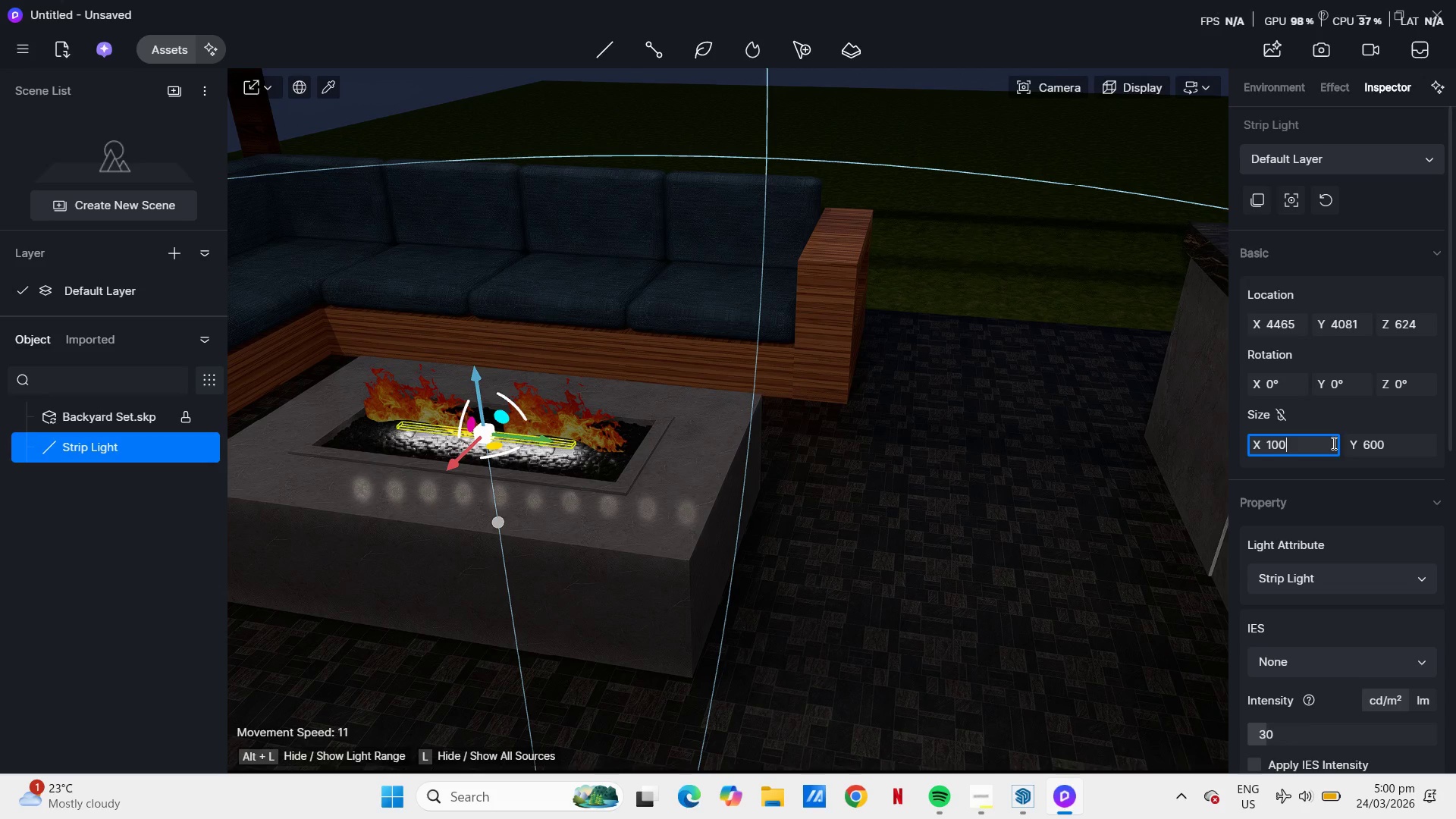 
key(NumpadEnter)
 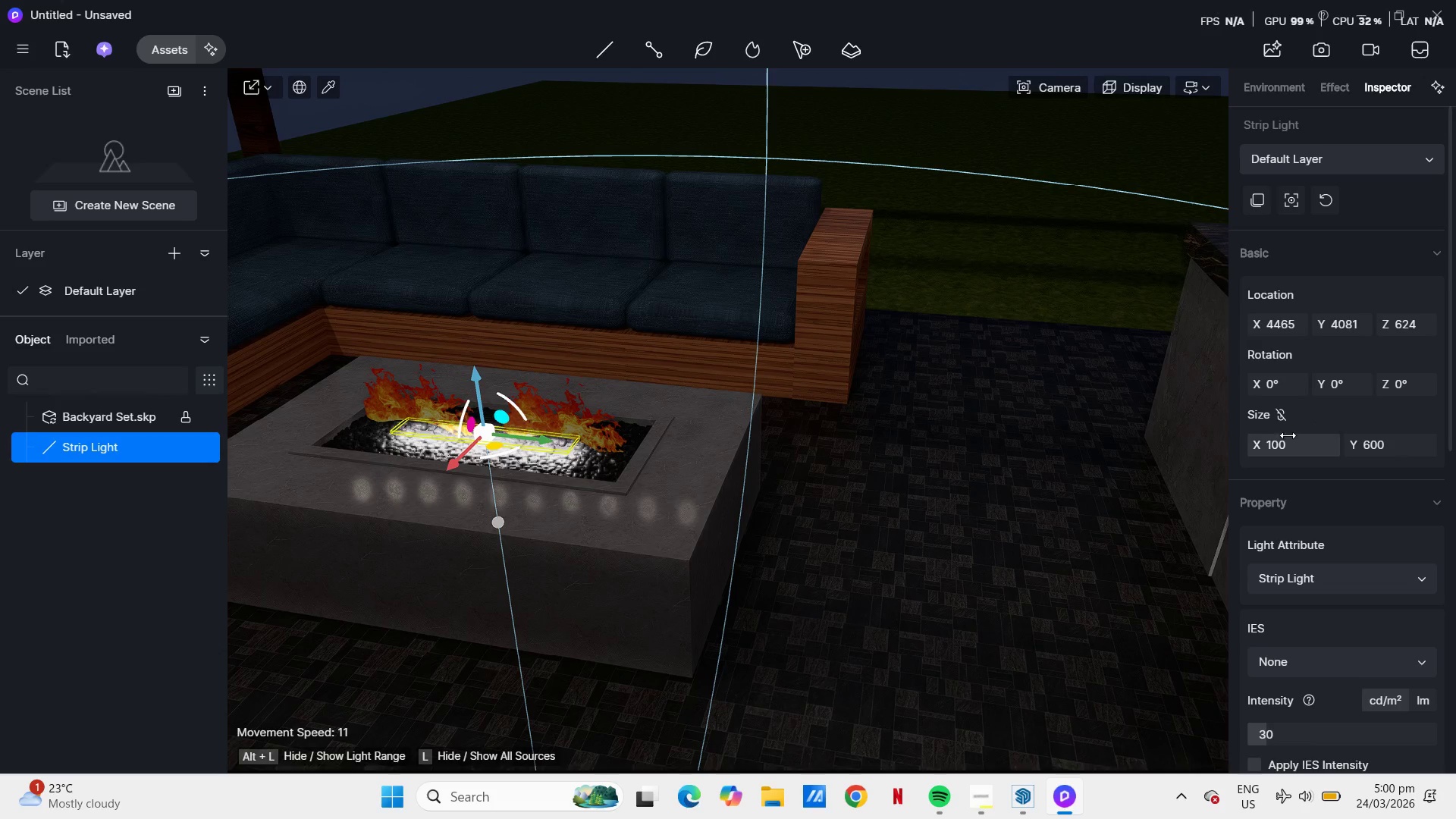 
left_click([1290, 441])
 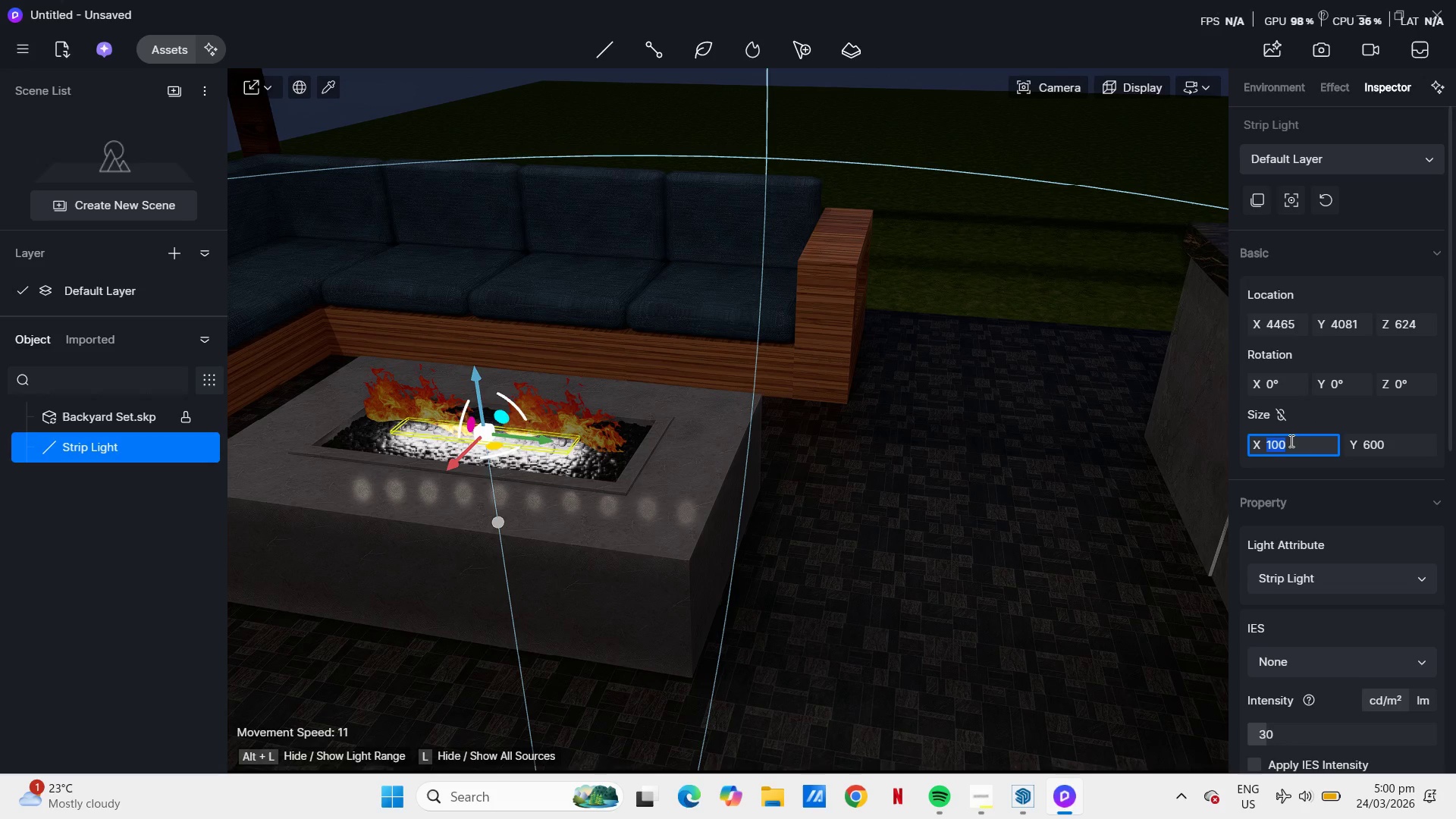 
key(Numpad3)
 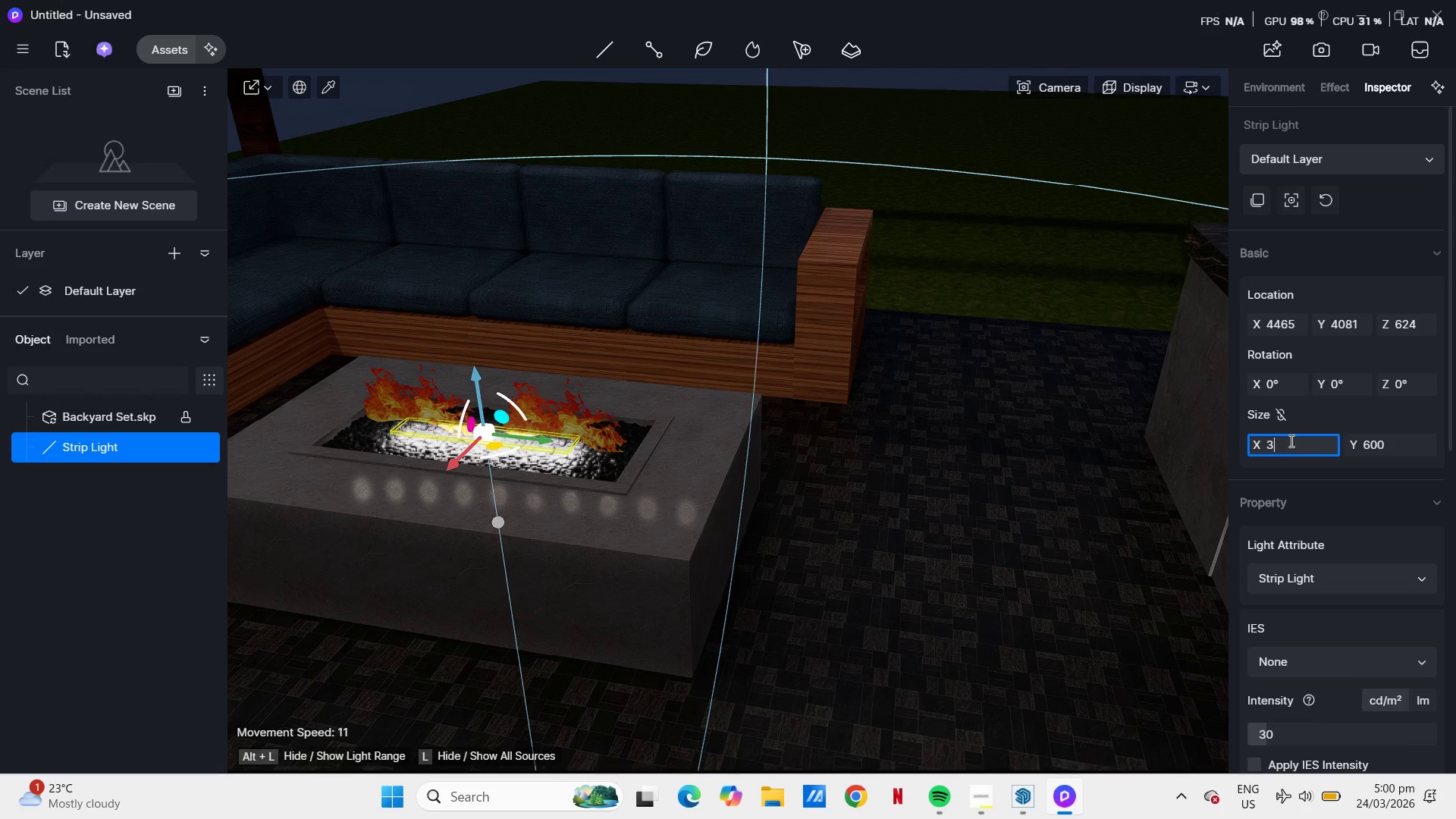 
key(Numpad0)
 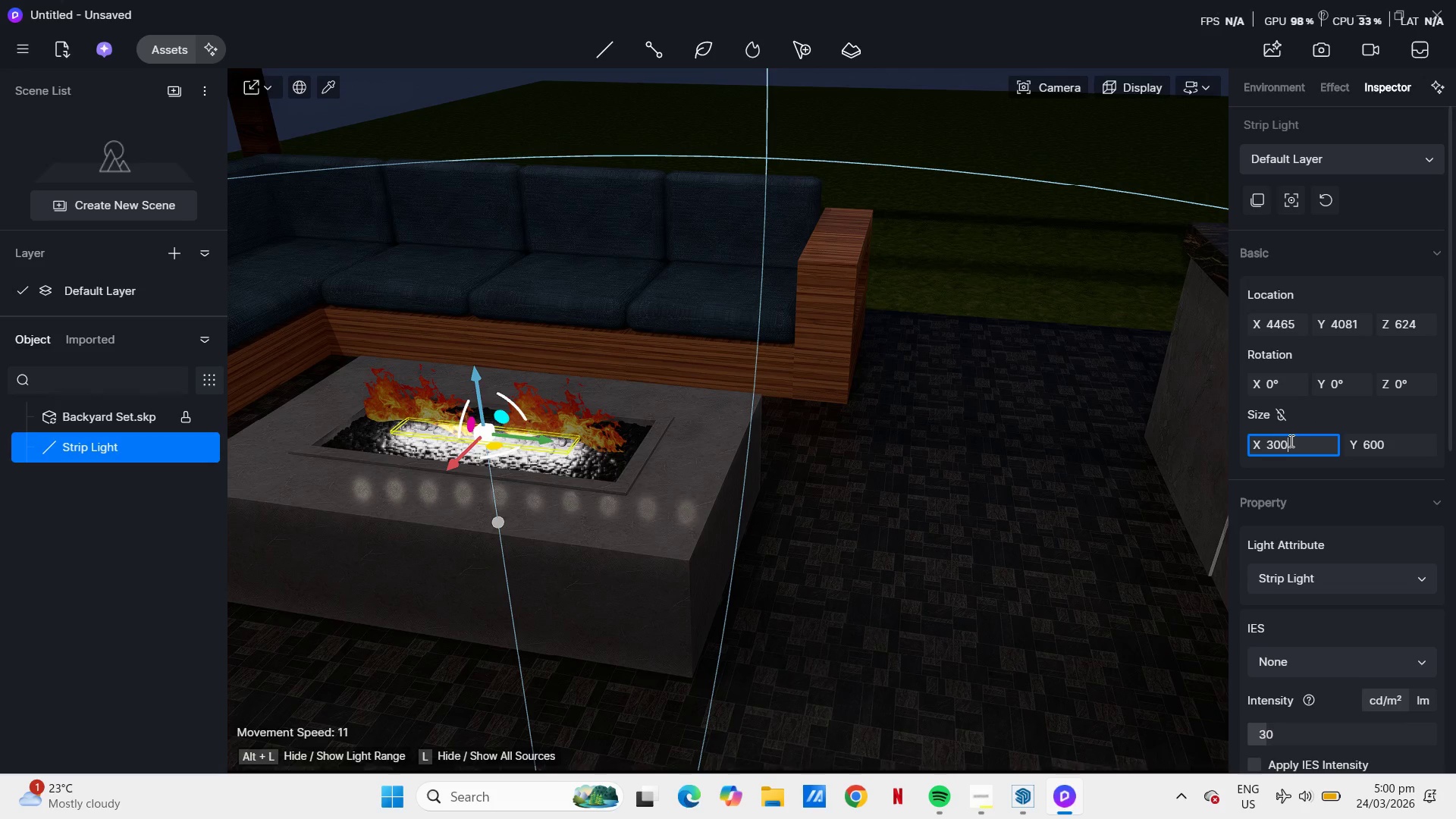 
key(Numpad0)
 